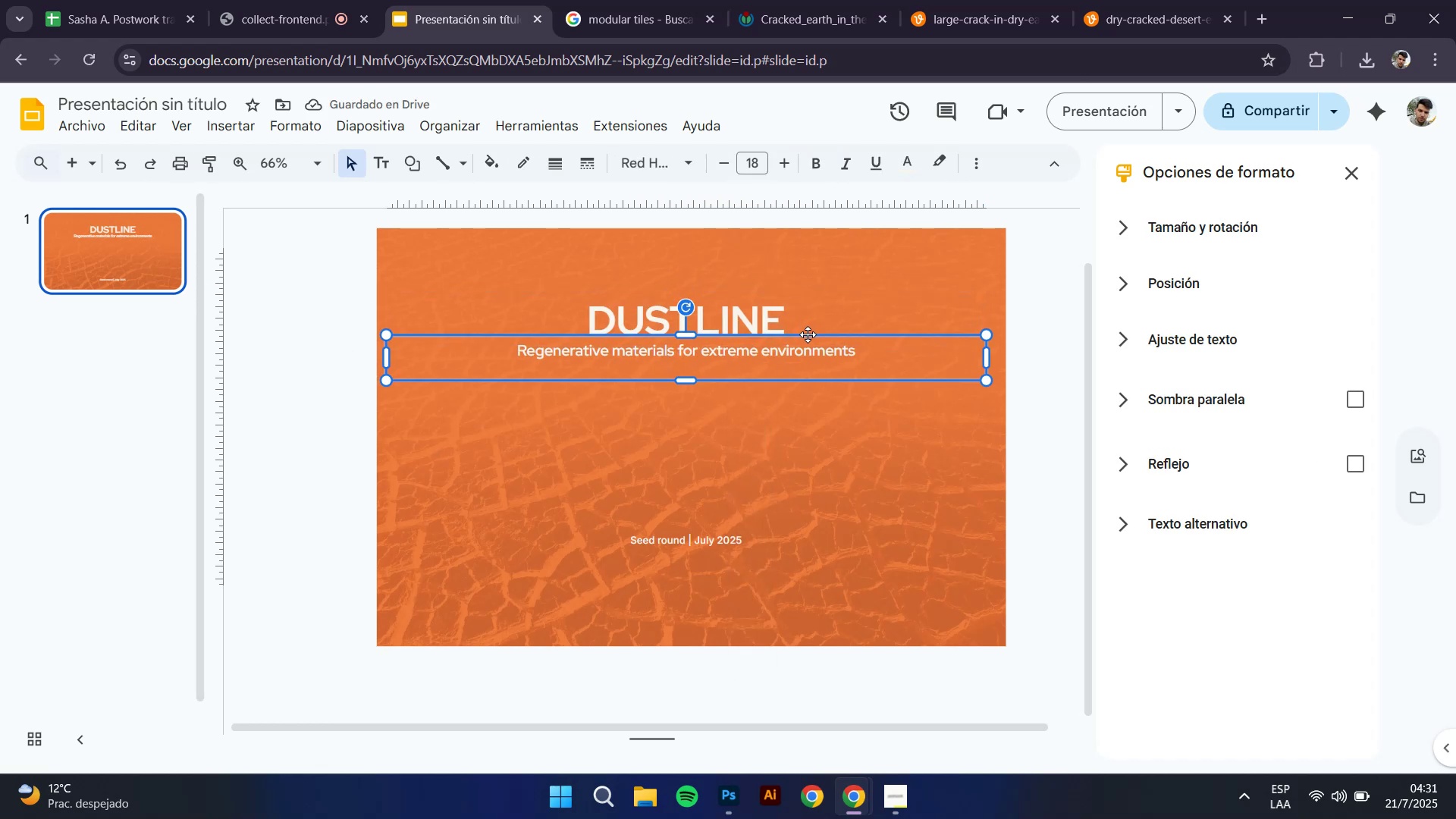 
key(ArrowDown)
 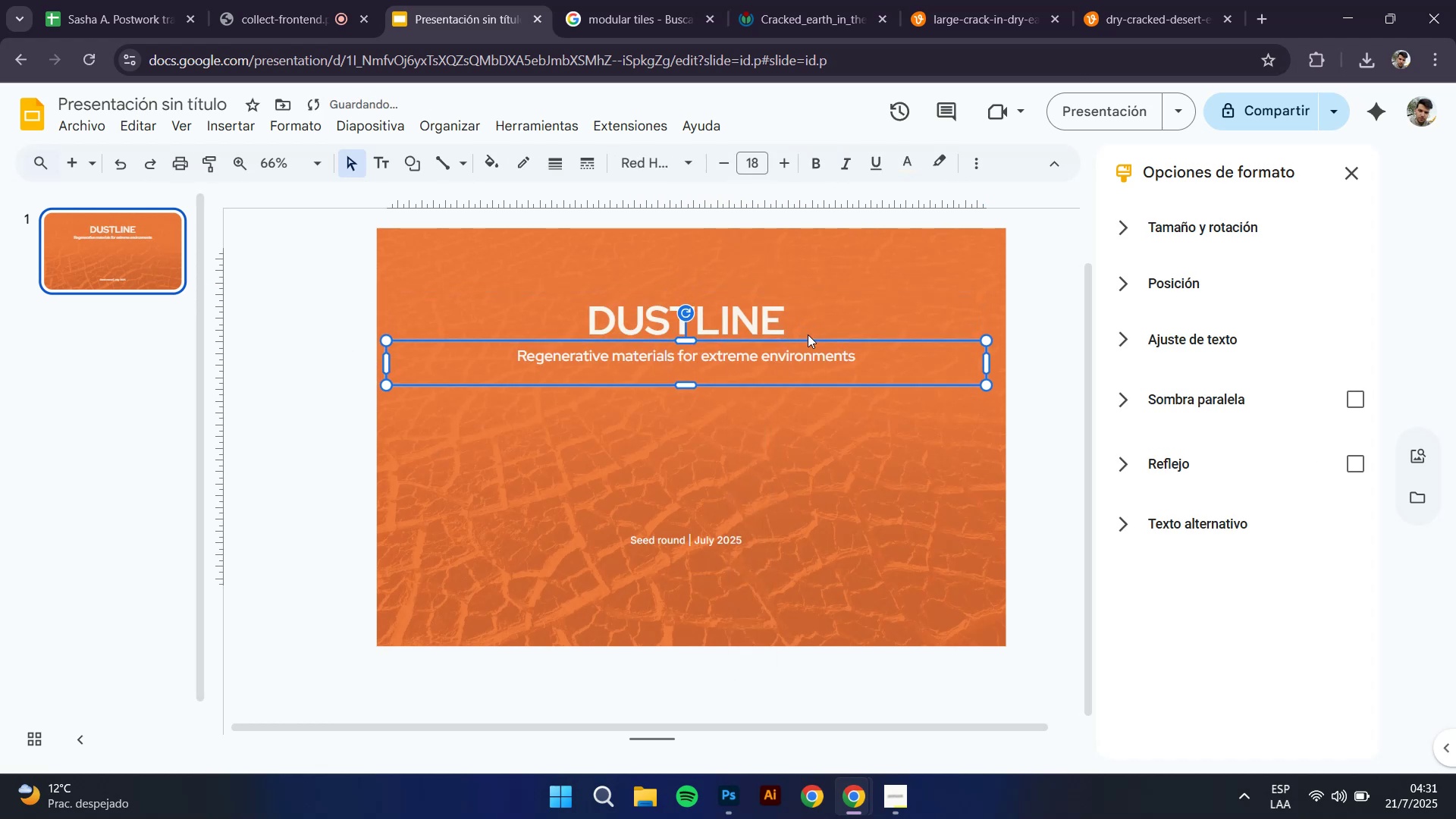 
key(ArrowDown)
 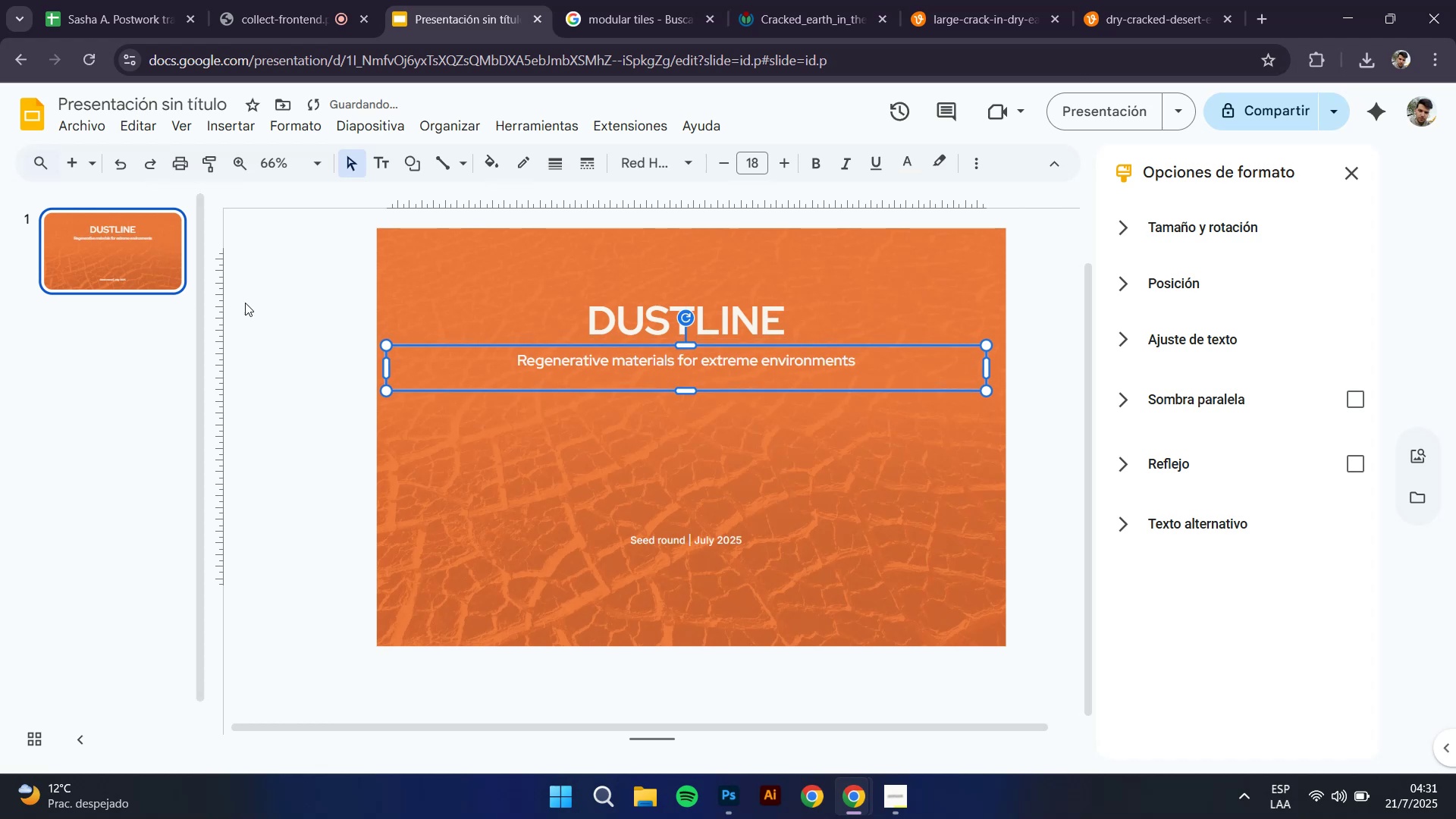 
left_click([337, 302])
 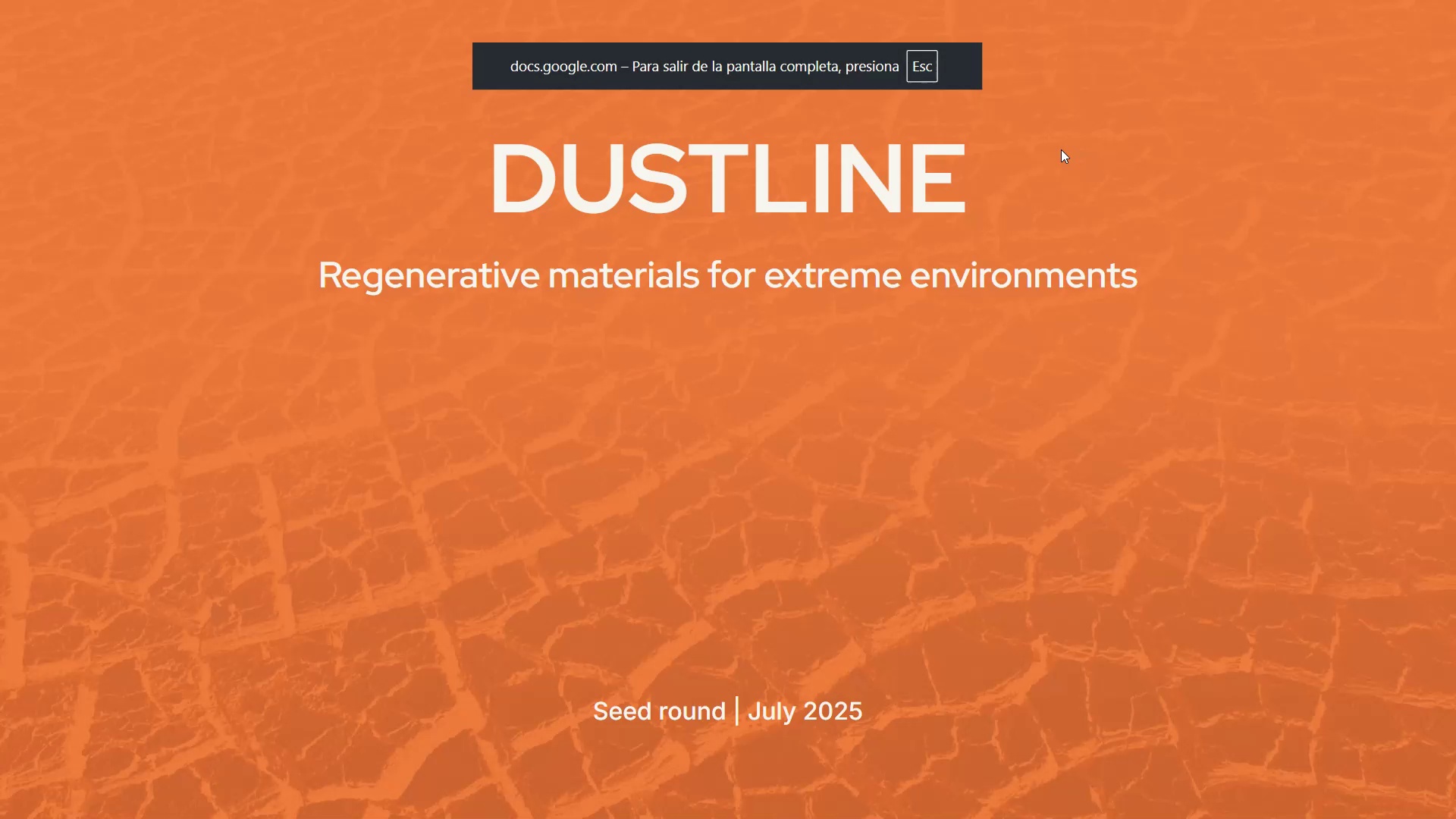 
key(Escape)
 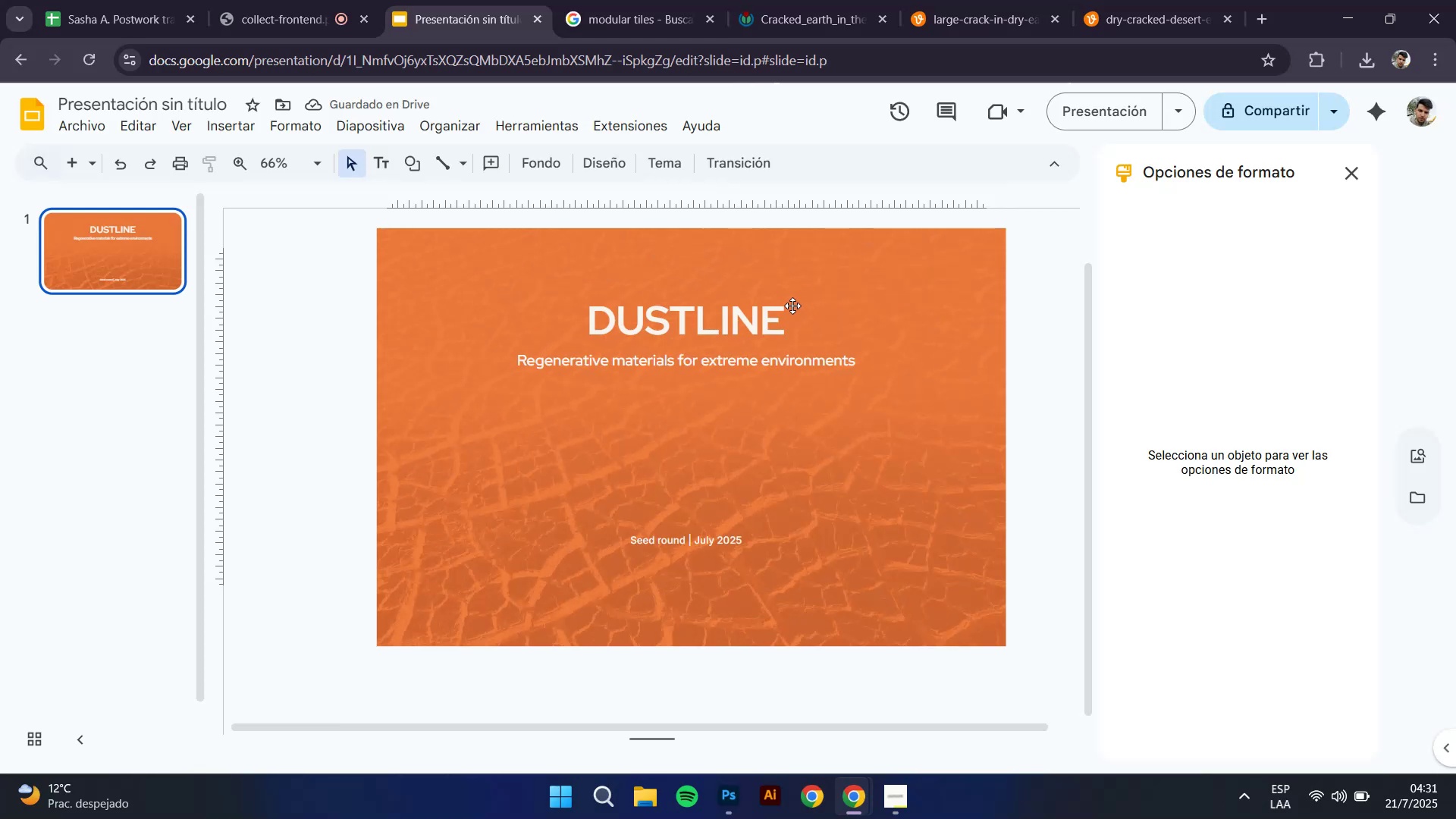 
left_click([753, 321])
 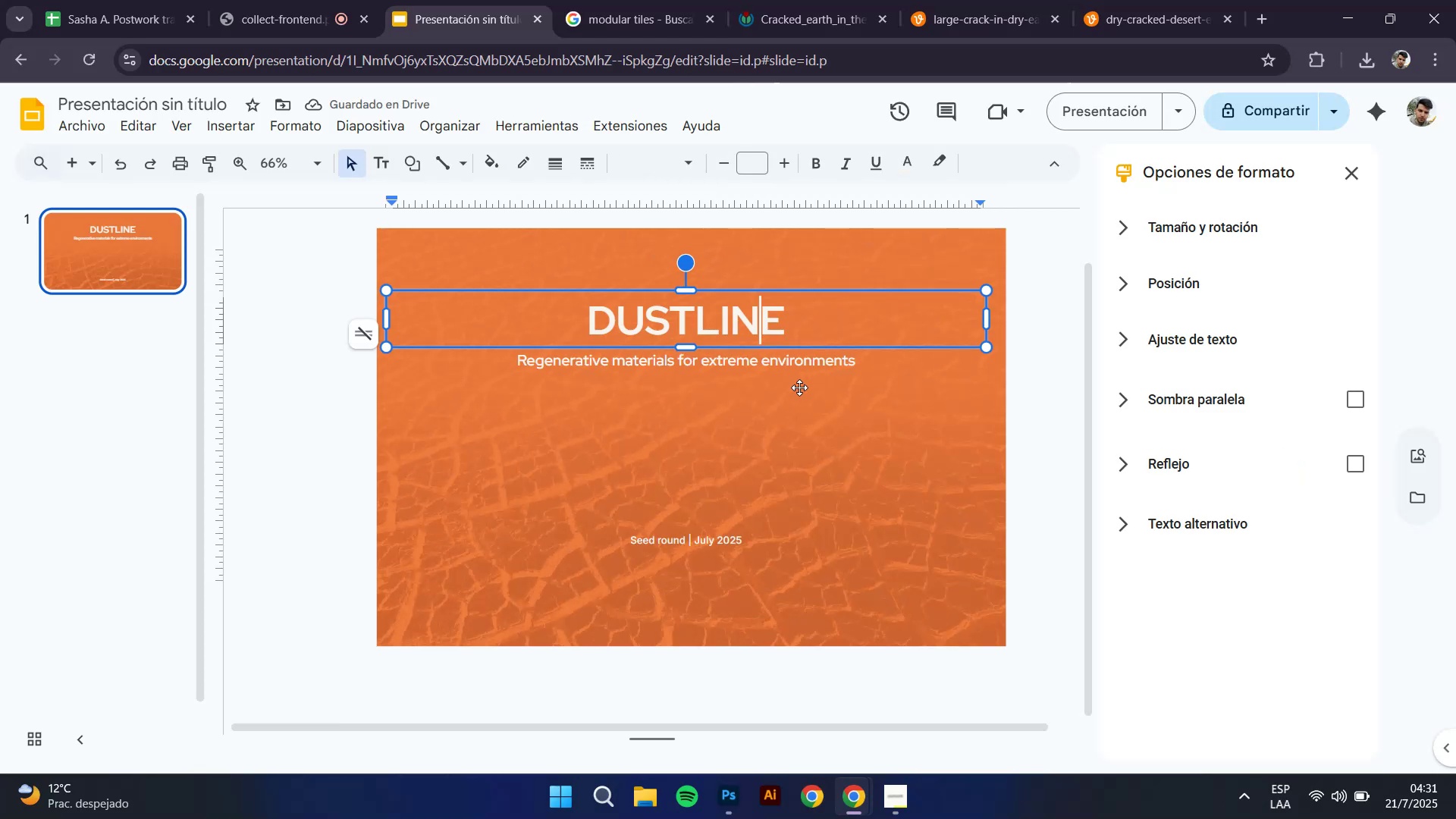 
hold_key(key=ShiftLeft, duration=0.74)
left_click([811, 366])
 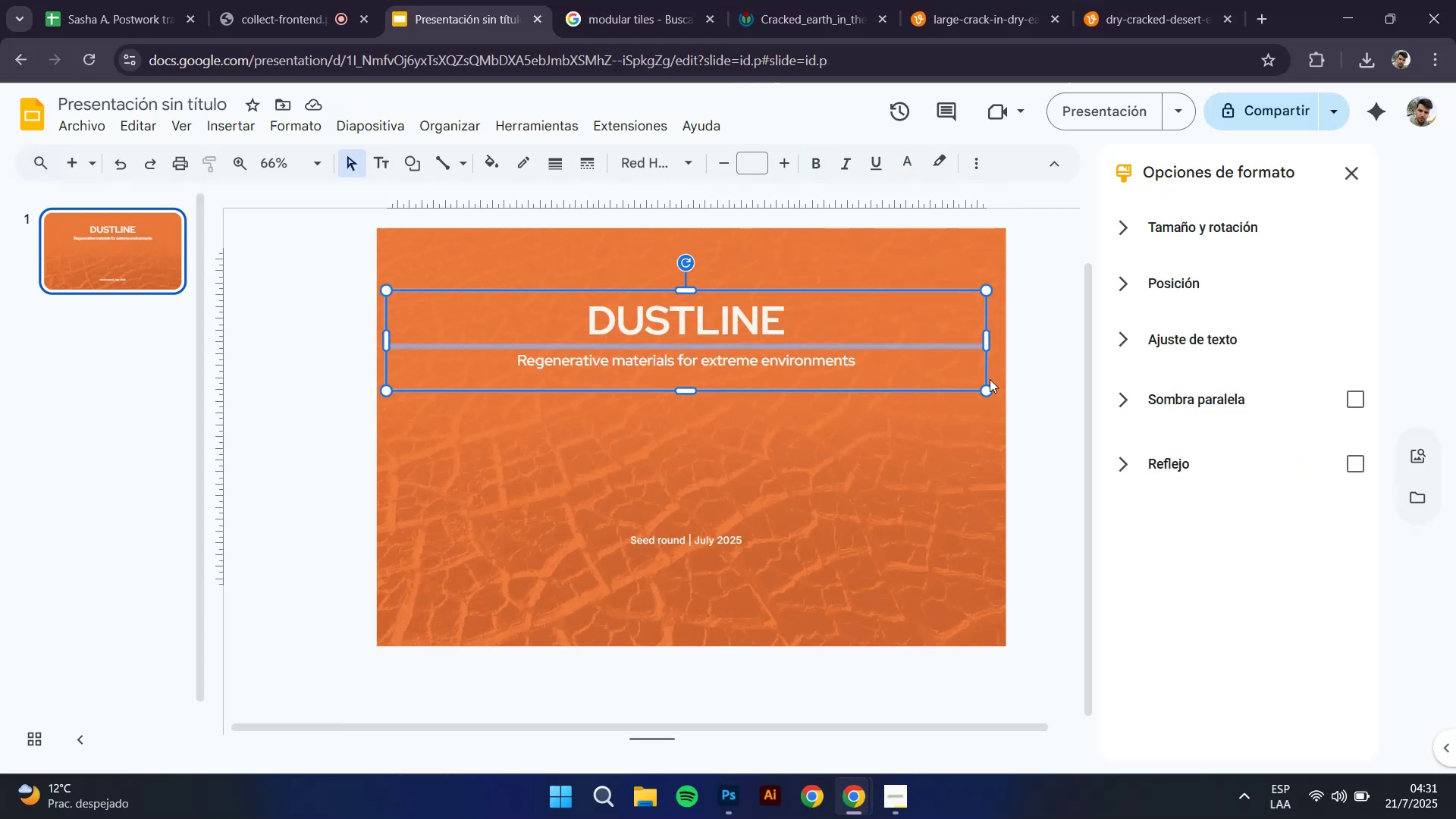 
key(ArrowDown)
 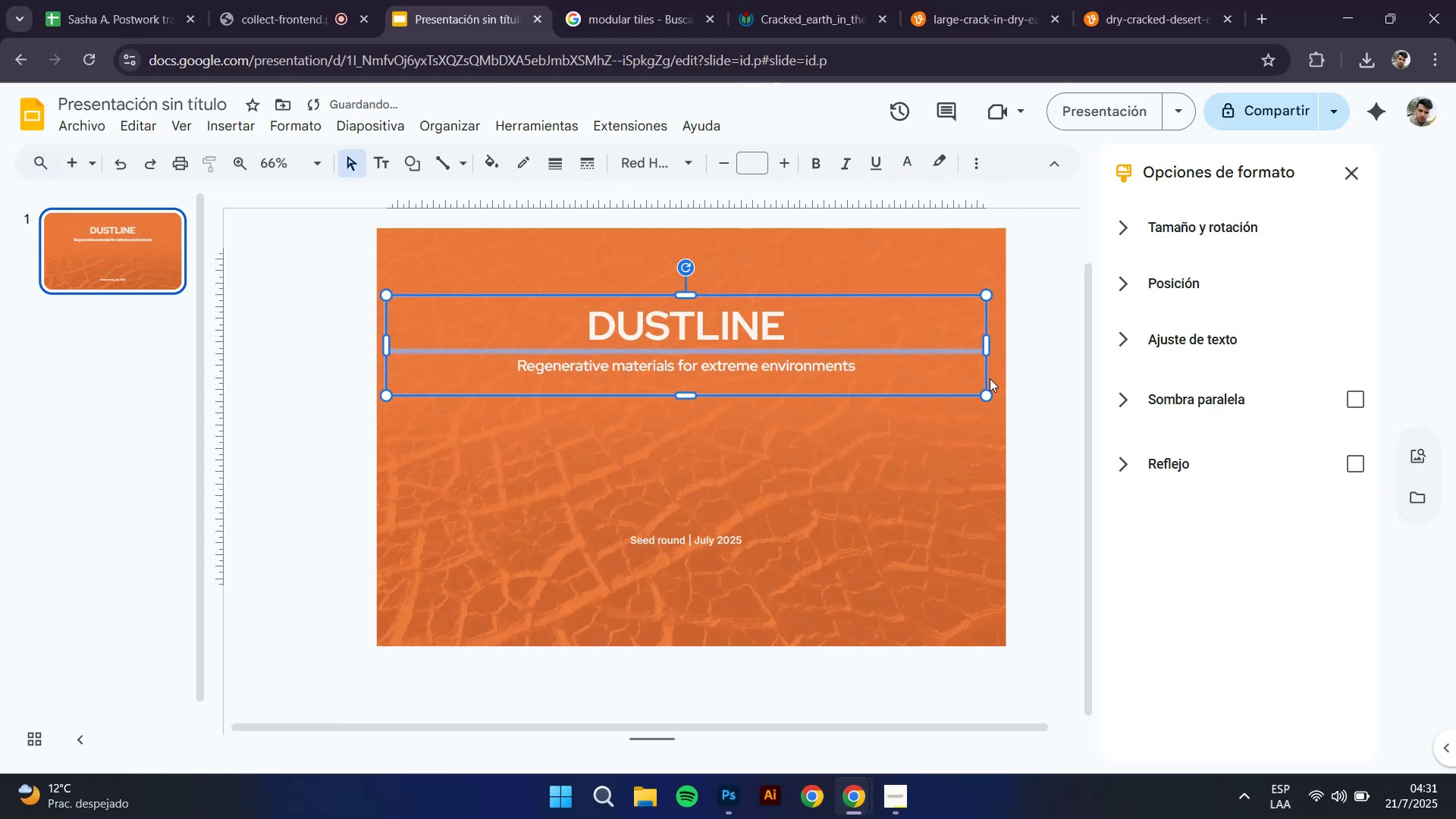 
key(ArrowDown)
 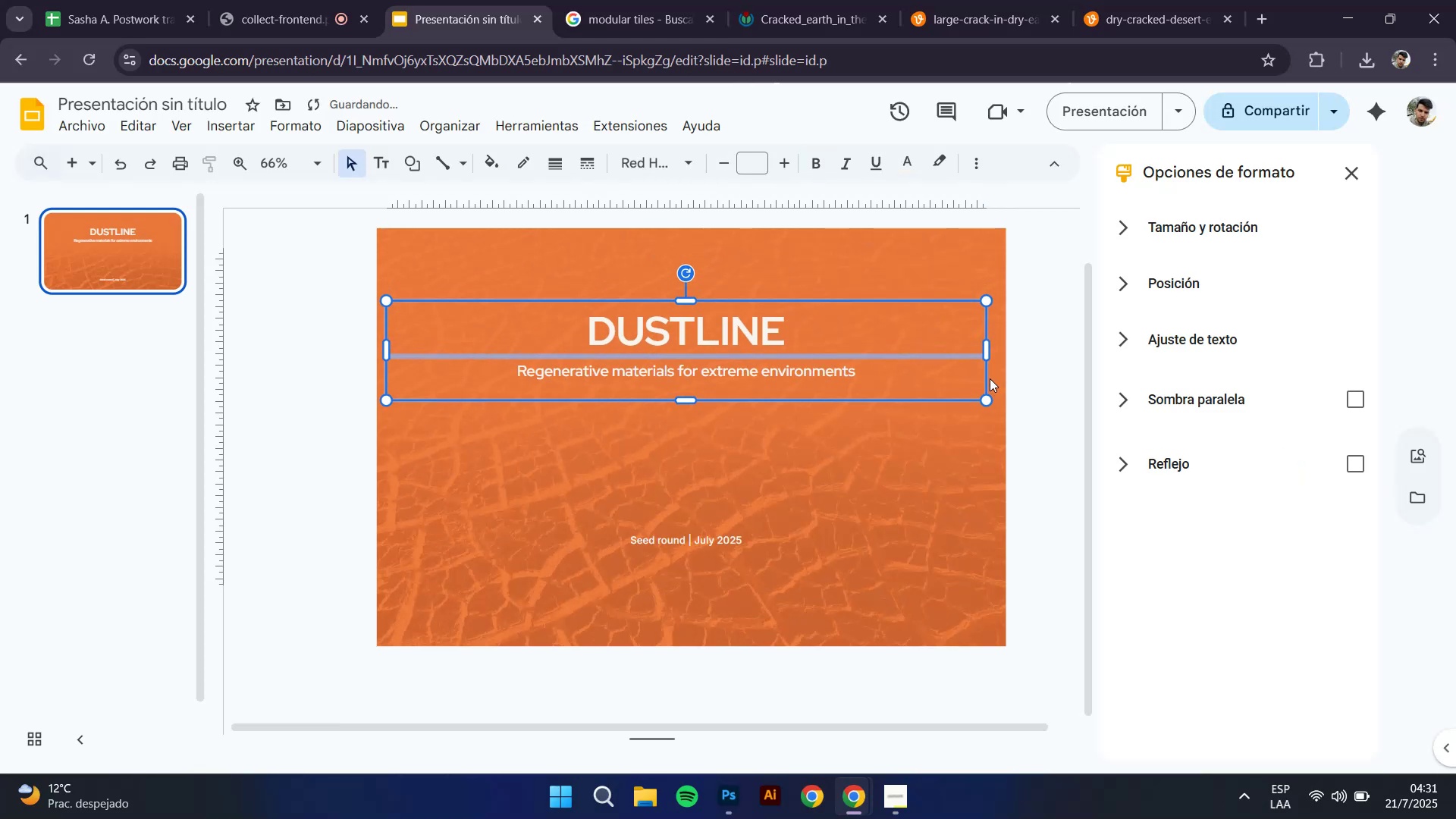 
key(ArrowDown)
 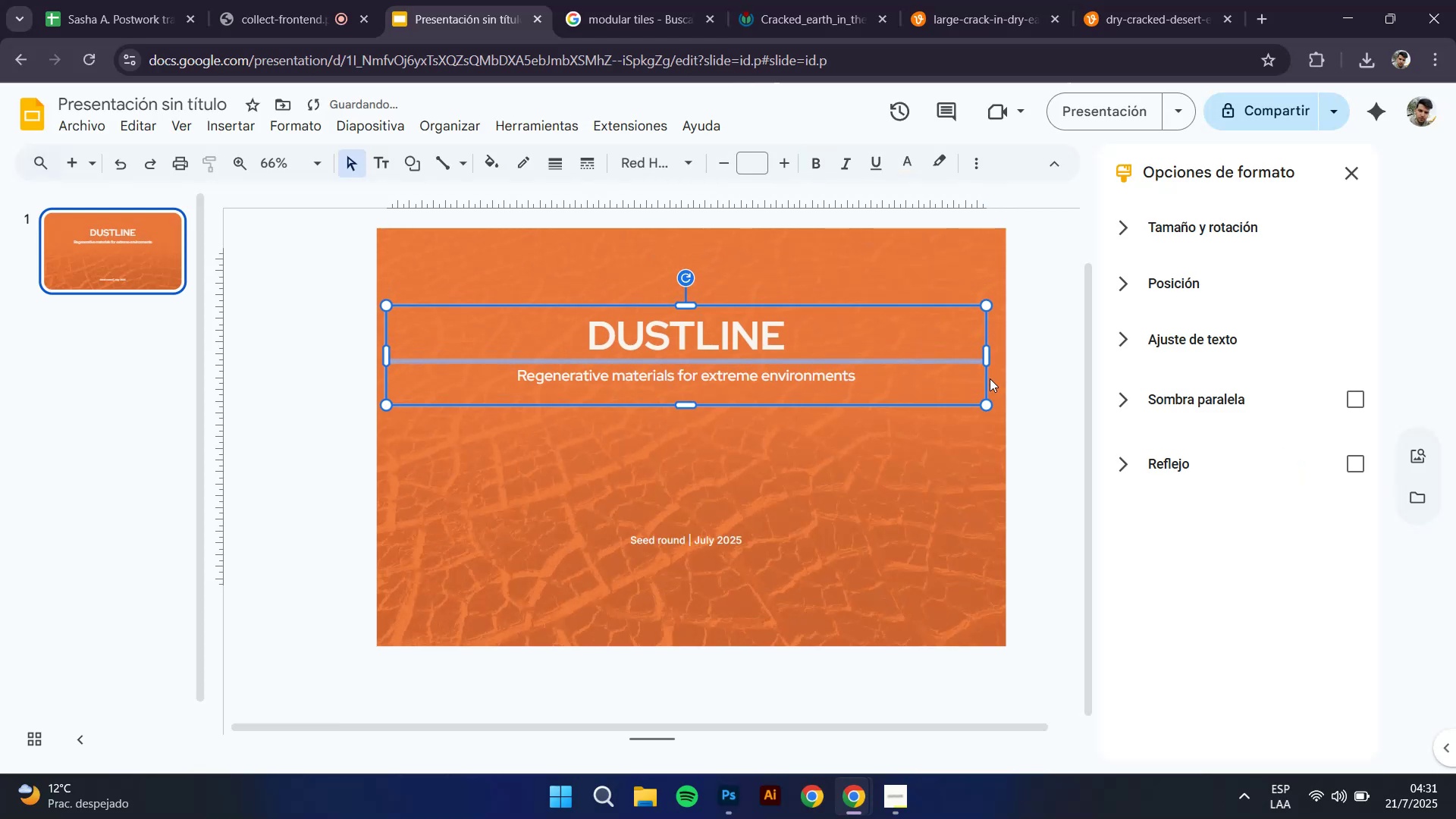 
key(ArrowDown)
 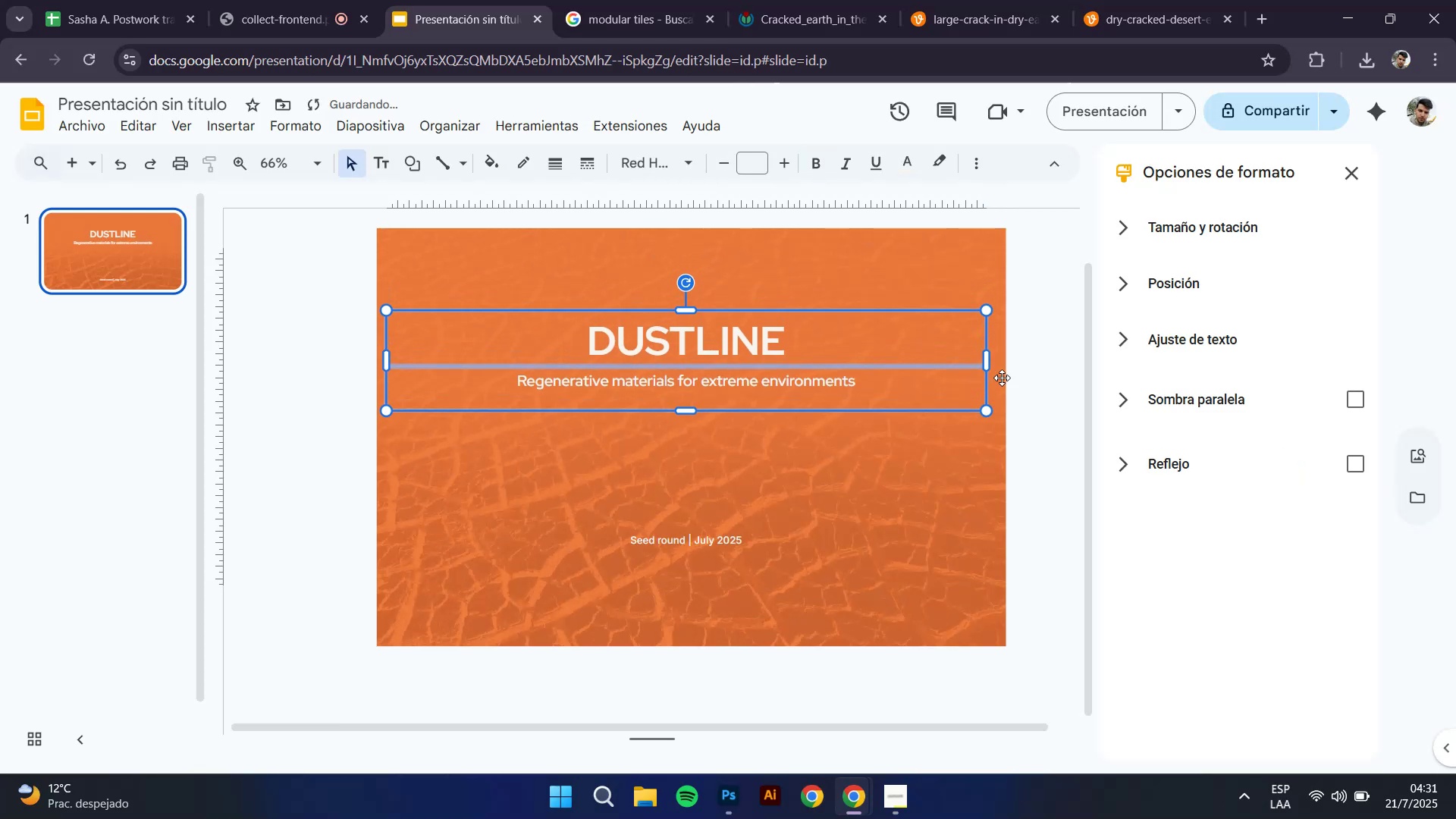 
key(ArrowDown)
 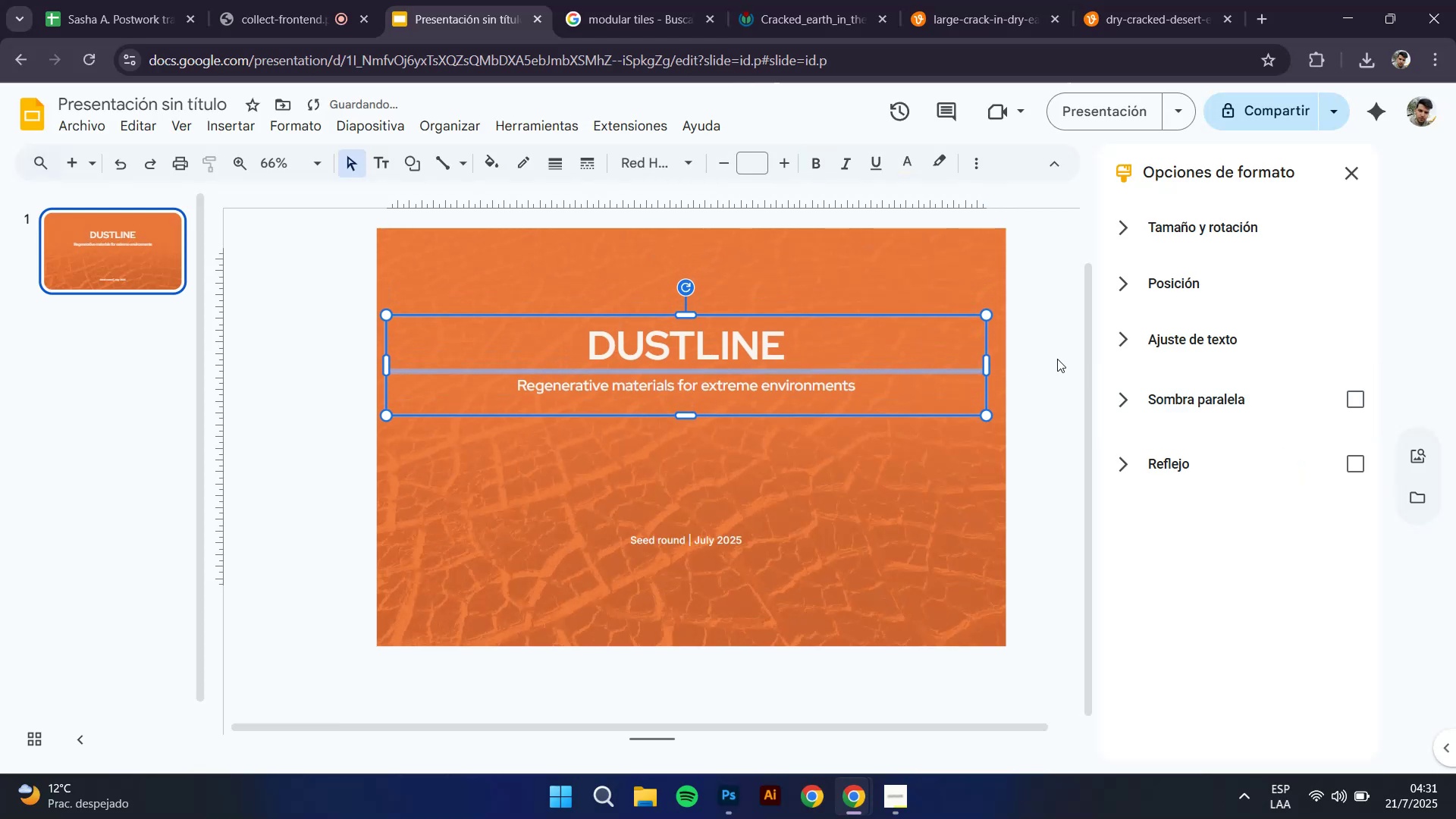 
left_click([1050, 356])
 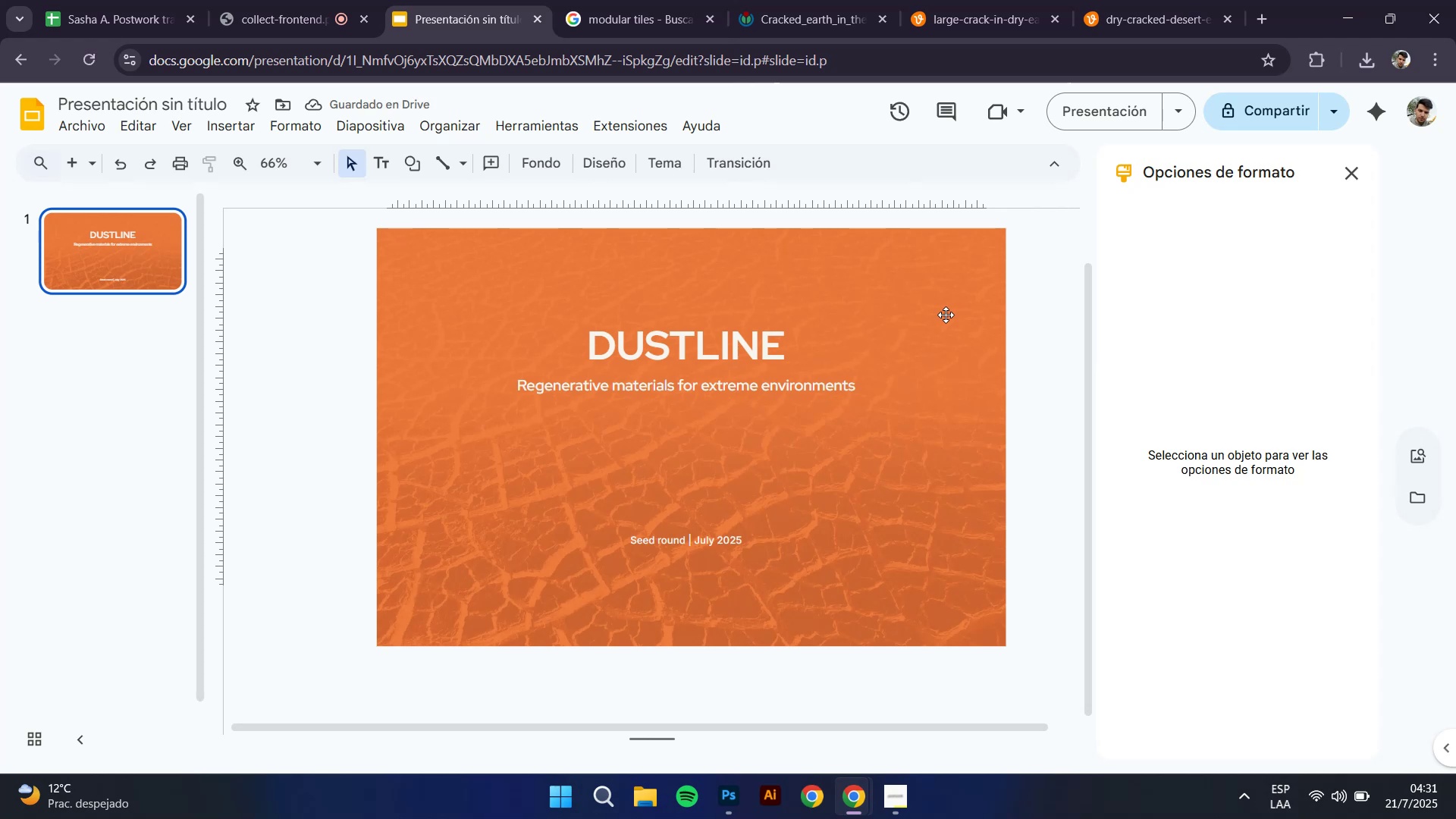 
wait(8.17)
 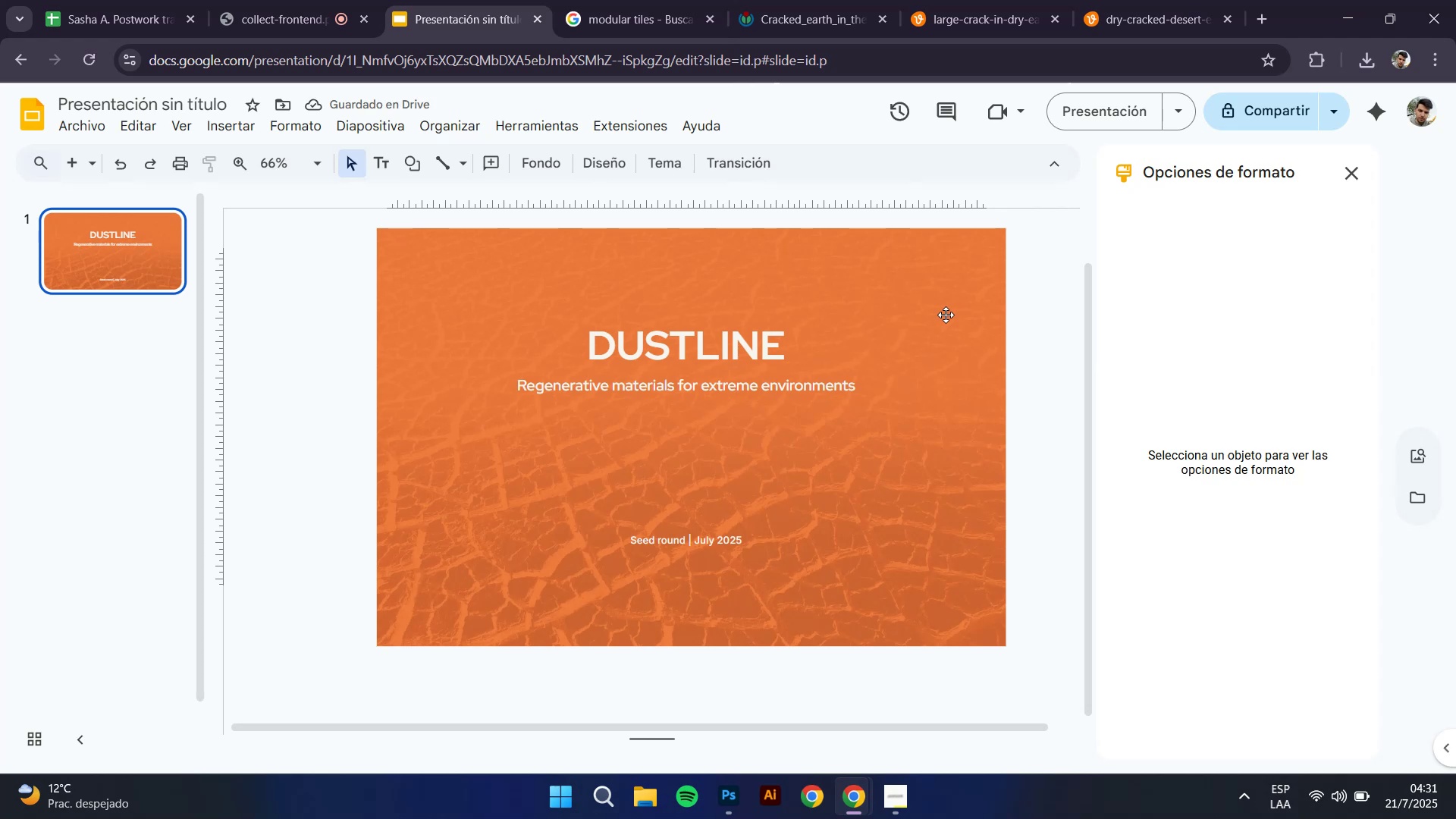 
right_click([129, 268])
 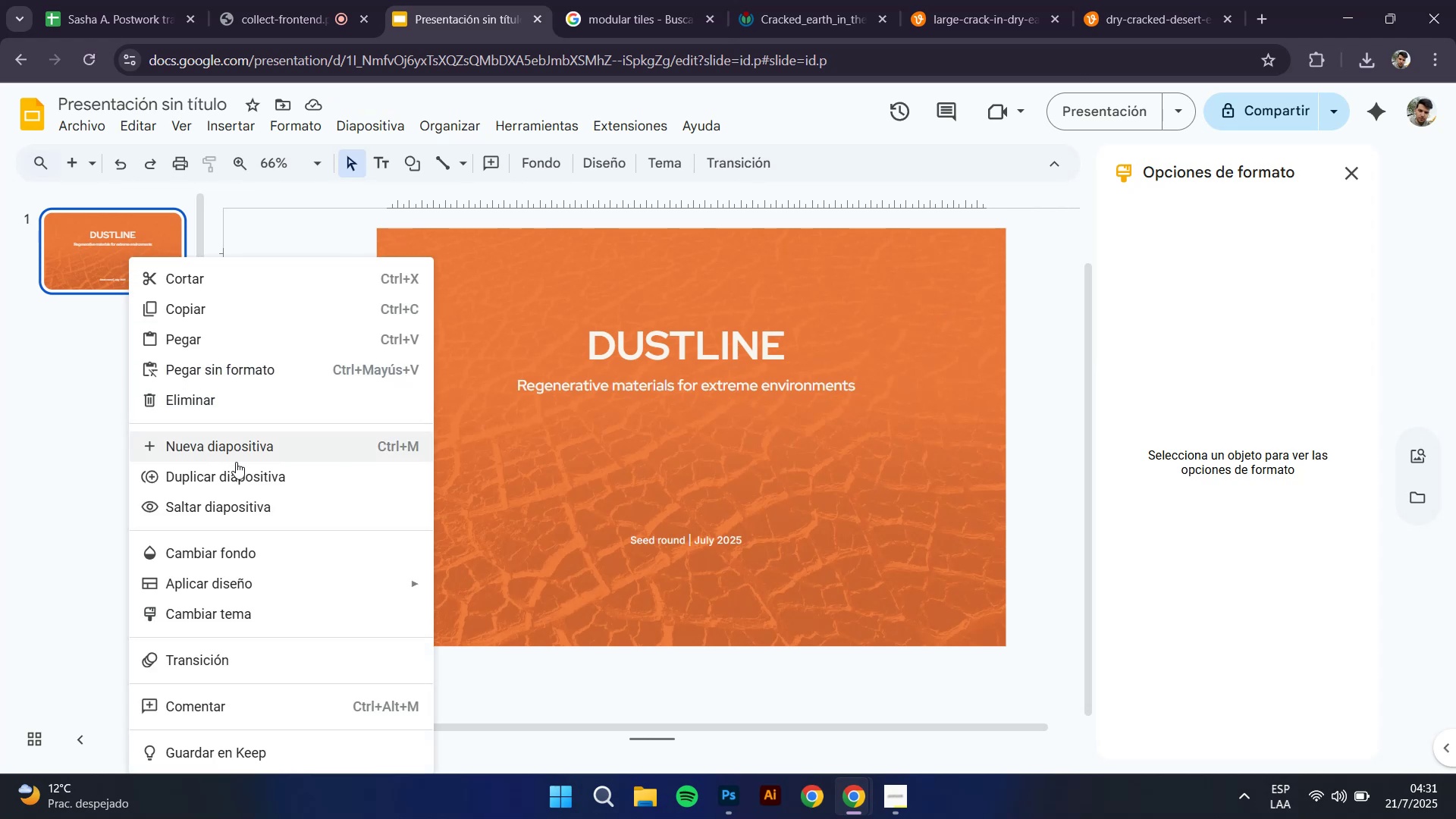 
left_click([239, 471])
 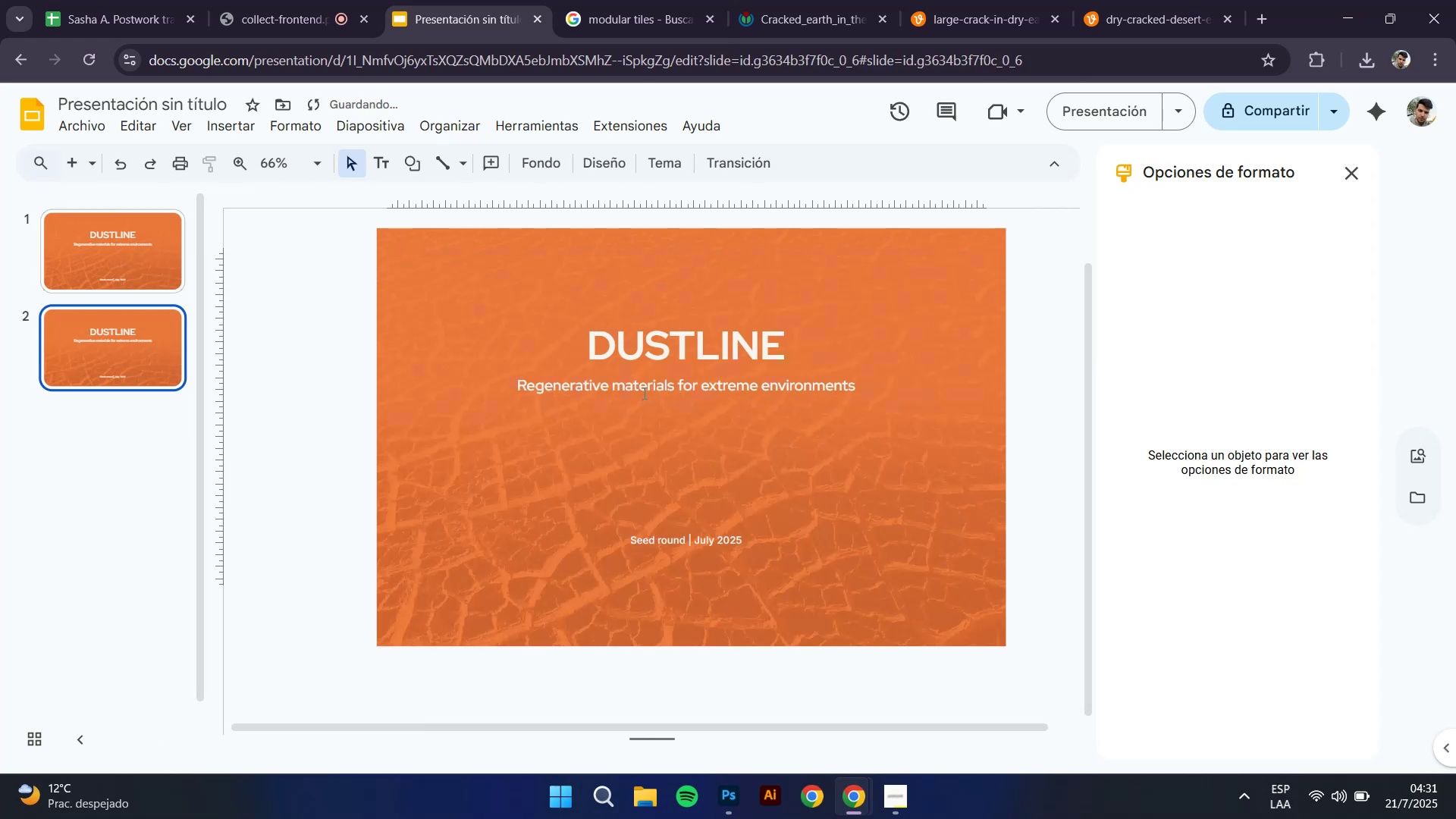 
left_click([621, 326])
 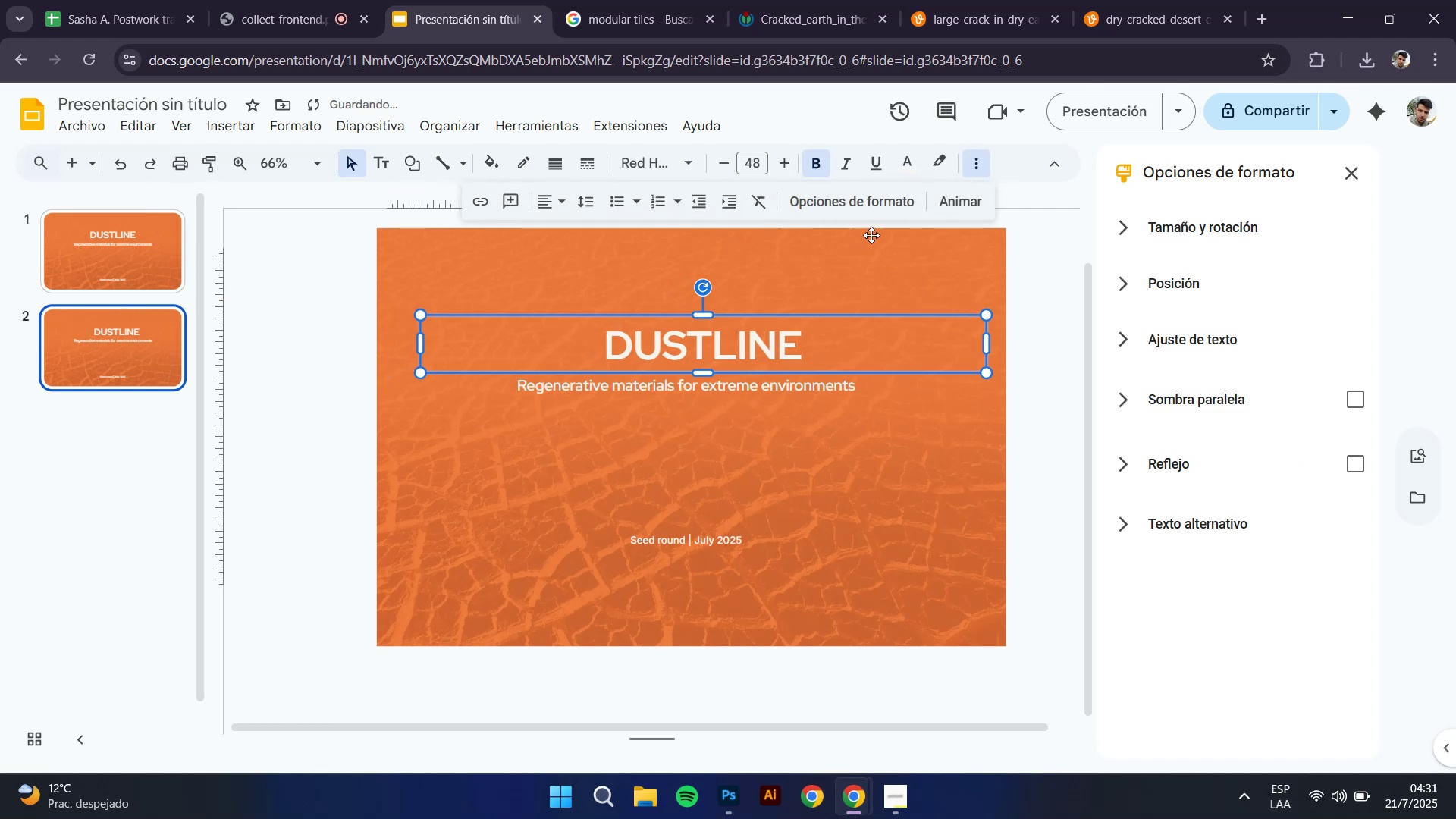 
left_click([563, 191])
 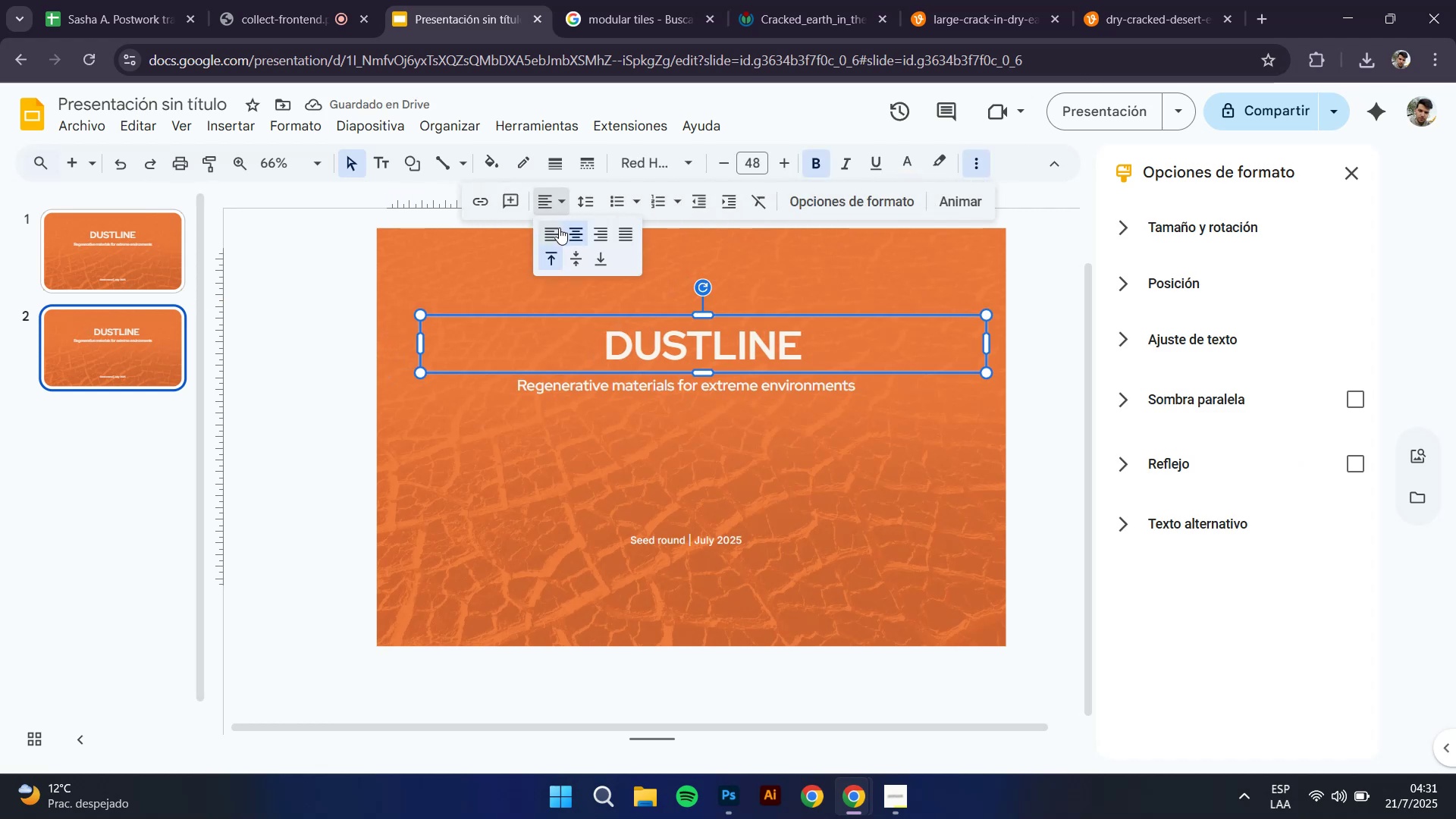 
left_click([552, 231])
 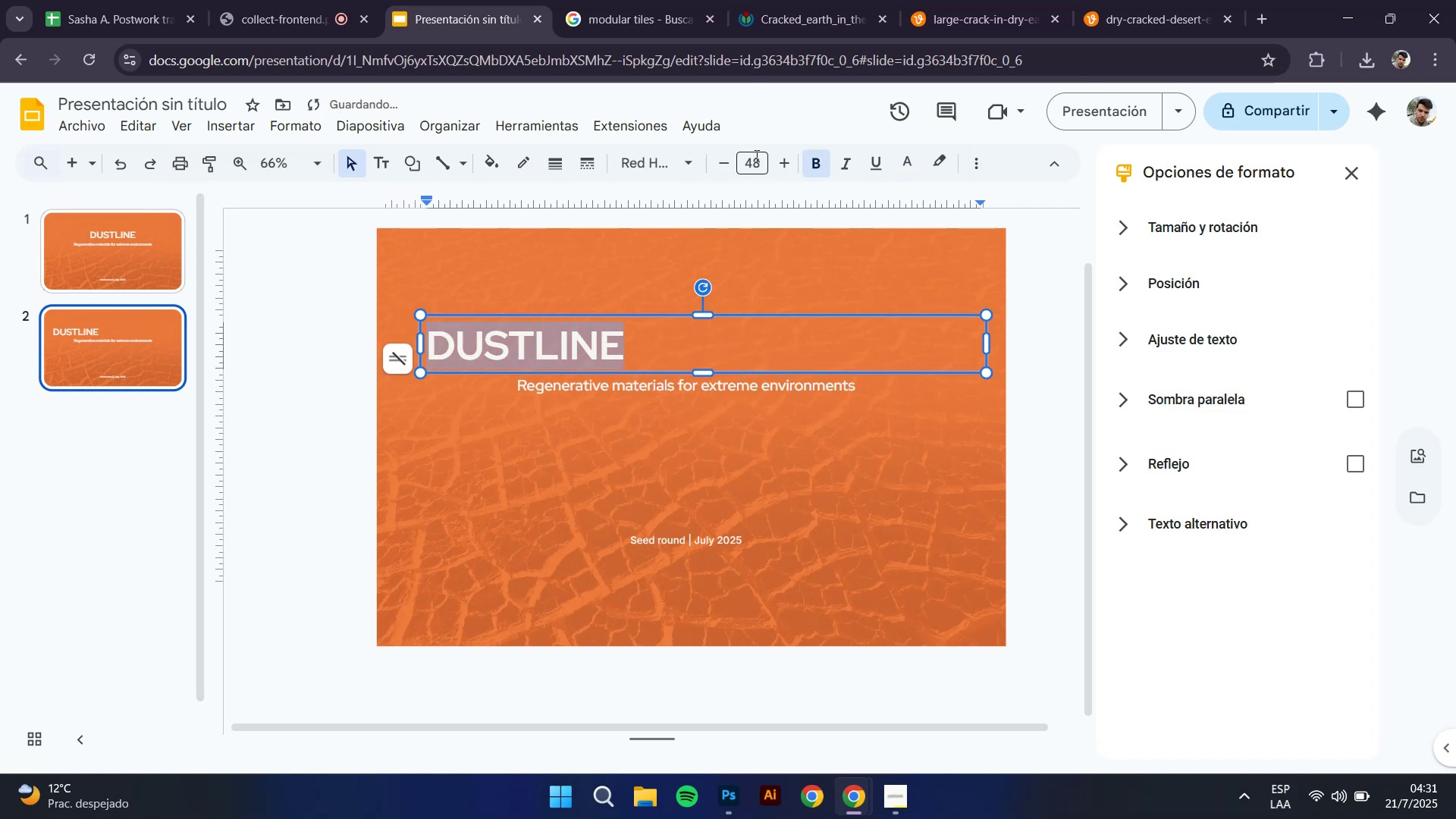 
left_click([755, 165])
 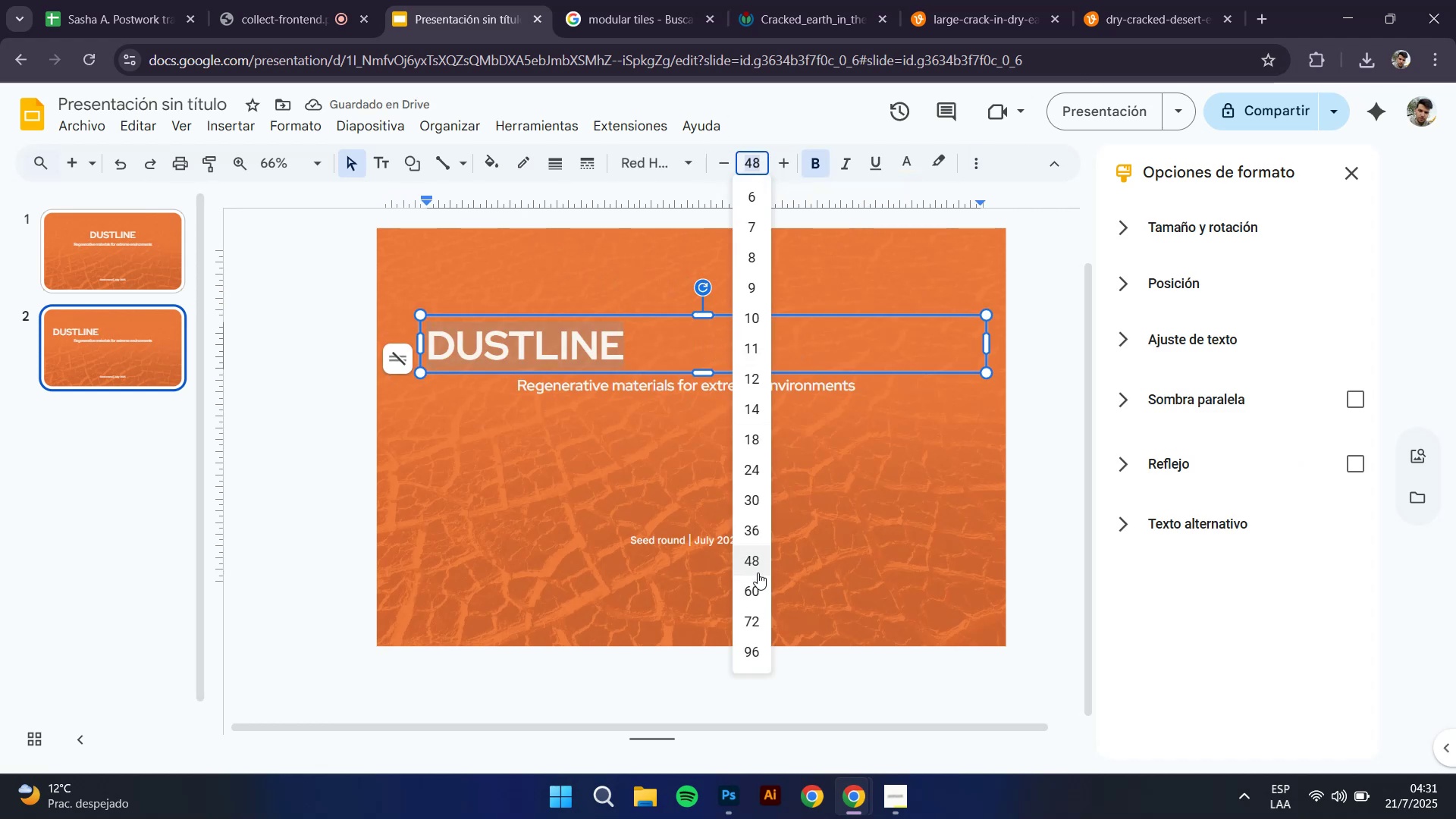 
left_click([755, 536])
 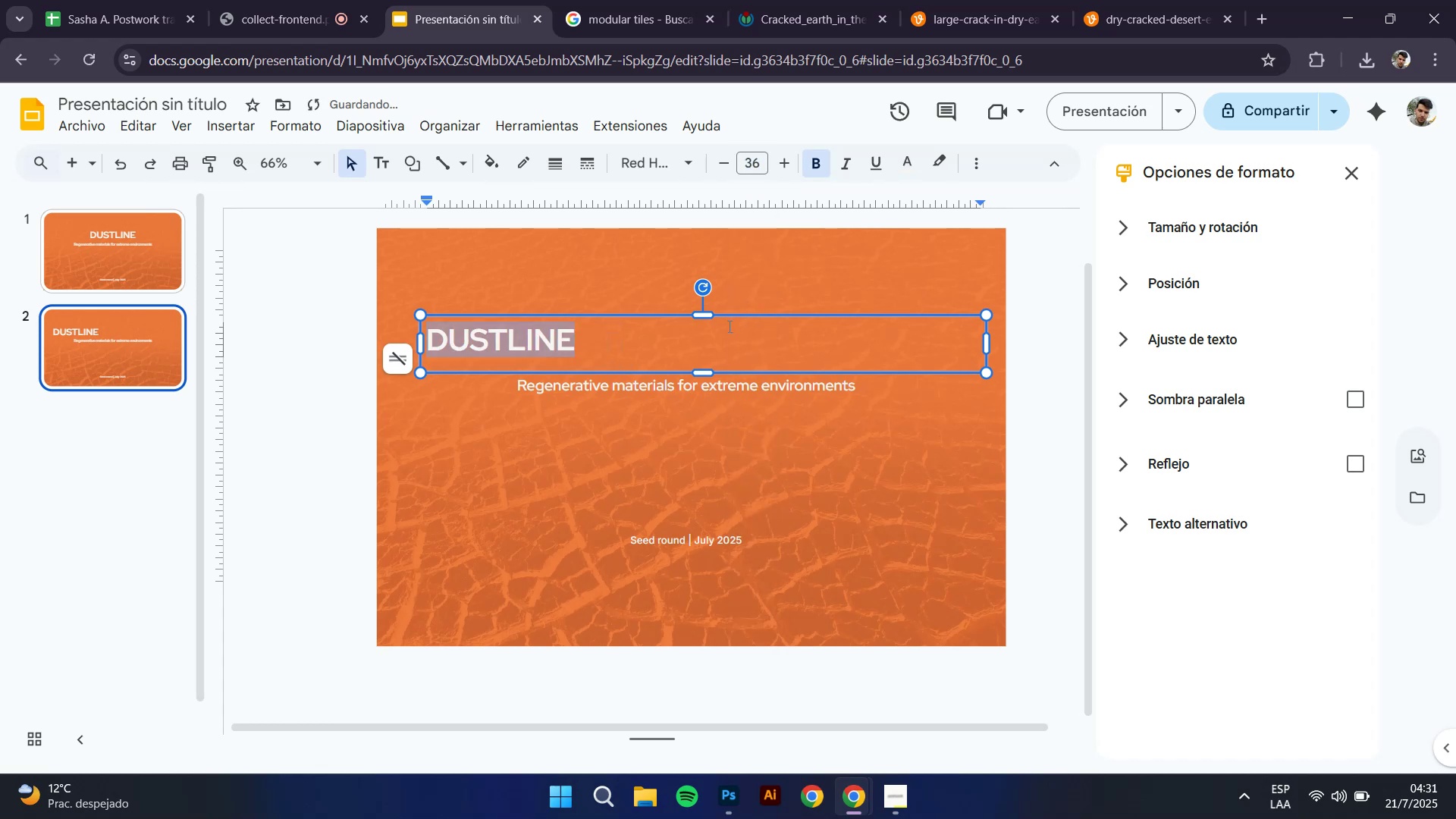 
left_click([675, 324])
 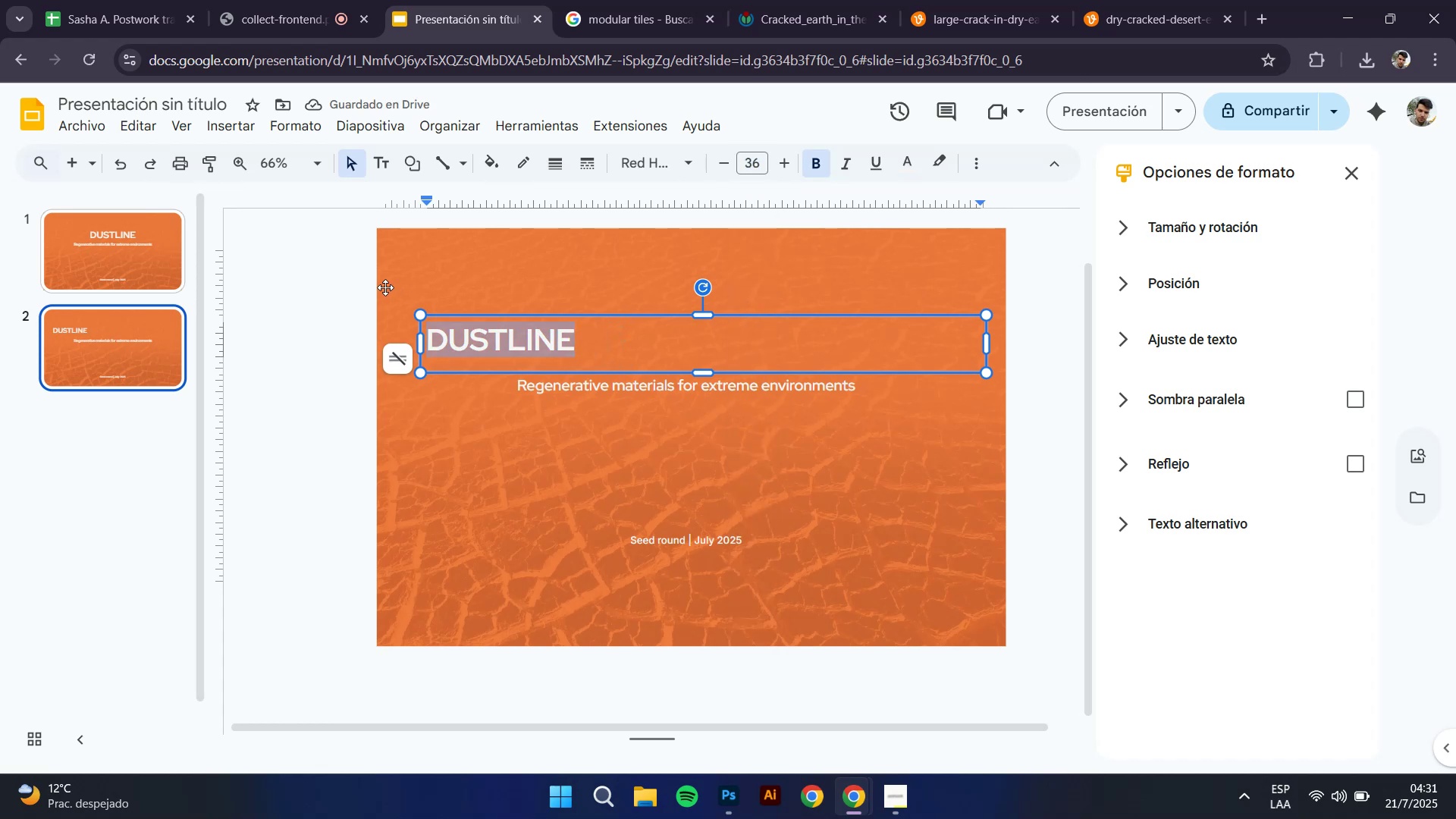 
type(The future can[t be built with yesterday[s materials)
 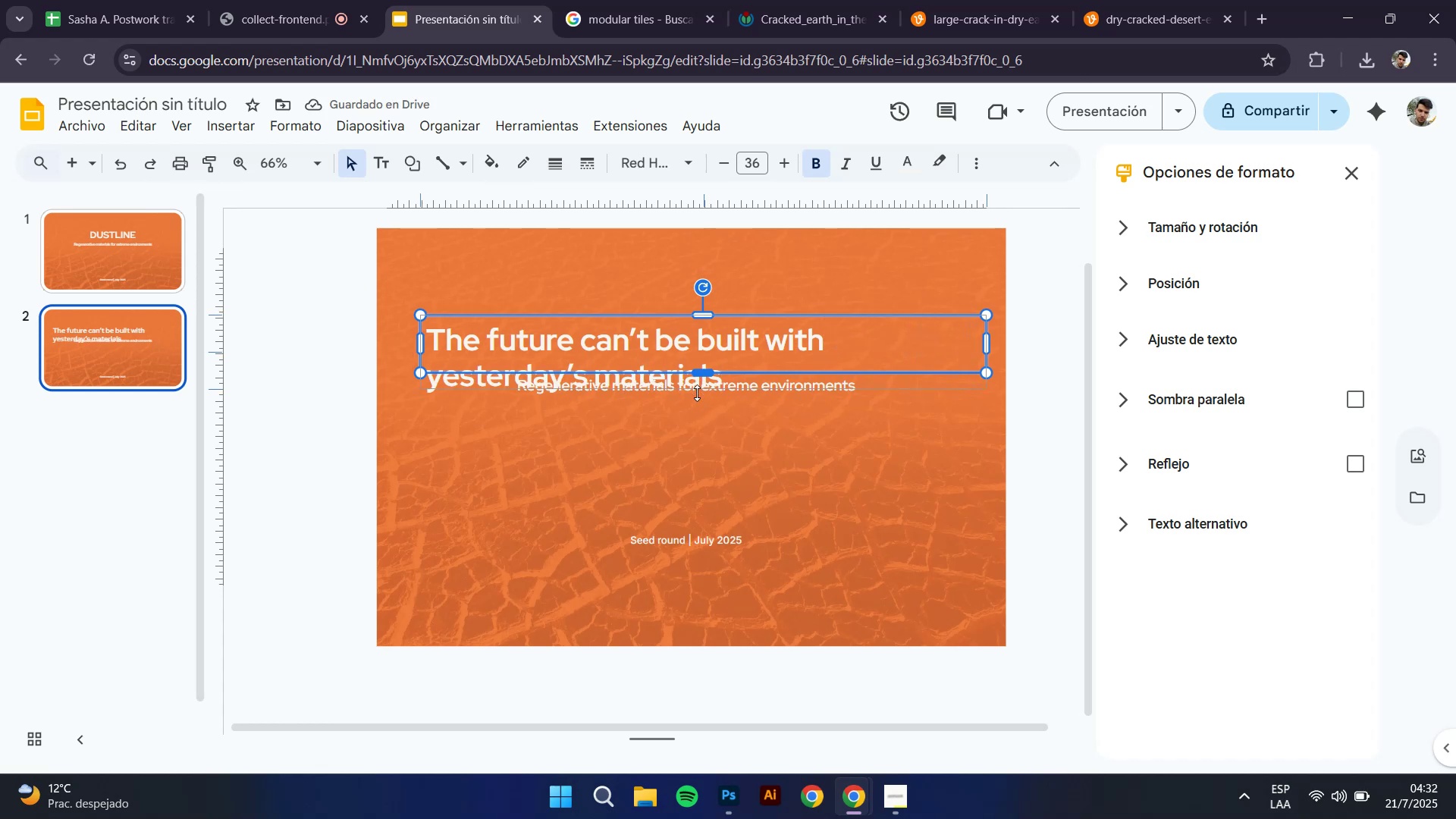 
left_click([344, 368])
 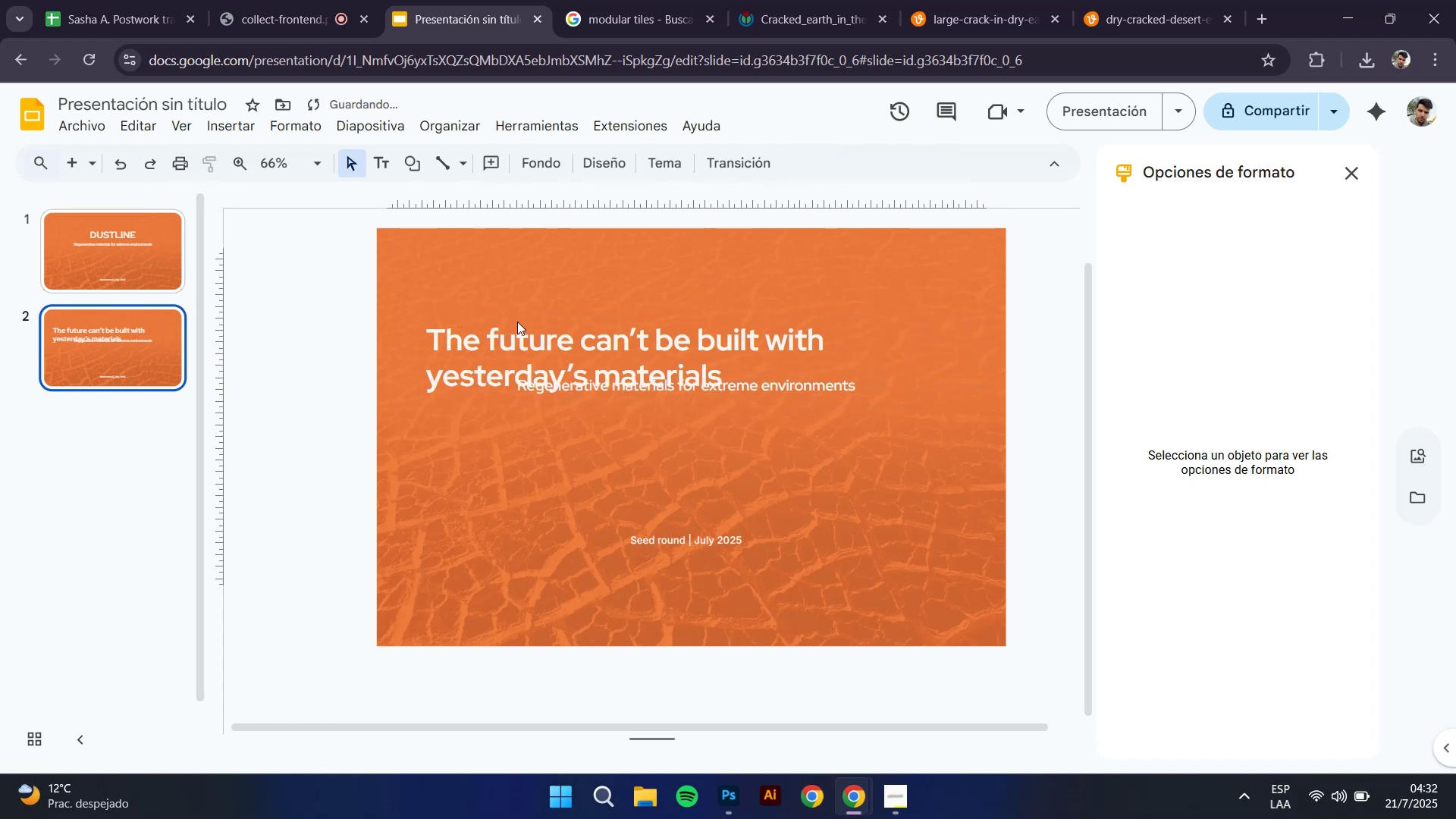 
left_click([510, 340])
 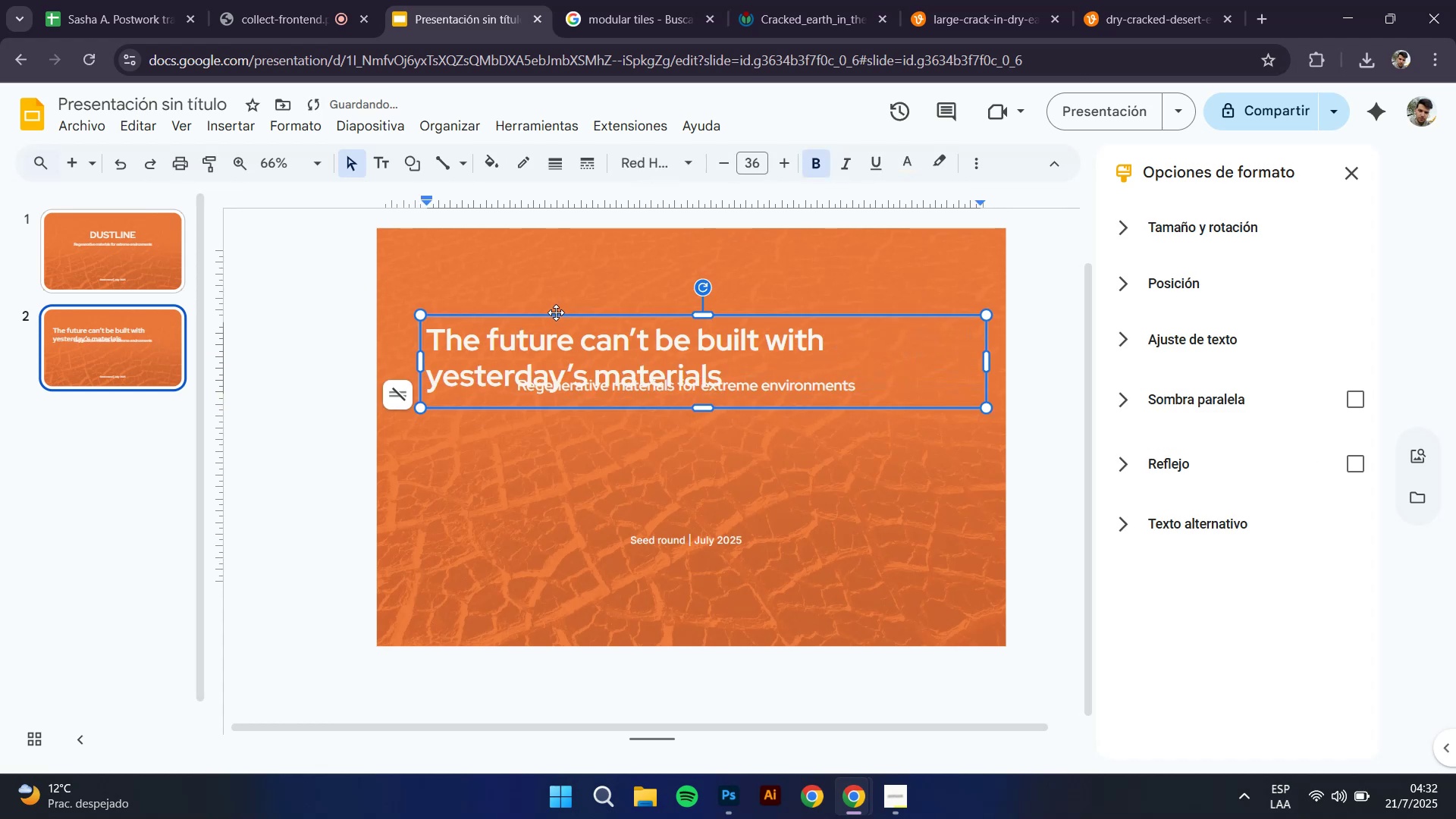 
hold_key(key=ShiftLeft, duration=0.63)
 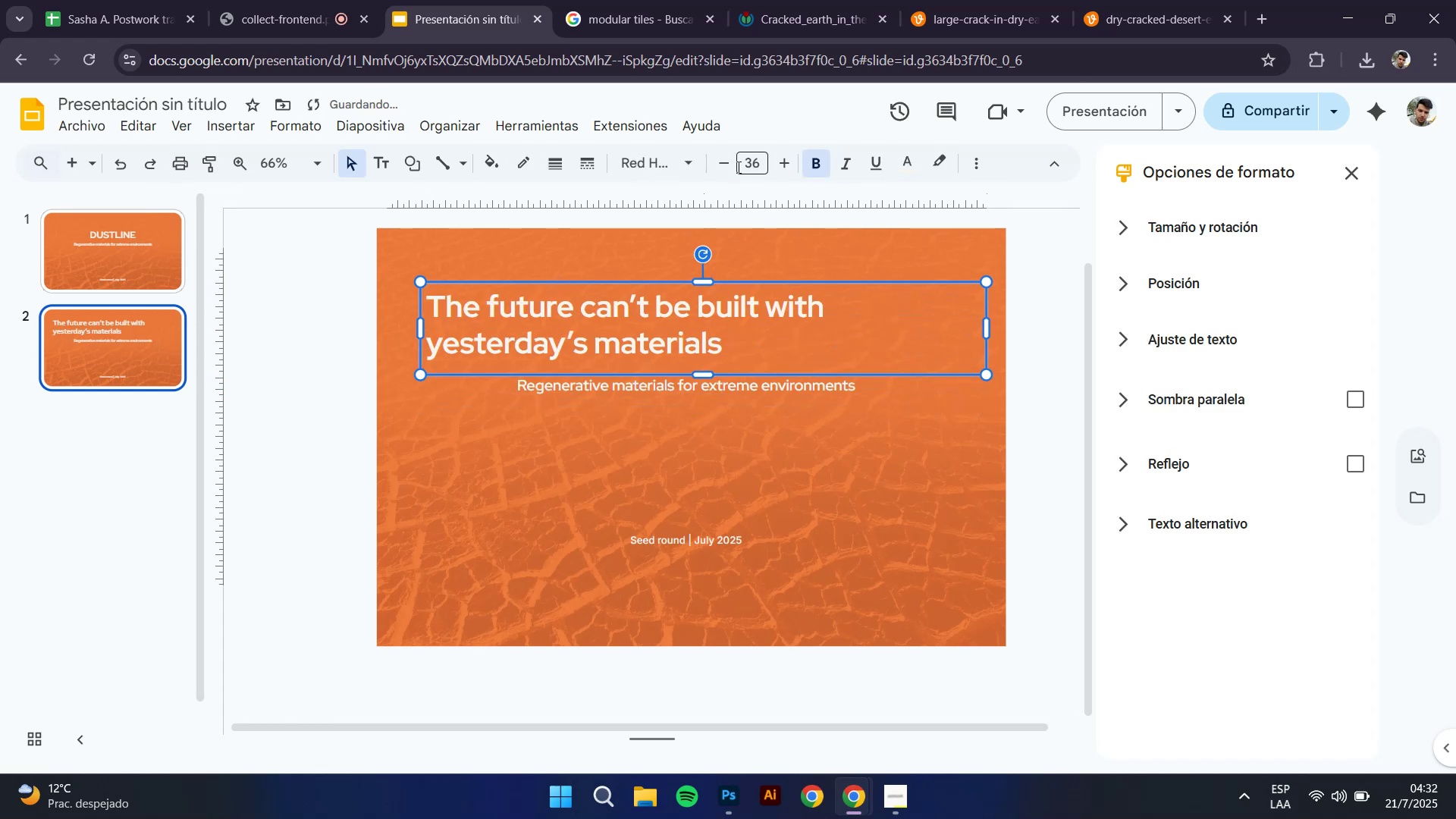 
left_click([722, 168])
 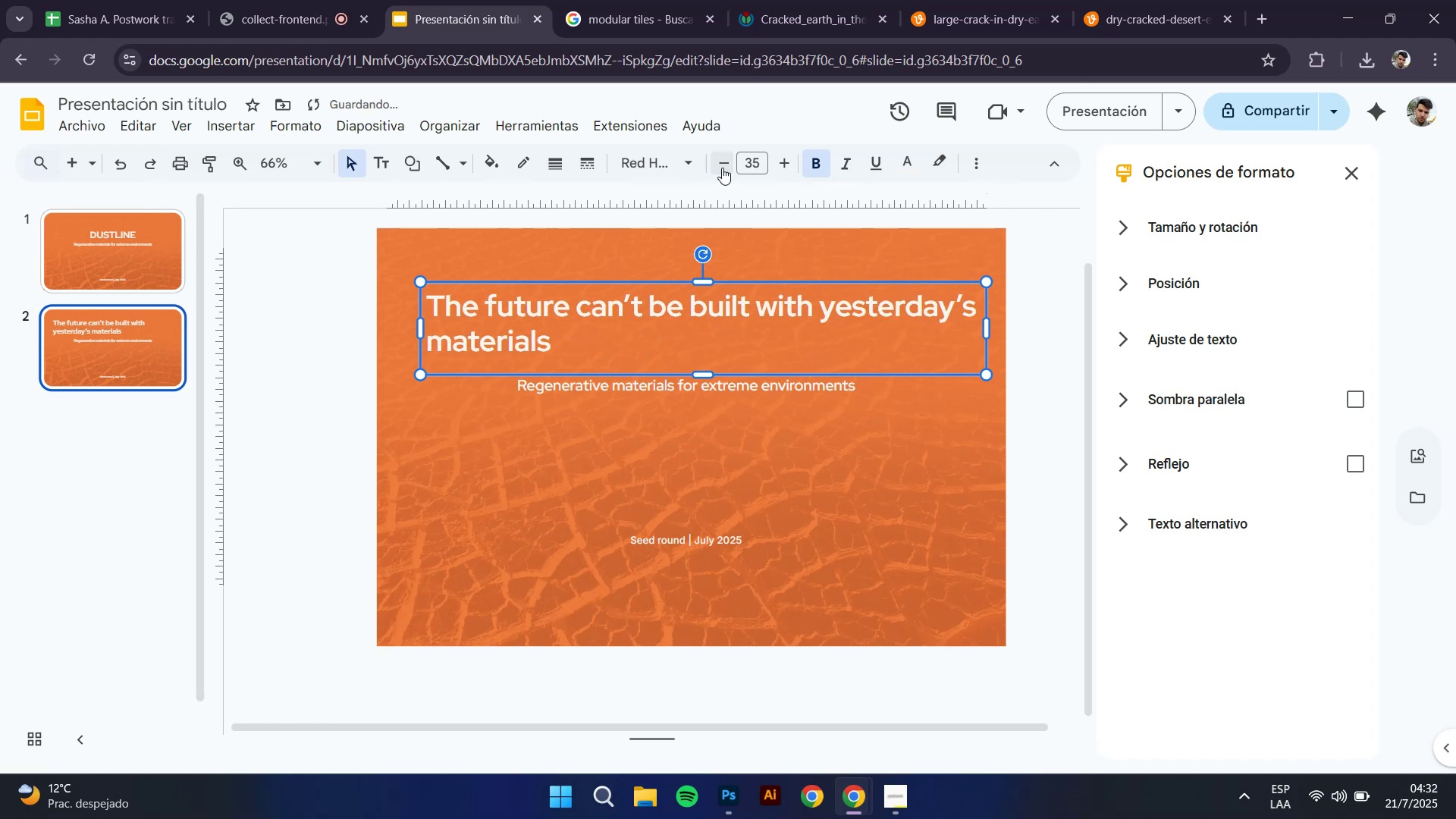 
left_click([722, 168])
 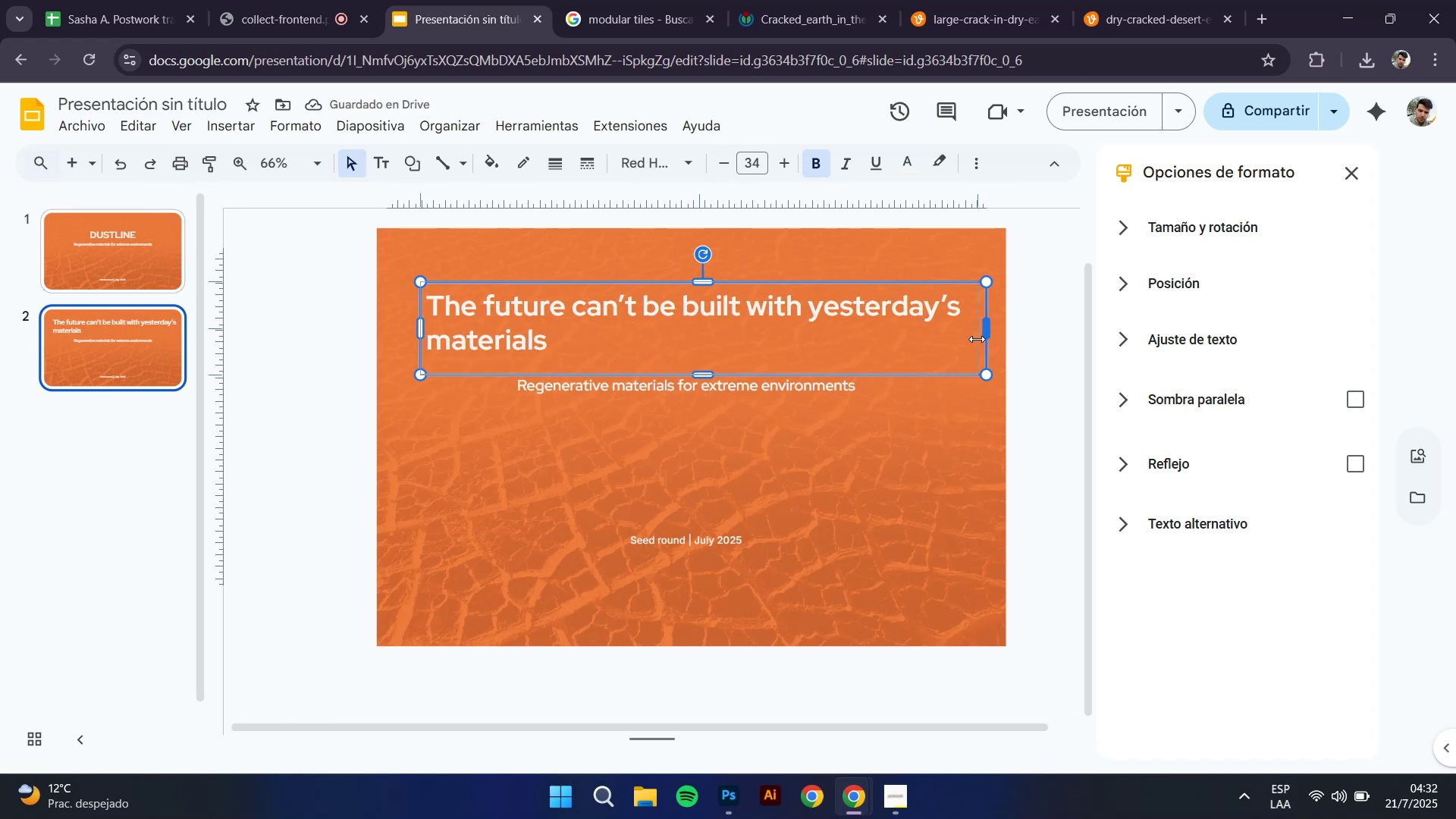 
left_click([1038, 318])
 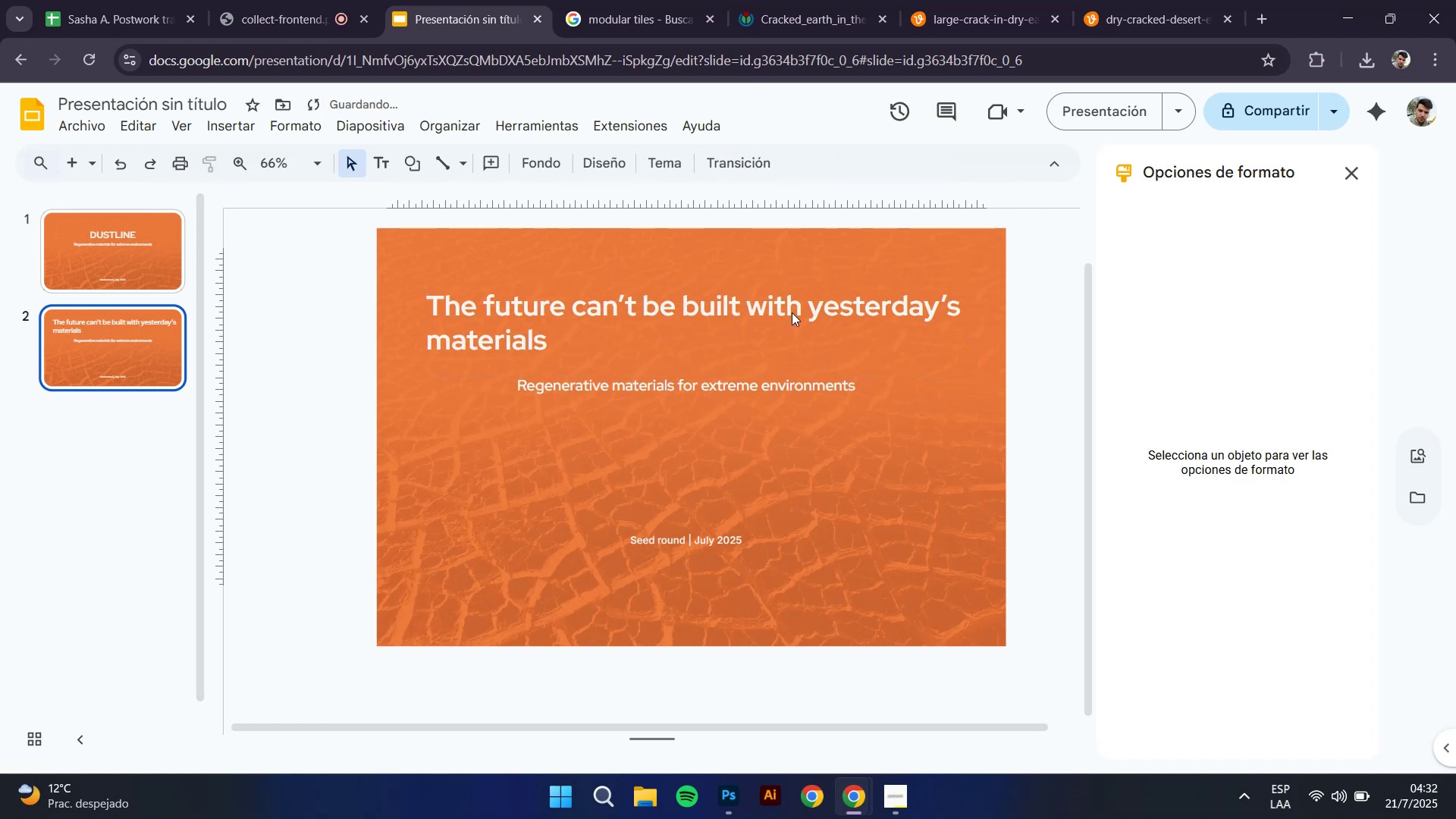 
left_click([843, 291])
 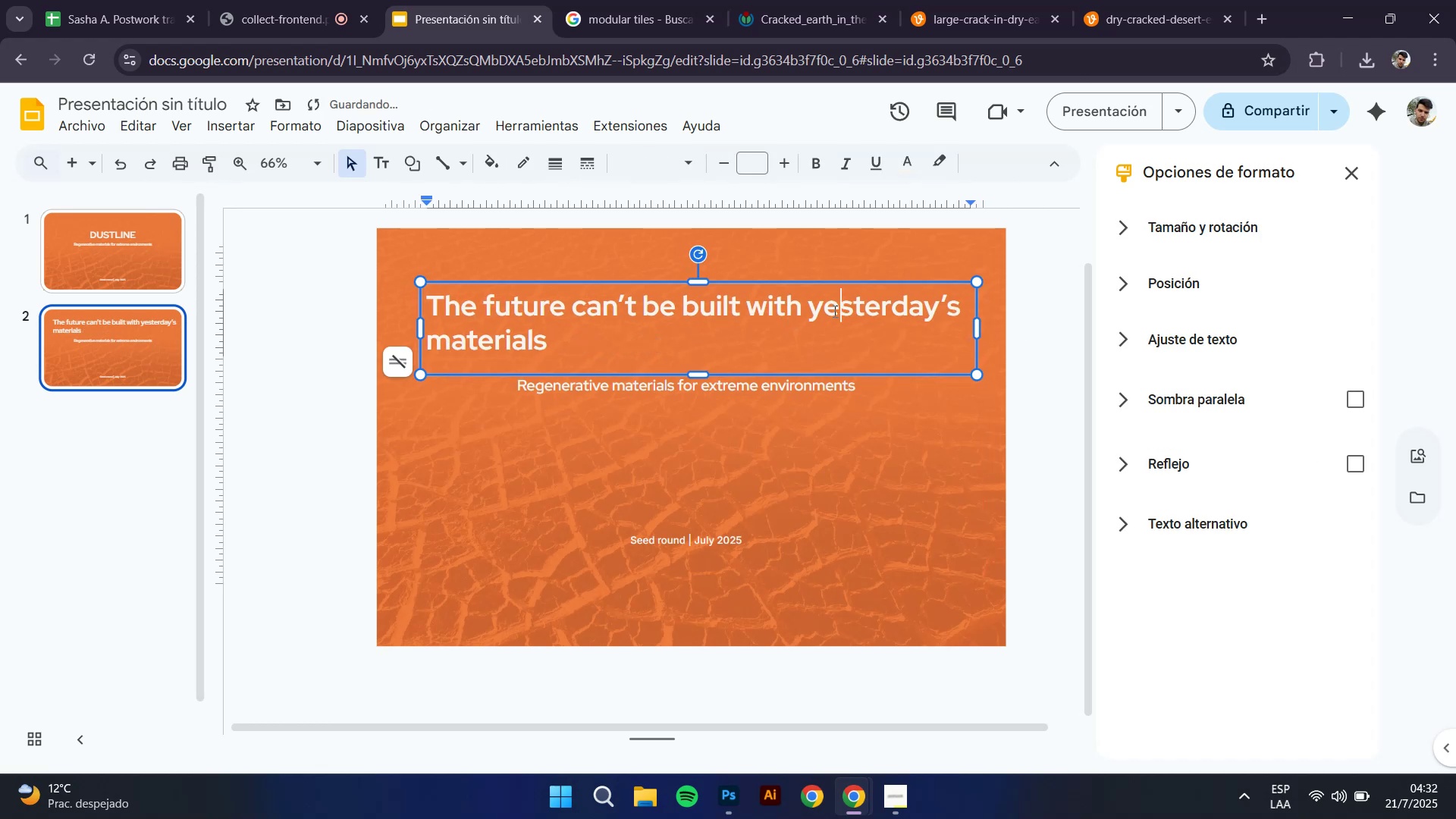 
left_click([827, 303])
 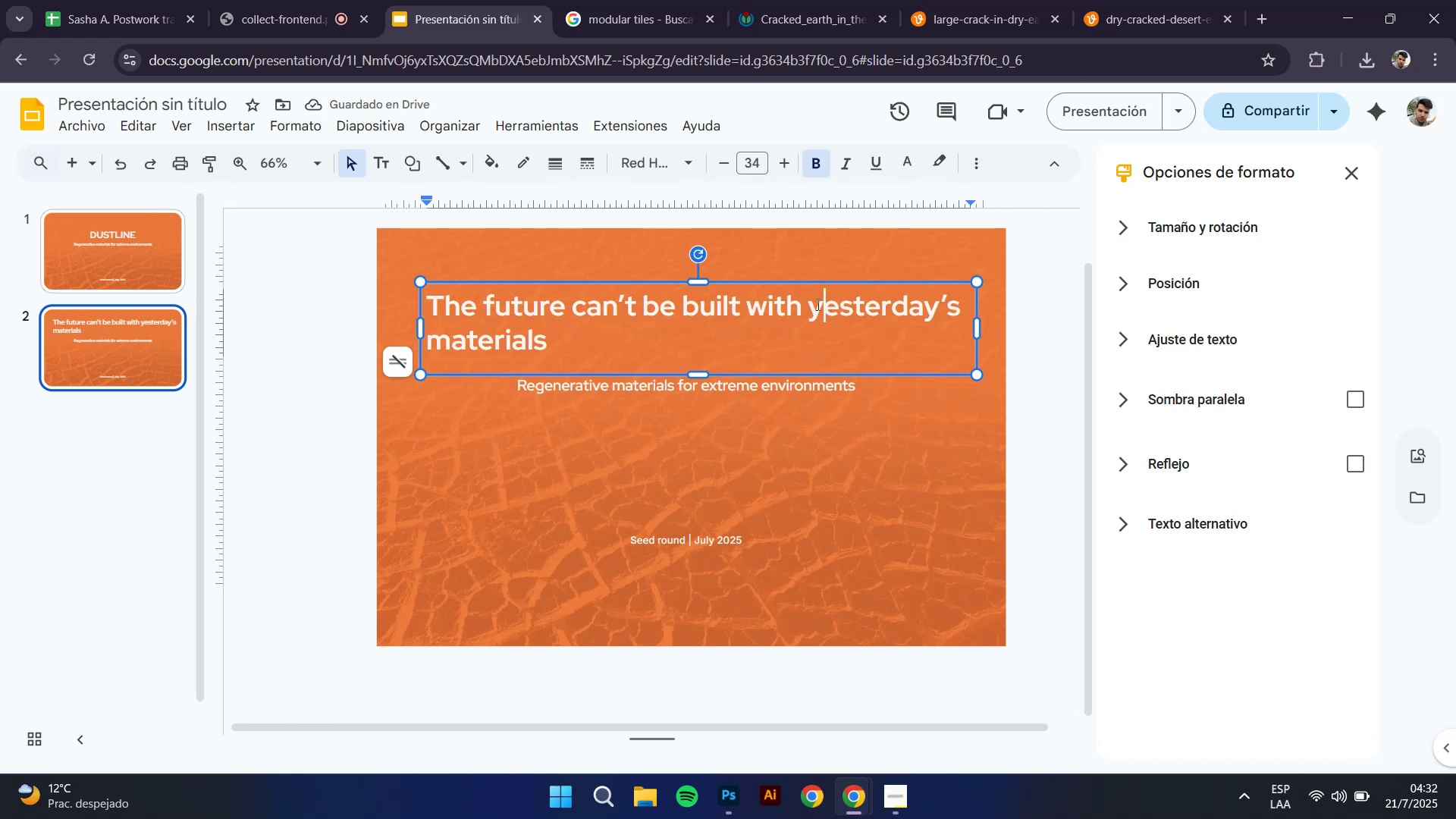 
left_click([814, 304])
 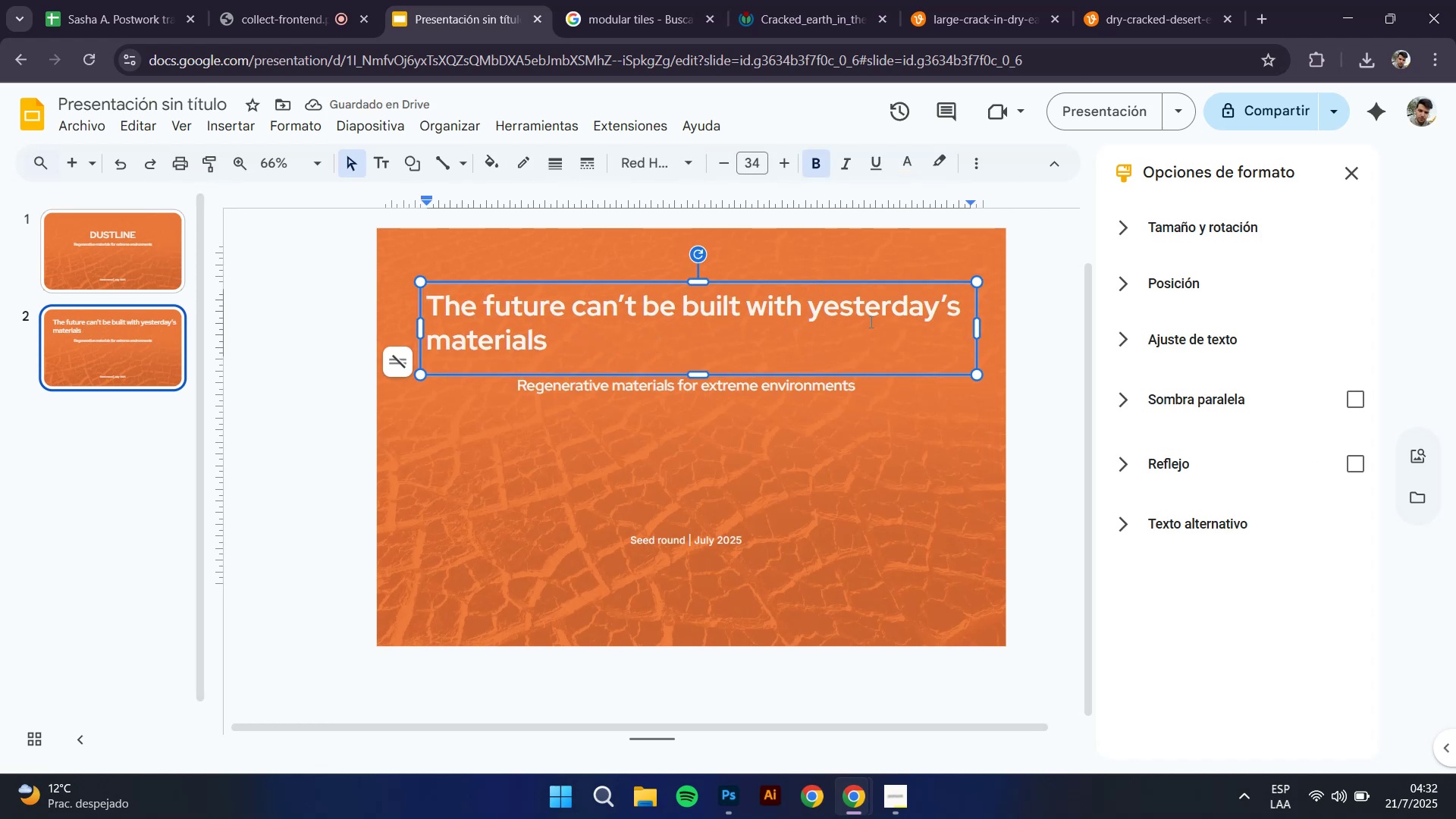 
key(Enter)
 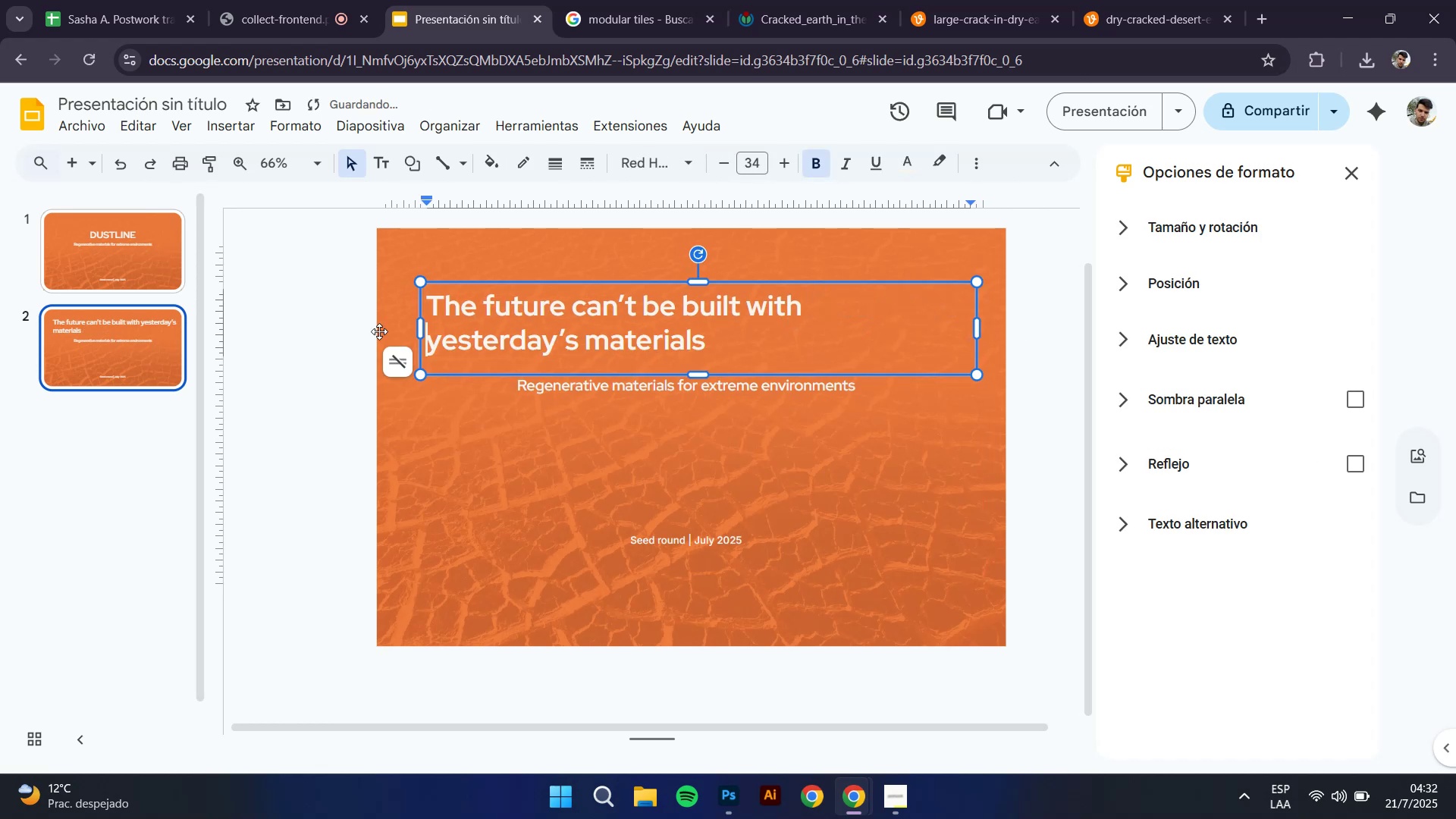 
left_click([320, 293])
 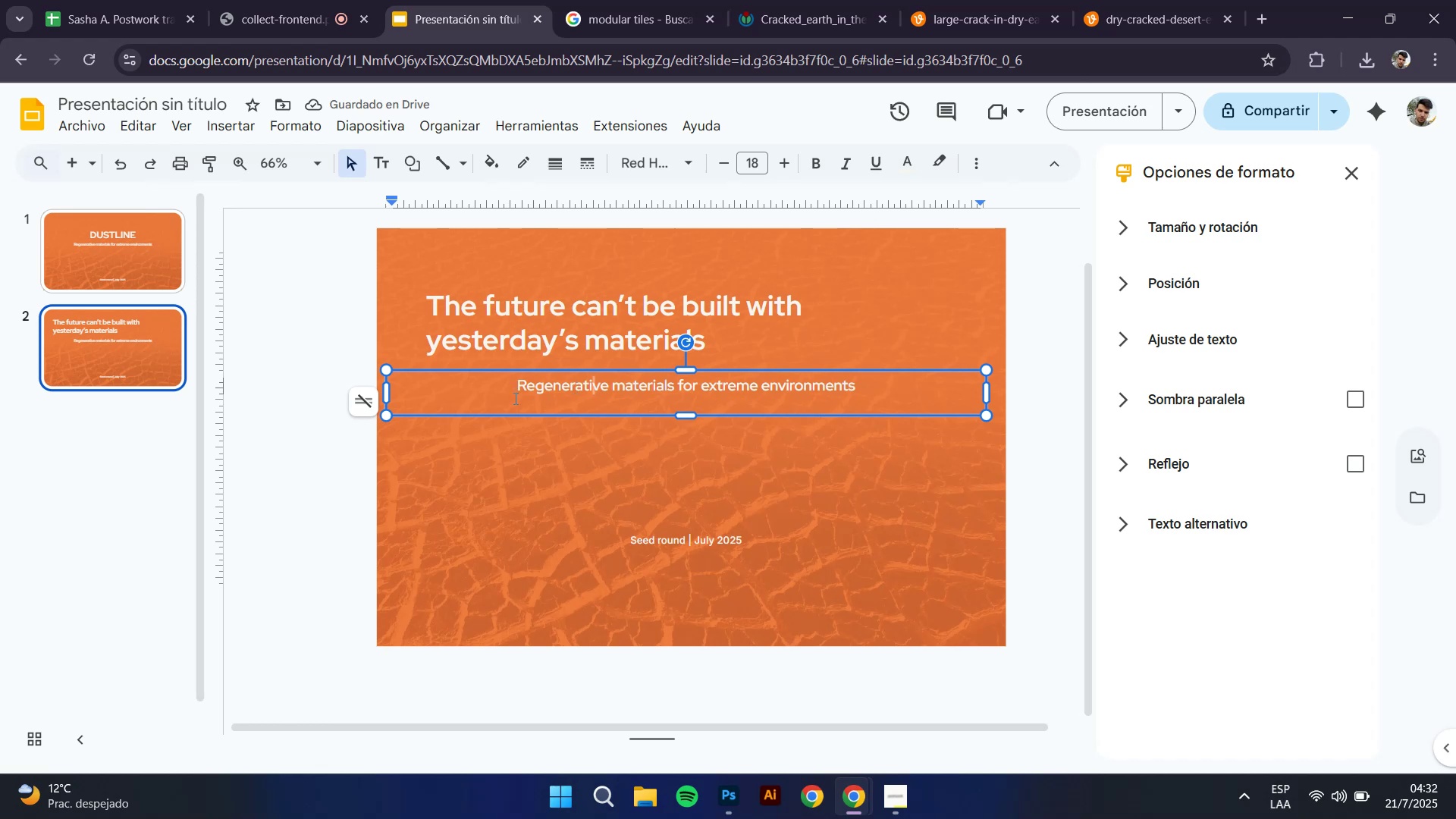 
wait(8.8)
 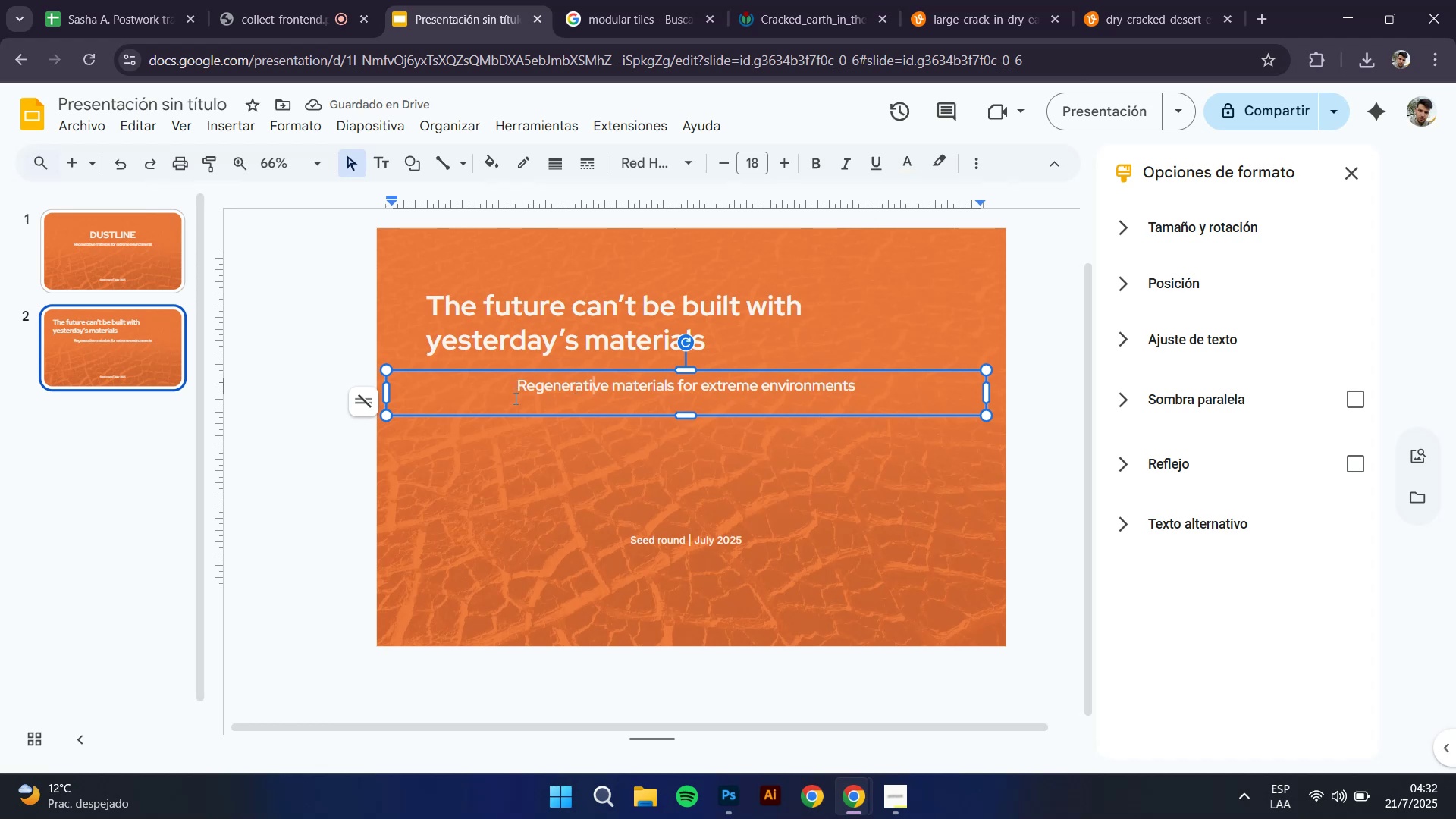 
left_click([94, 271])
 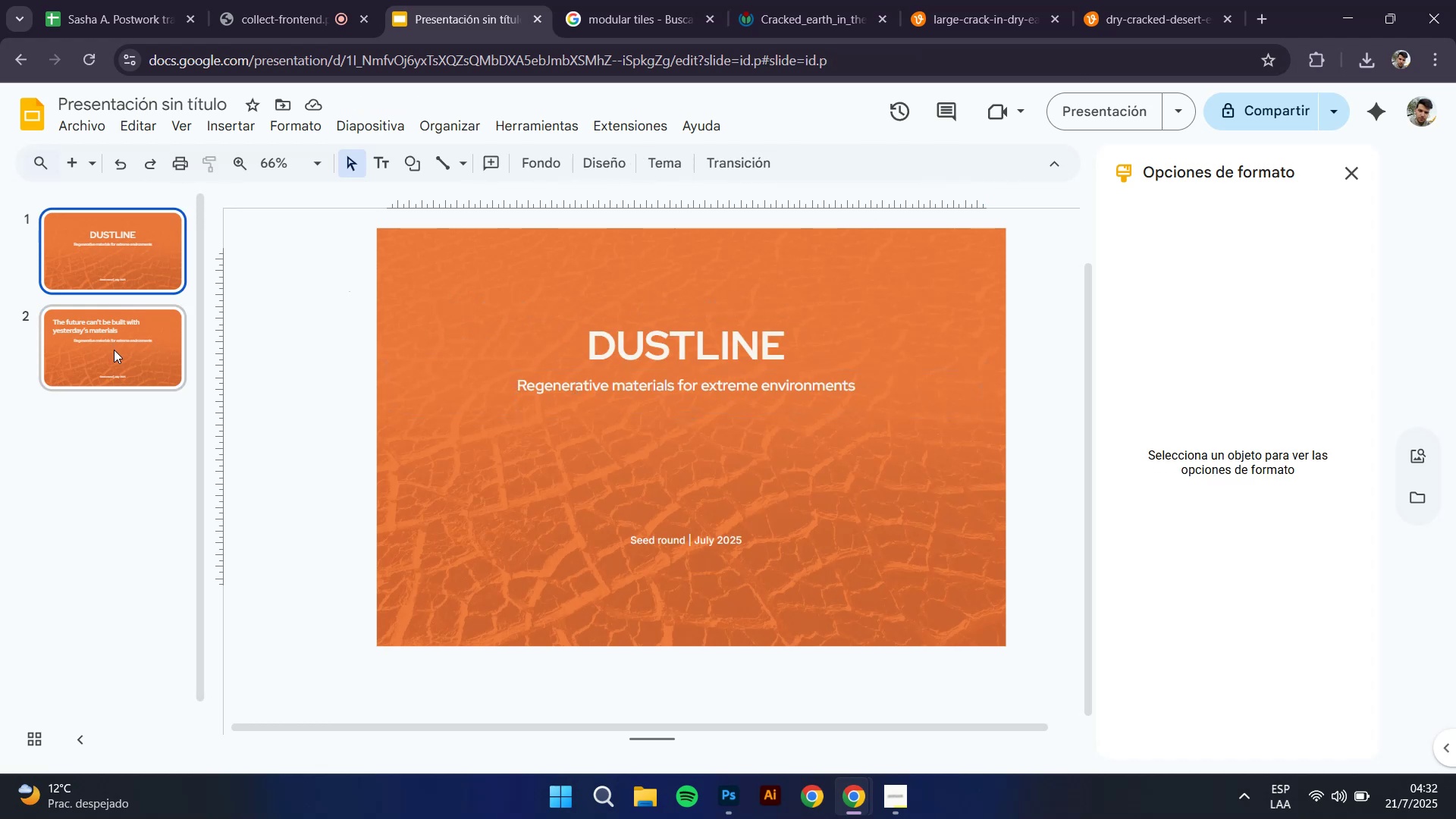 
left_click([114, 350])
 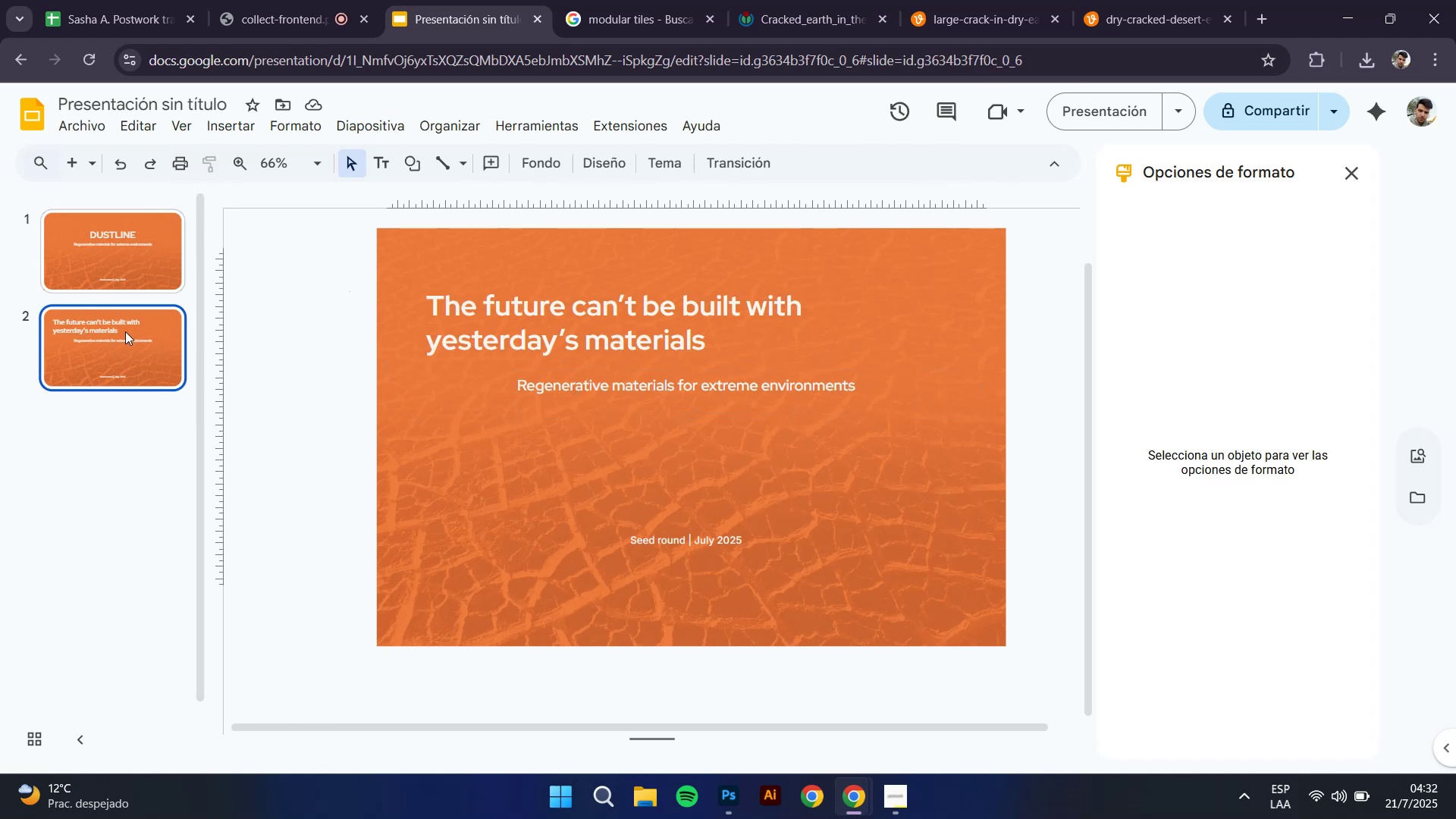 
left_click([147, 263])
 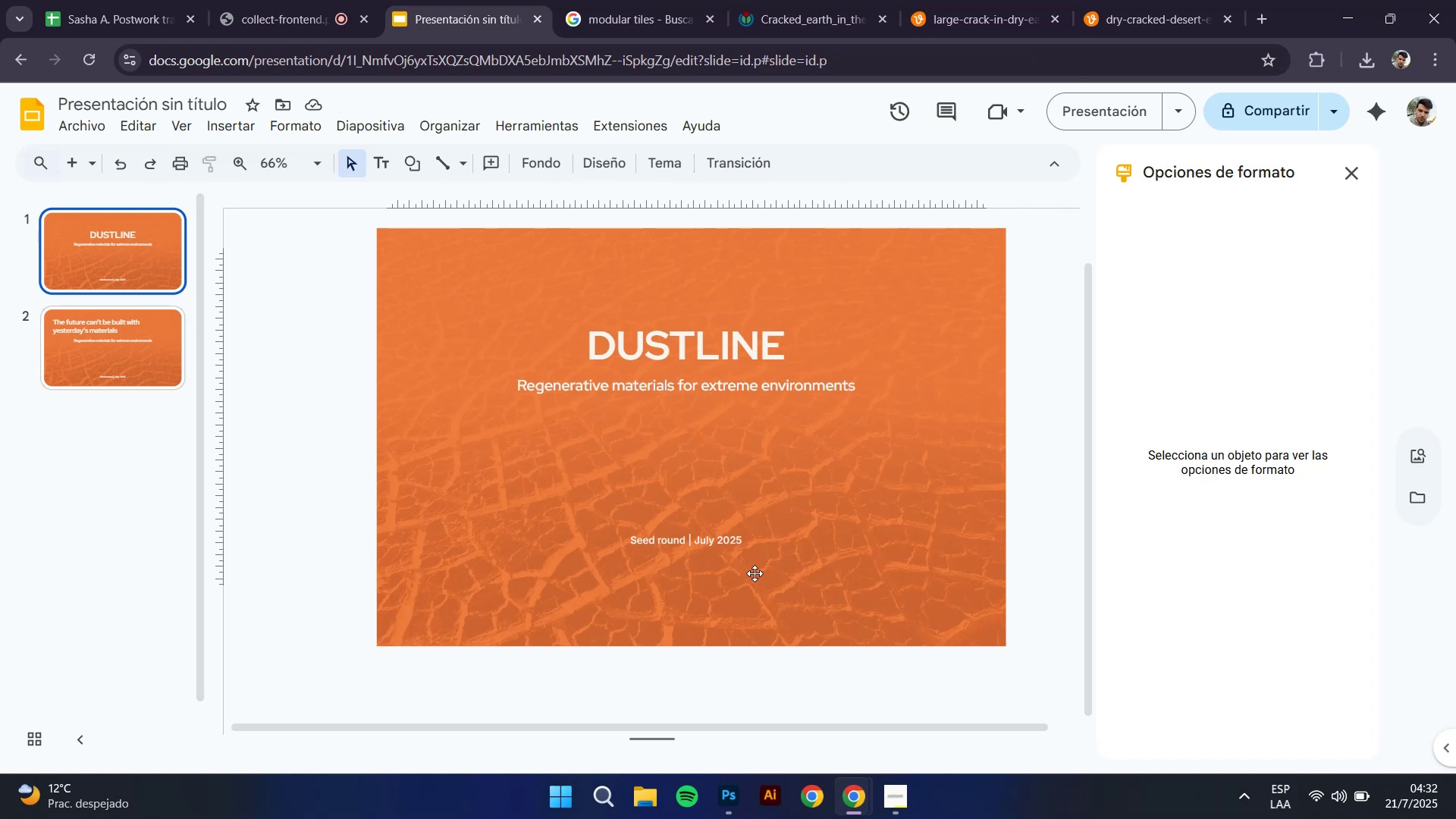 
left_click([692, 540])
 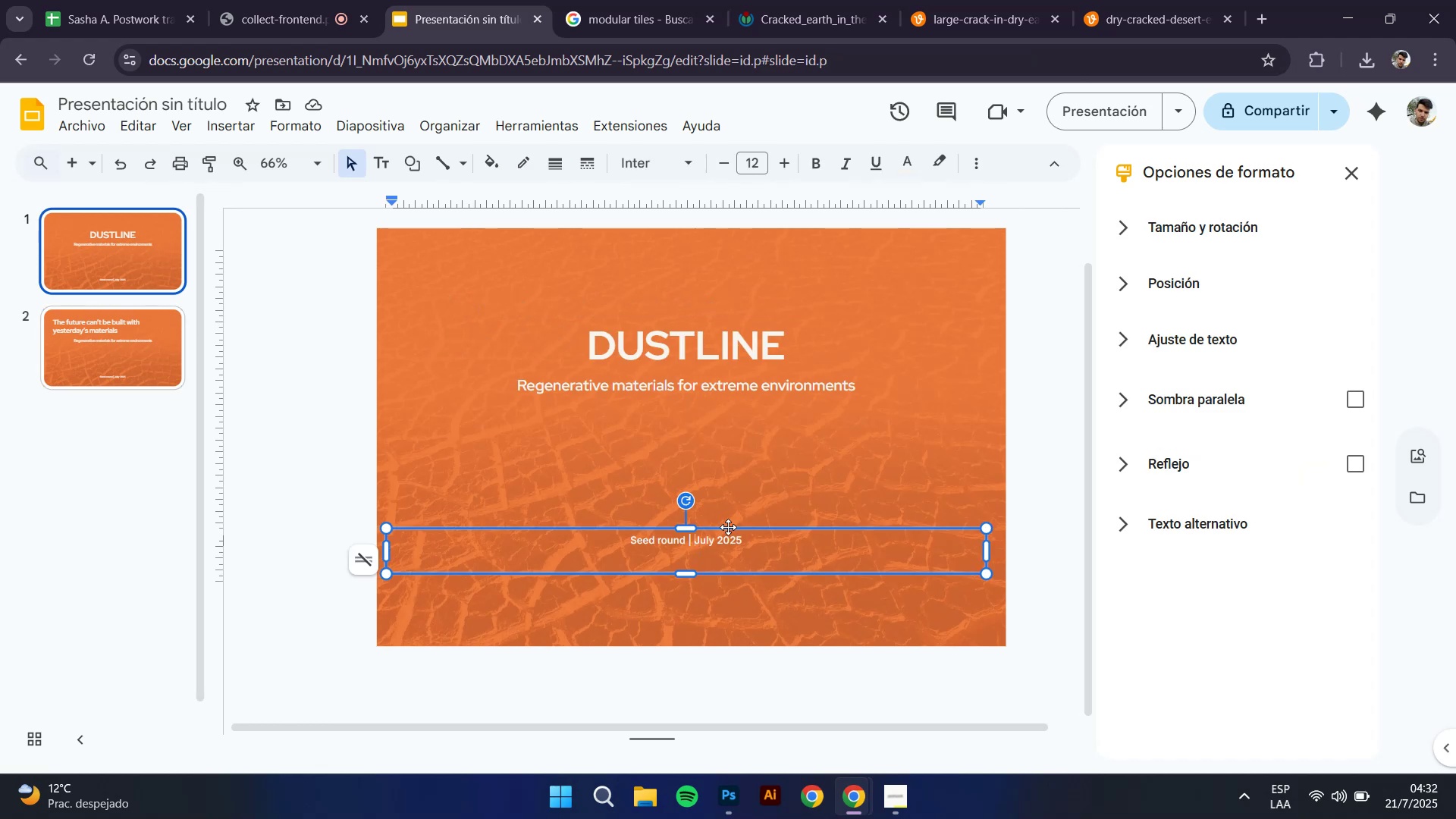 
hold_key(key=ShiftLeft, duration=1.04)
 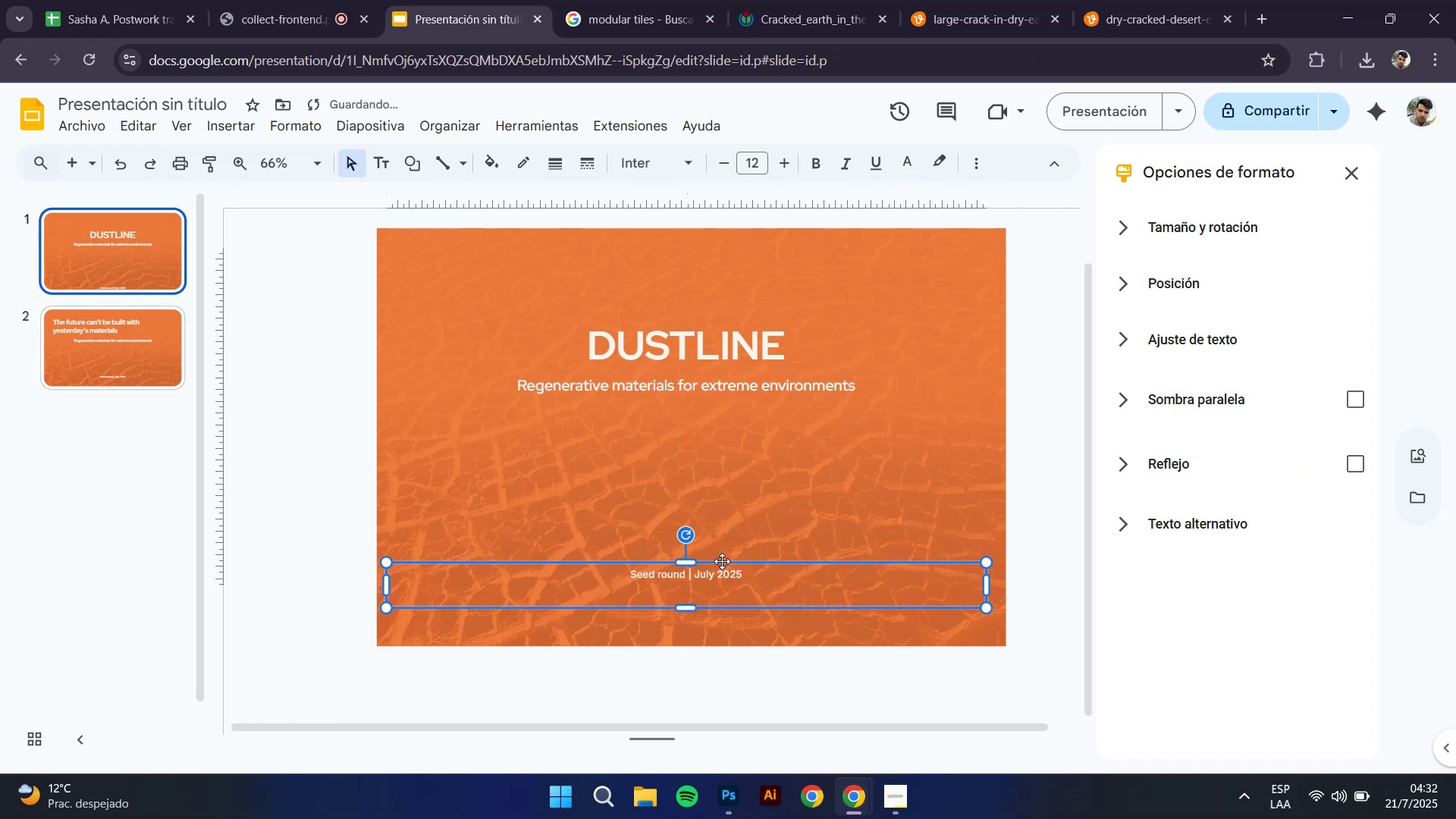 
key(Control+Z)
 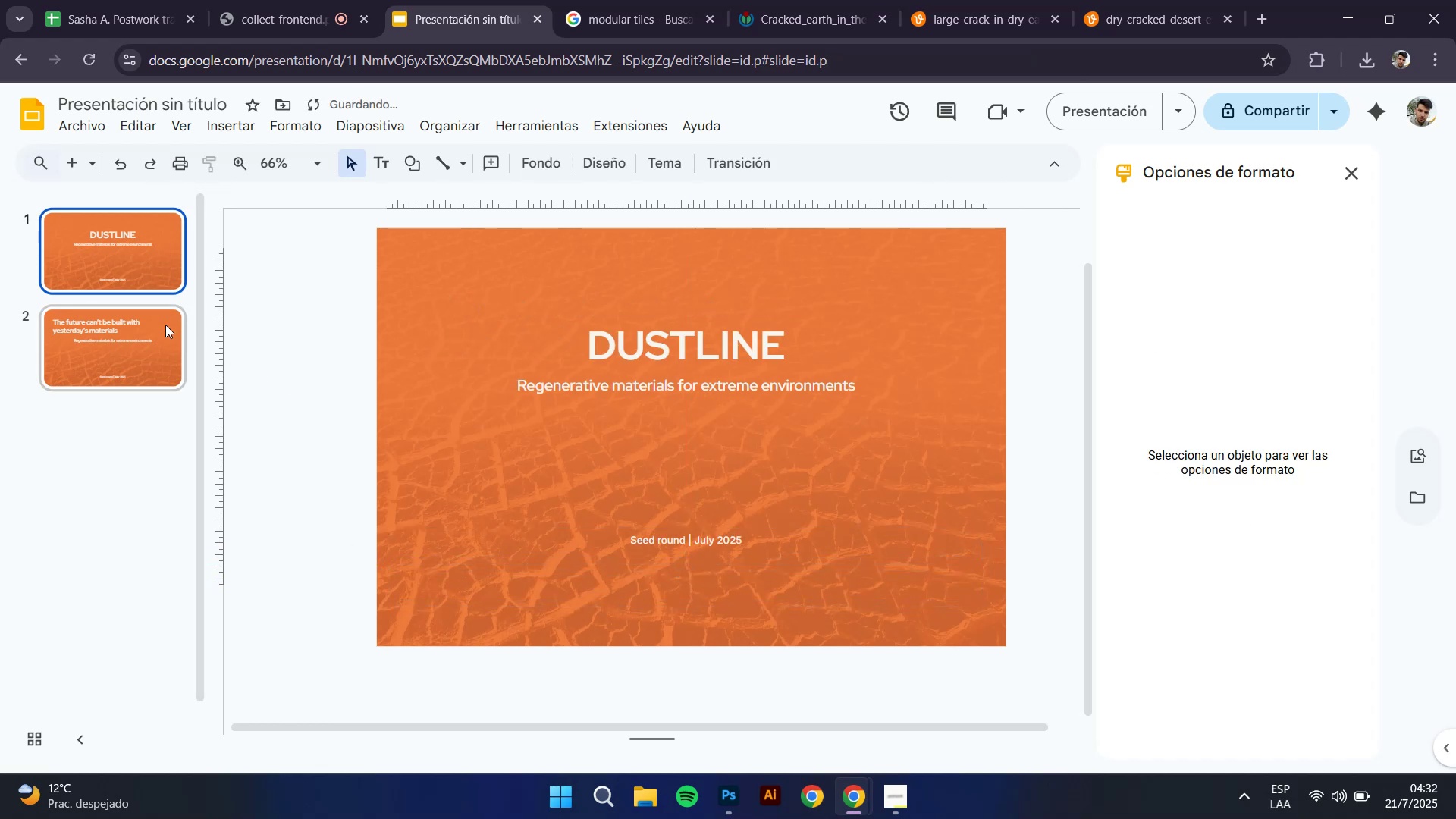 
left_click([145, 327])
 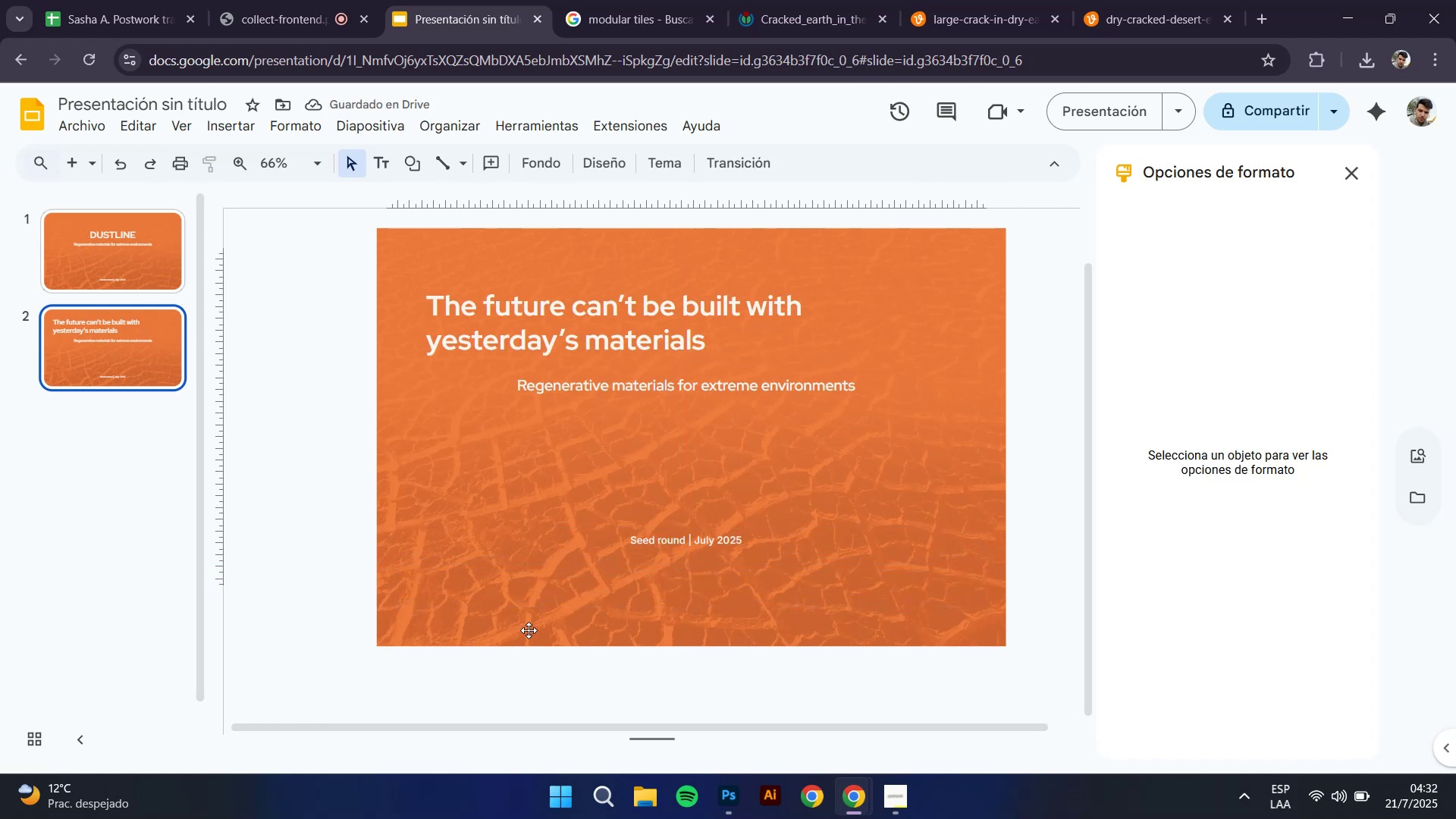 
left_click([529, 630])
 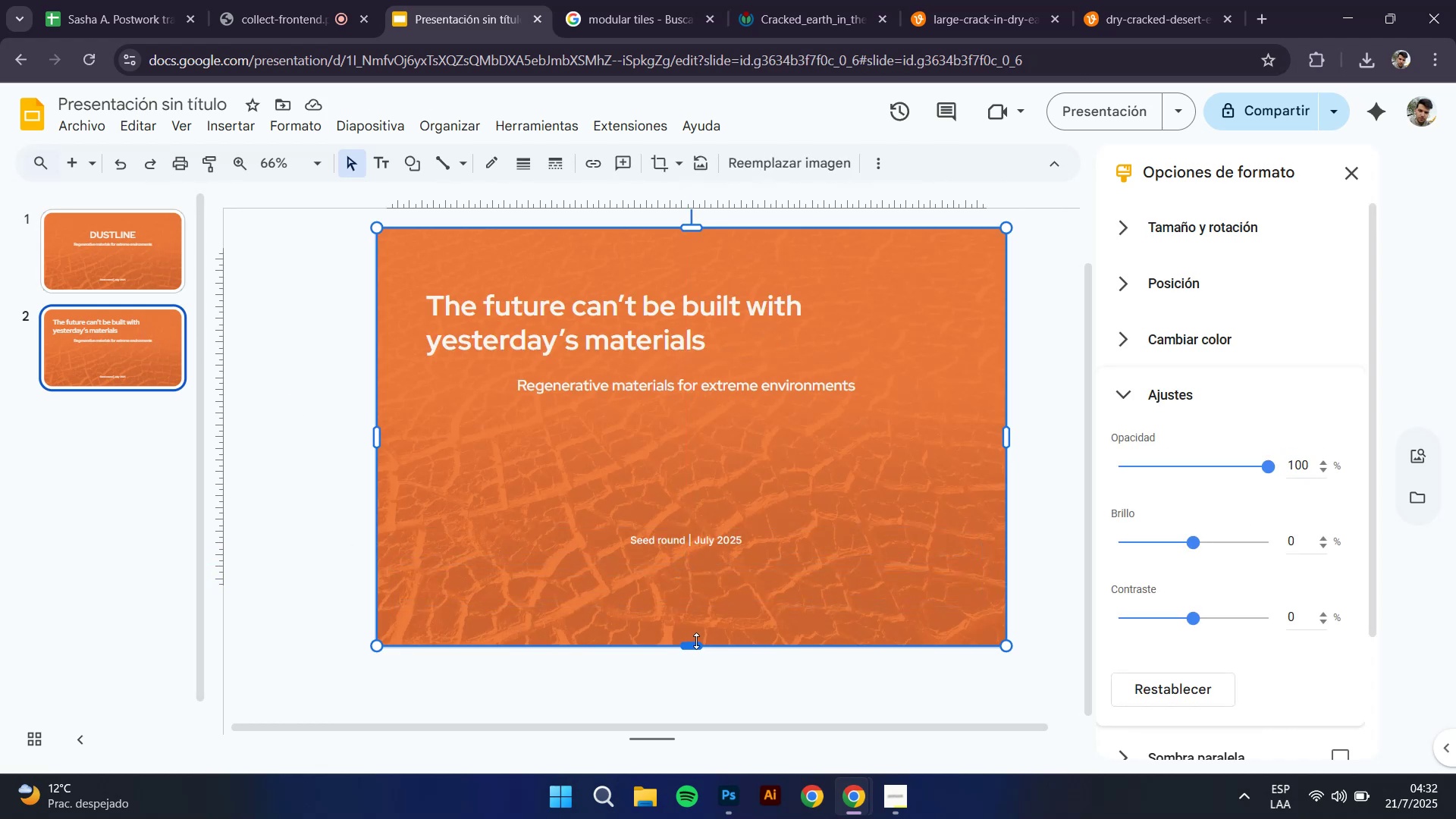 
key(Control+Z)
 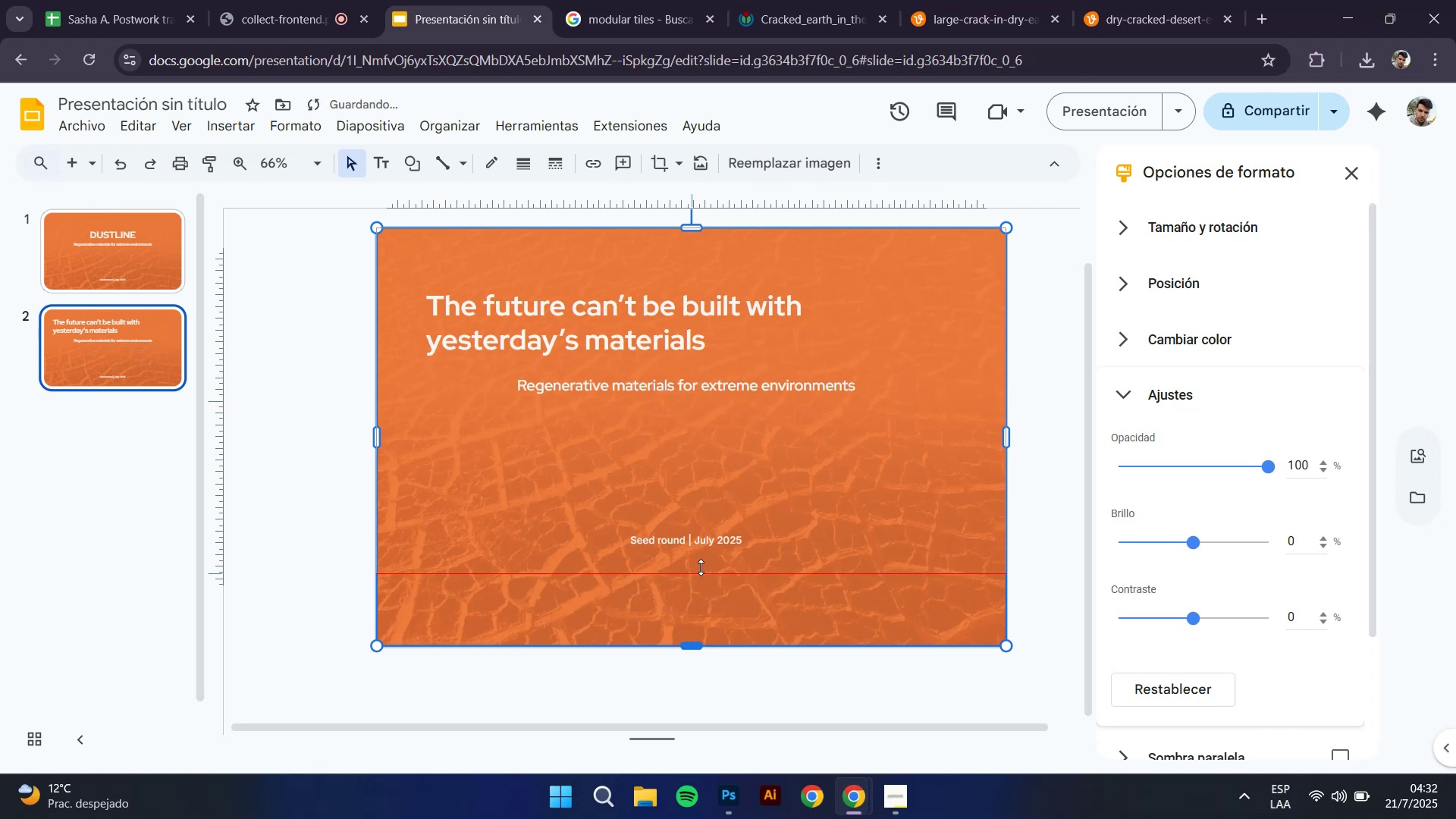 
key(Control+Z)
 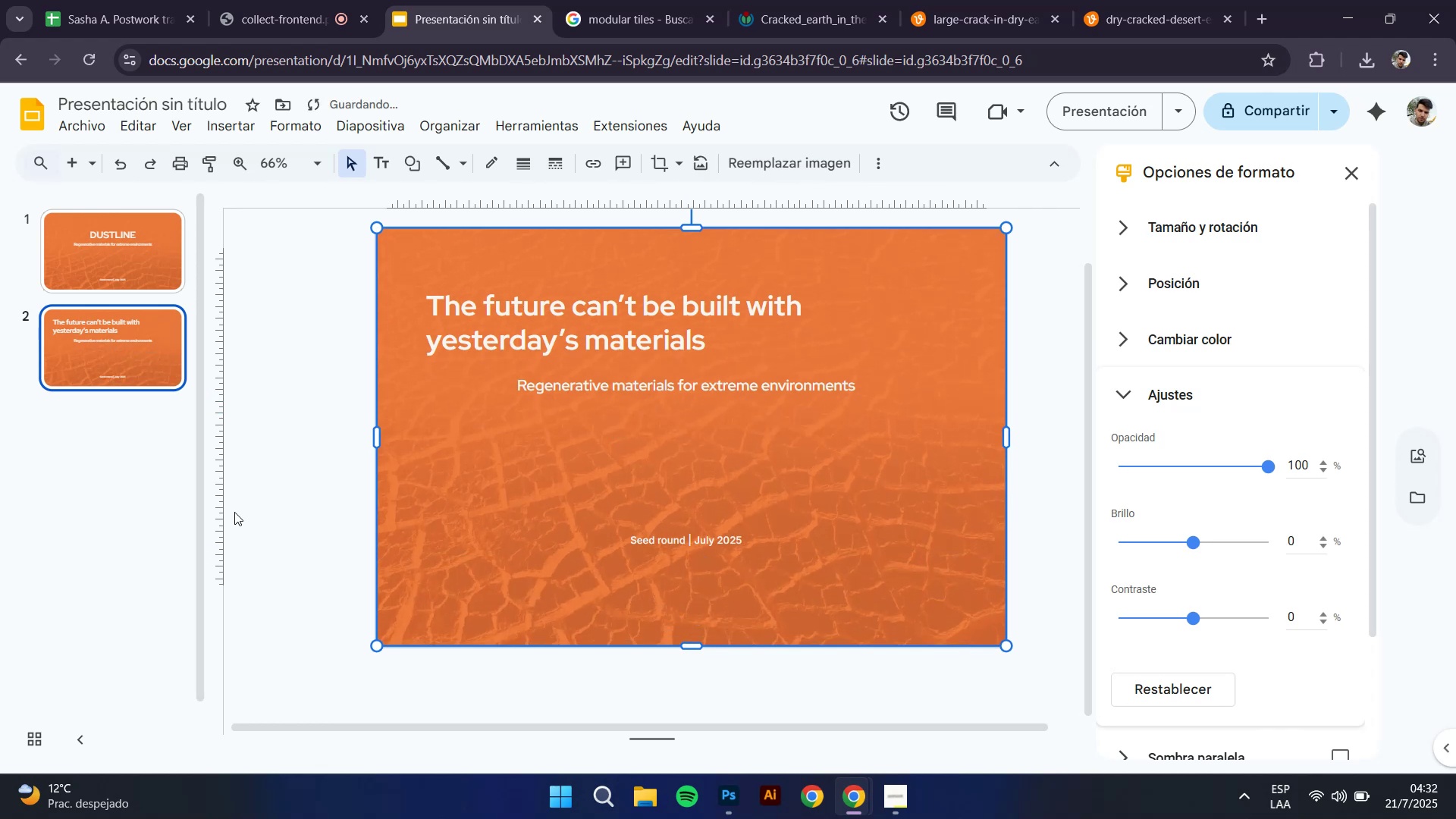 
left_click([234, 511])
 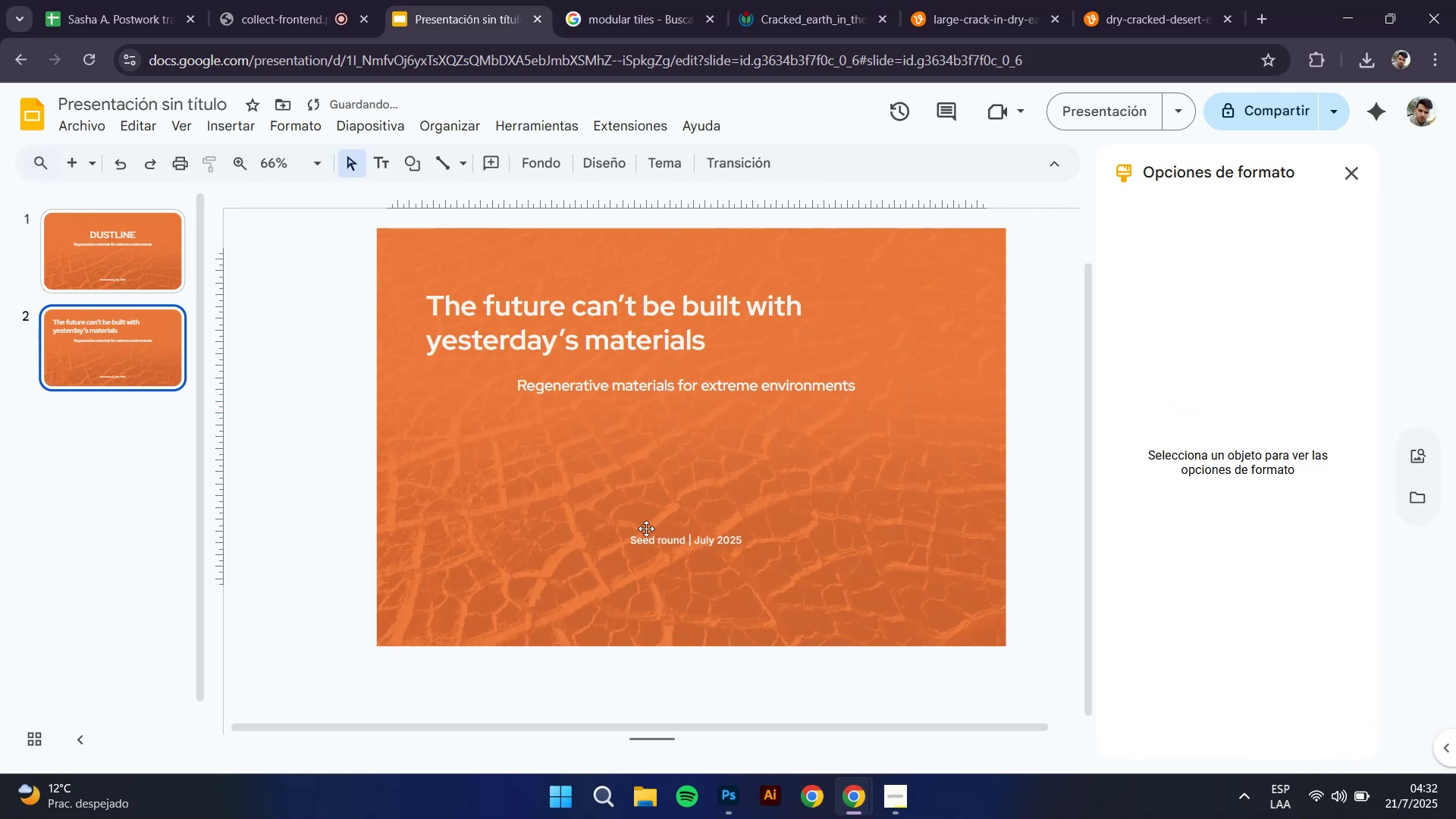 
left_click([657, 545])
 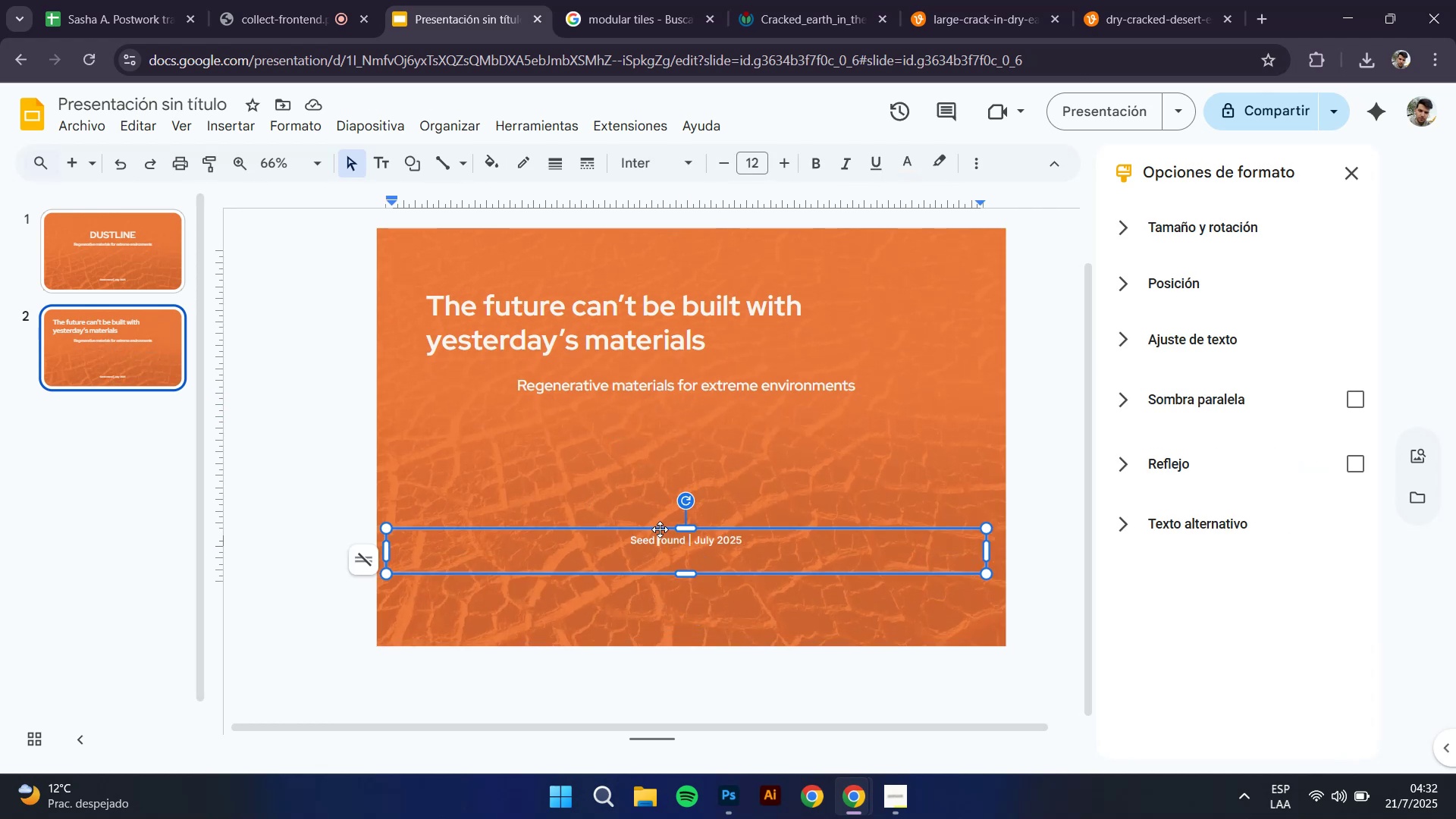 
left_click([368, 430])
 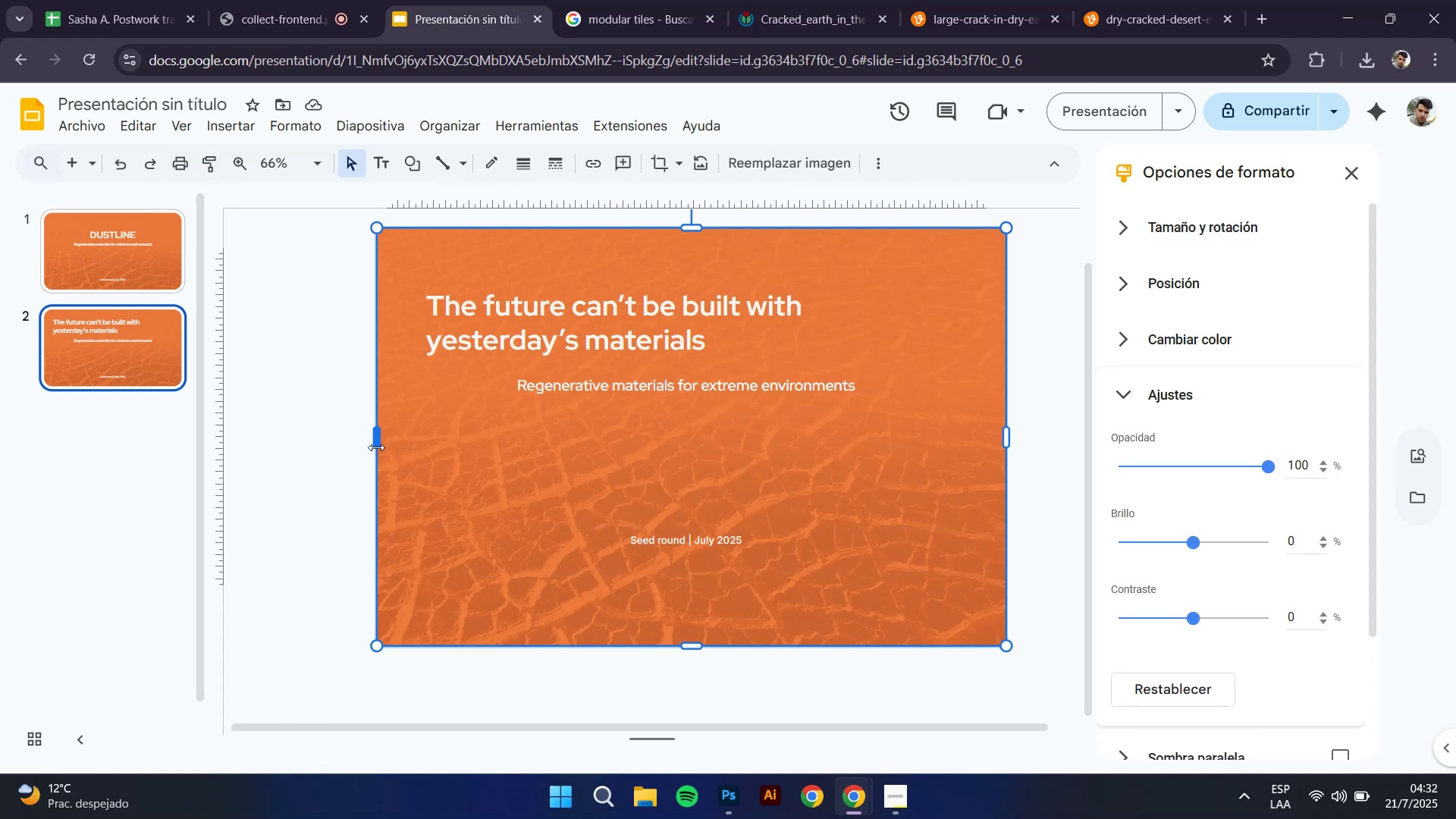 
key(Control+ArrowDown)
 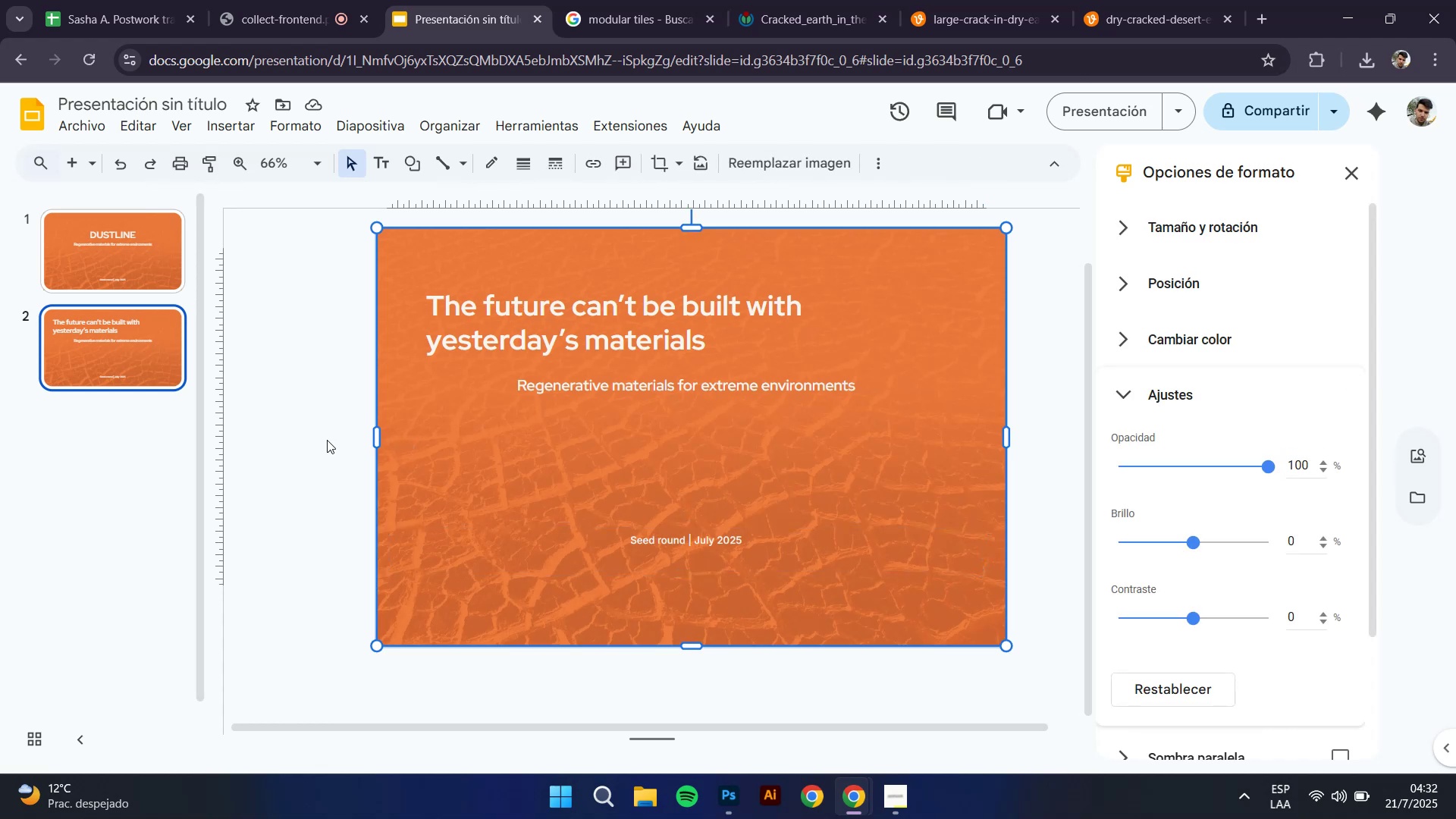 
key(Control+ArrowDown)
 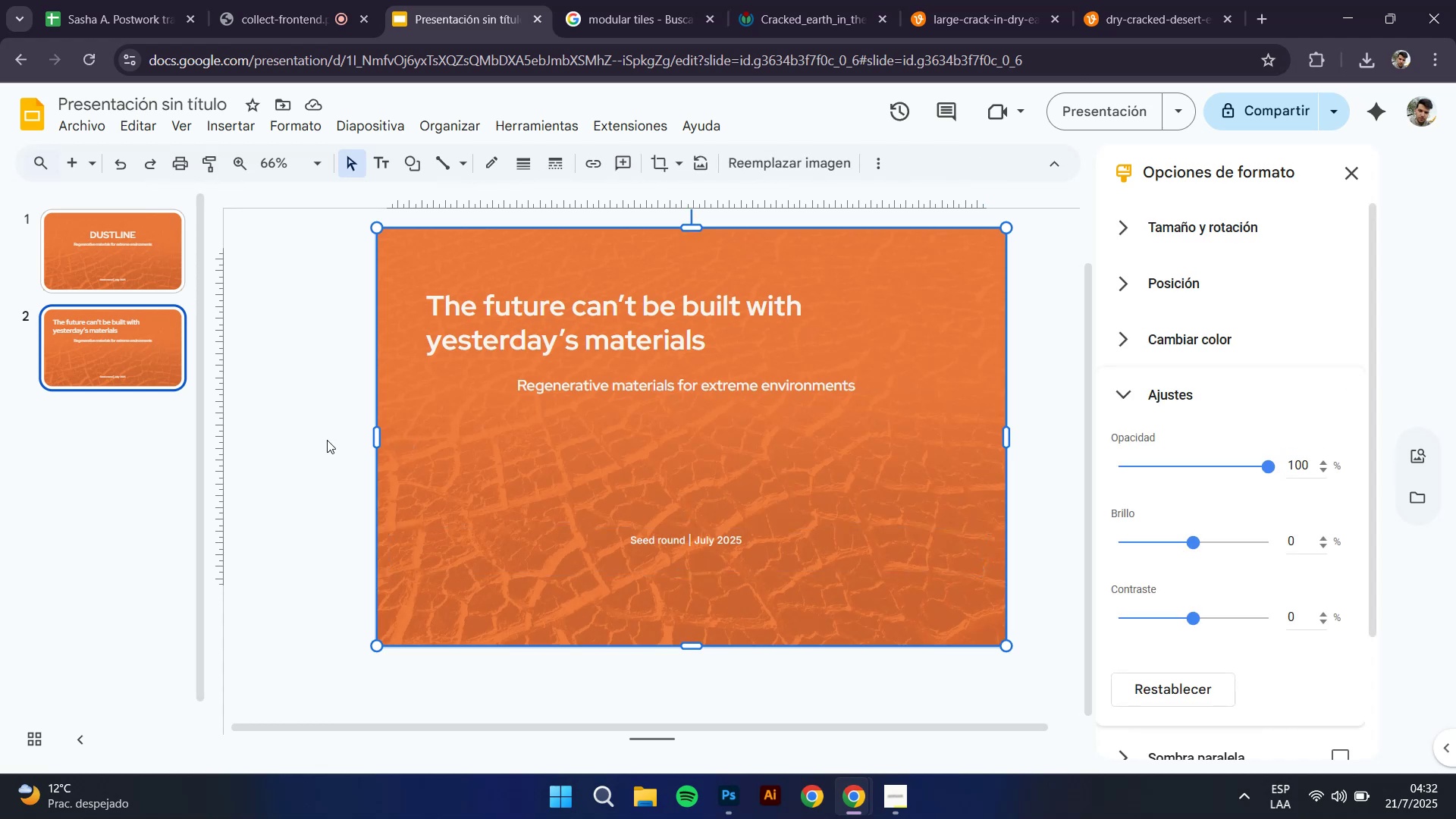 
key(Control+ArrowDown)
 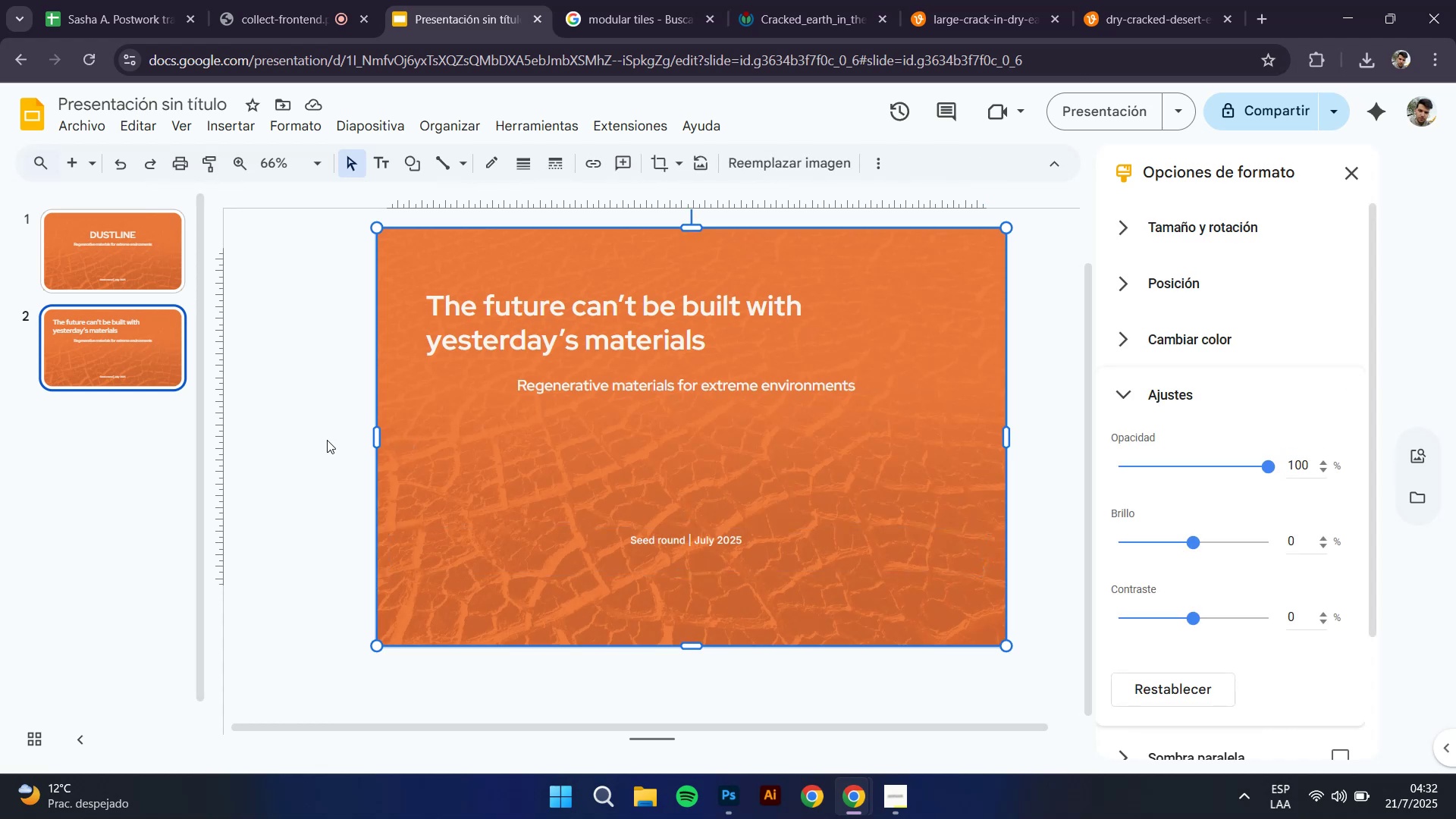 
key(Control+ArrowDown)
 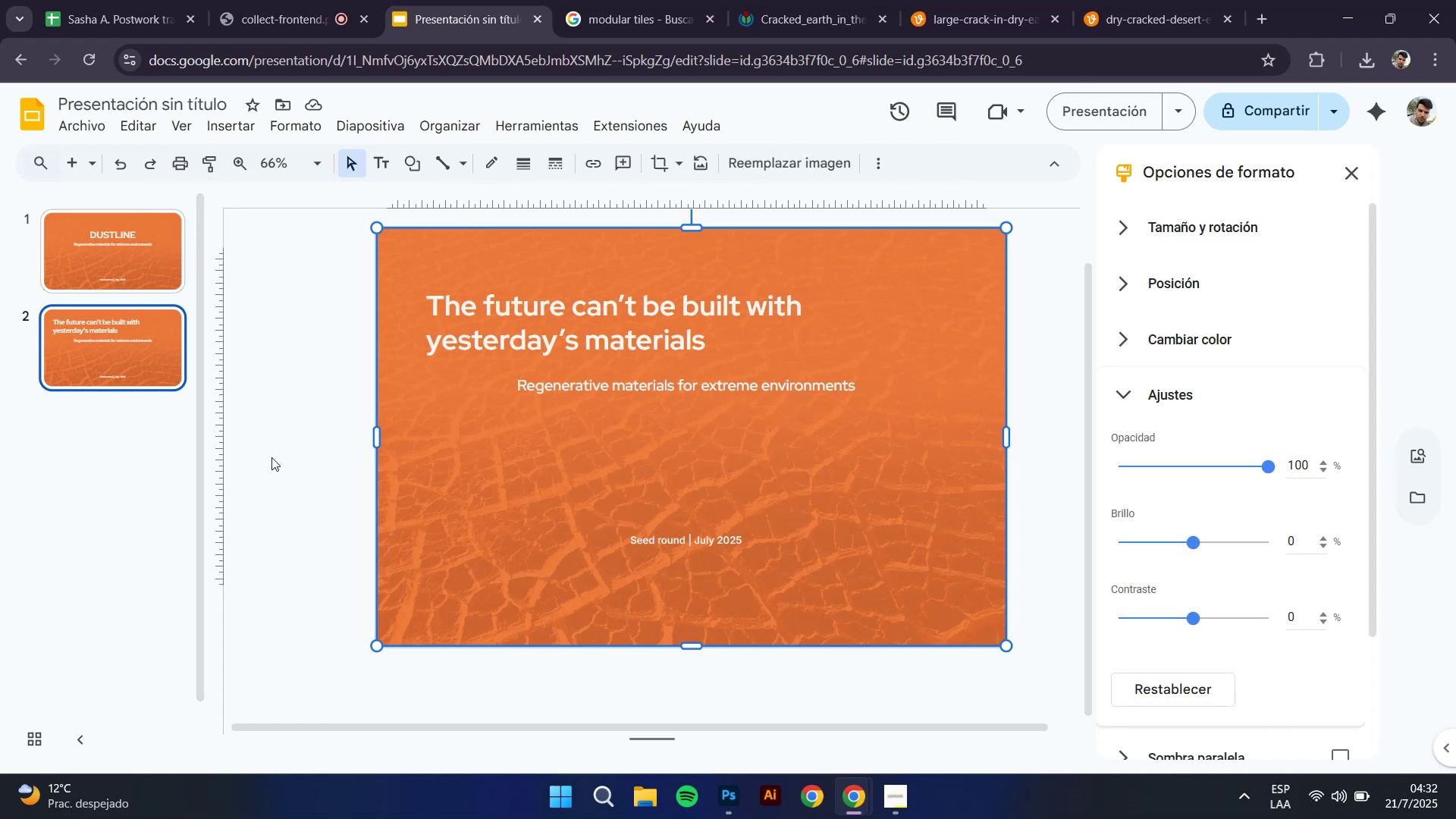 
left_click([295, 456])
 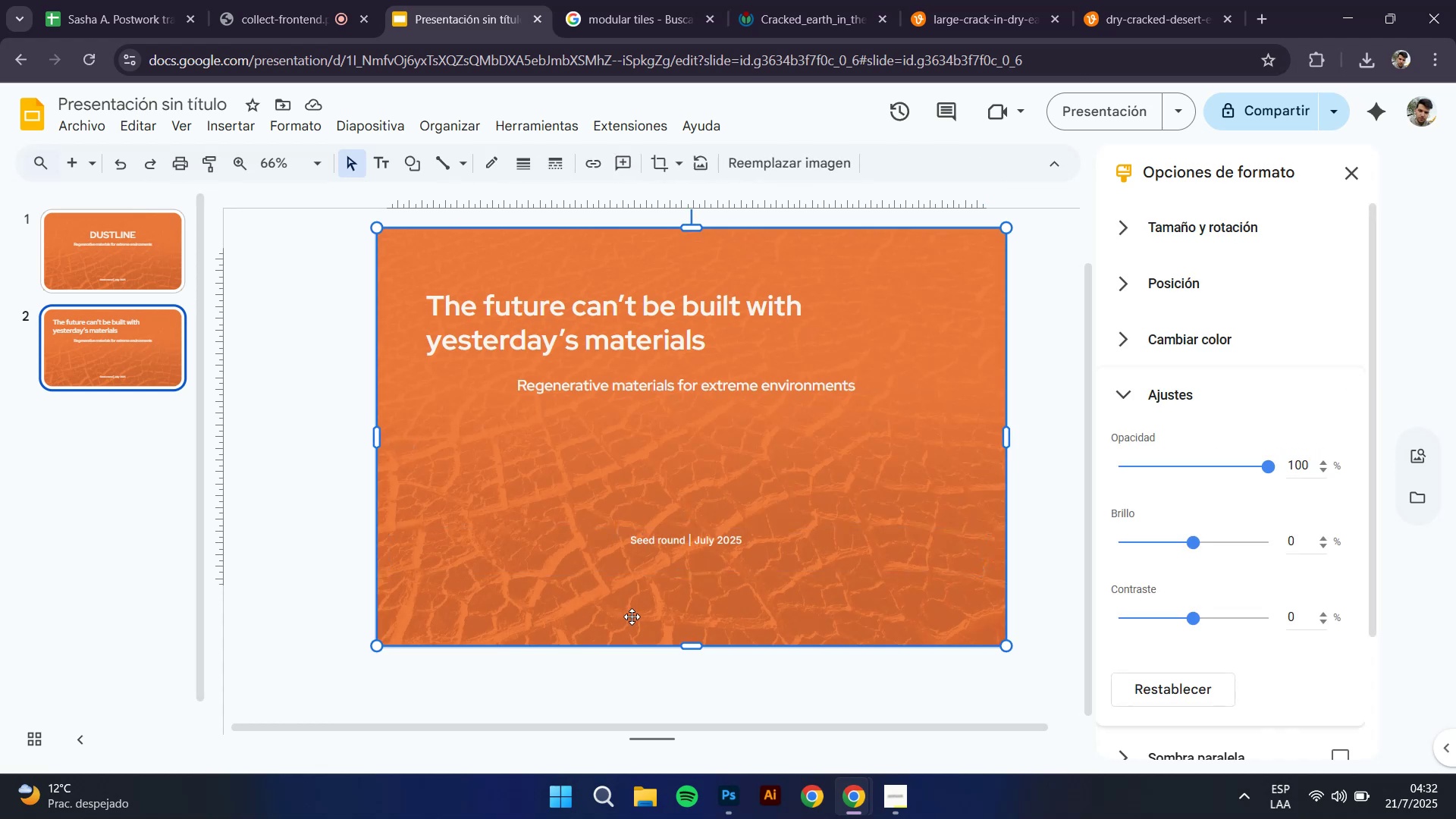 
hold_key(key=ControlLeft, duration=0.67)
 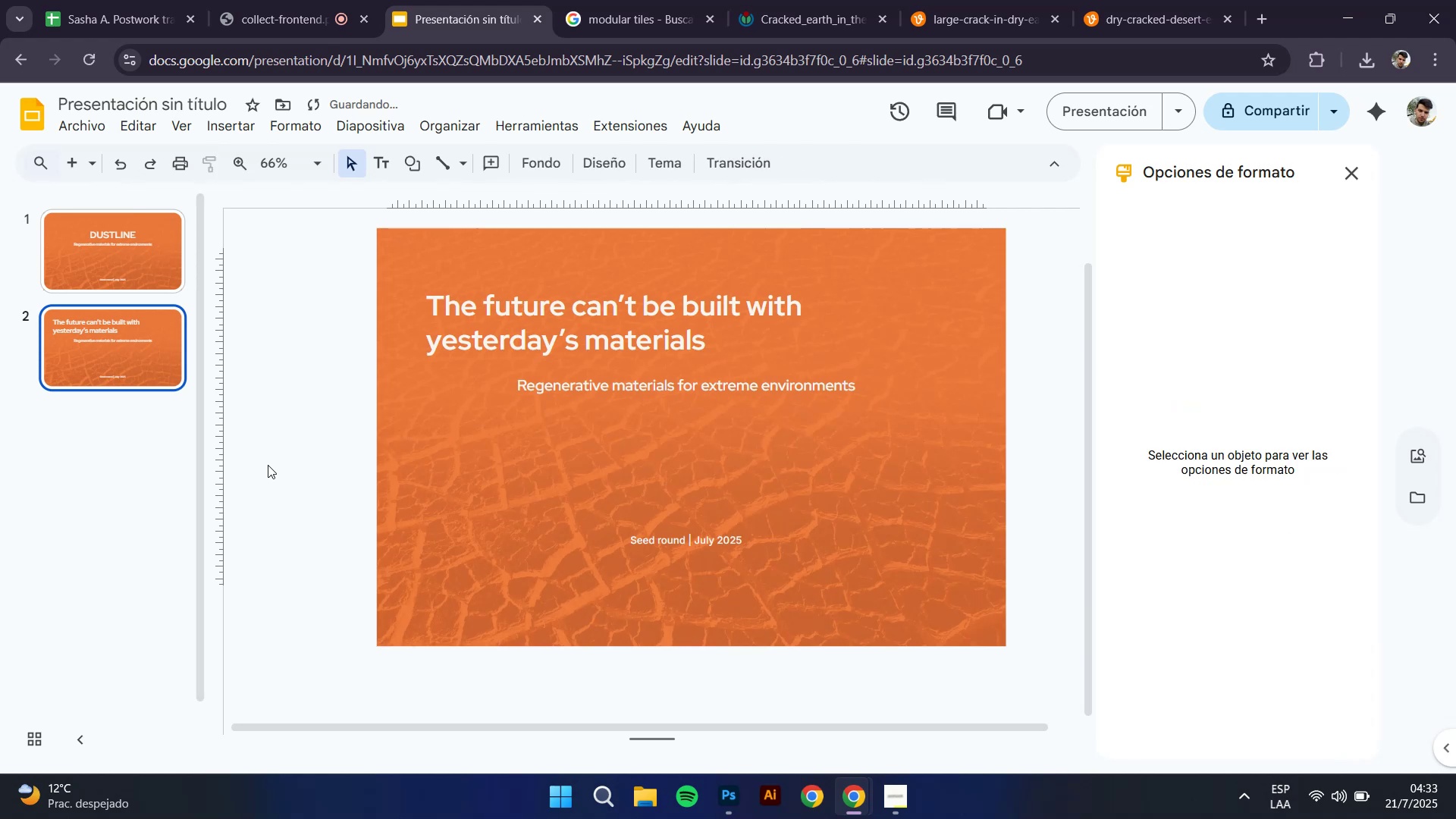 
hold_key(key=Z, duration=0.31)
 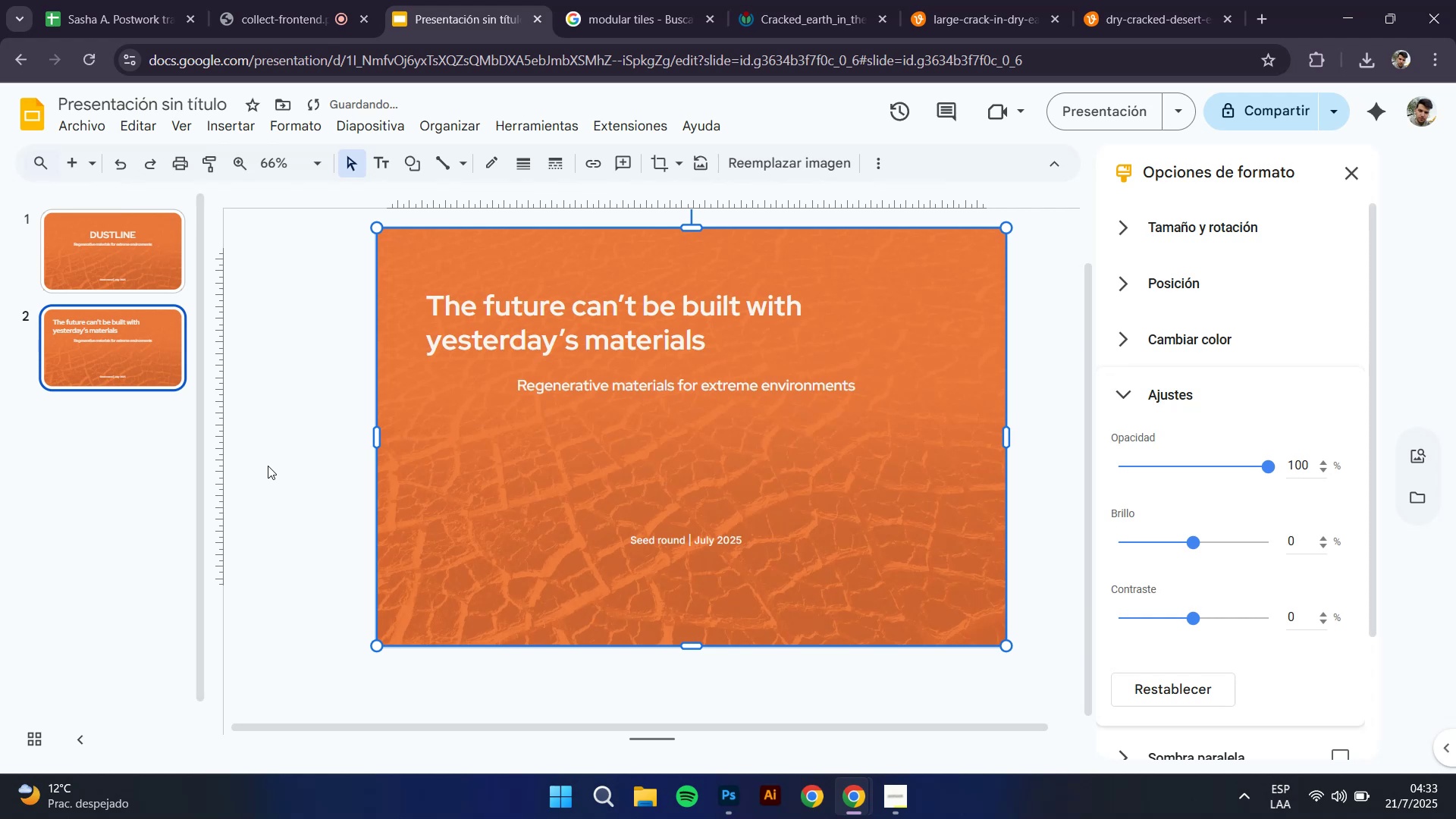 
left_click([268, 466])
 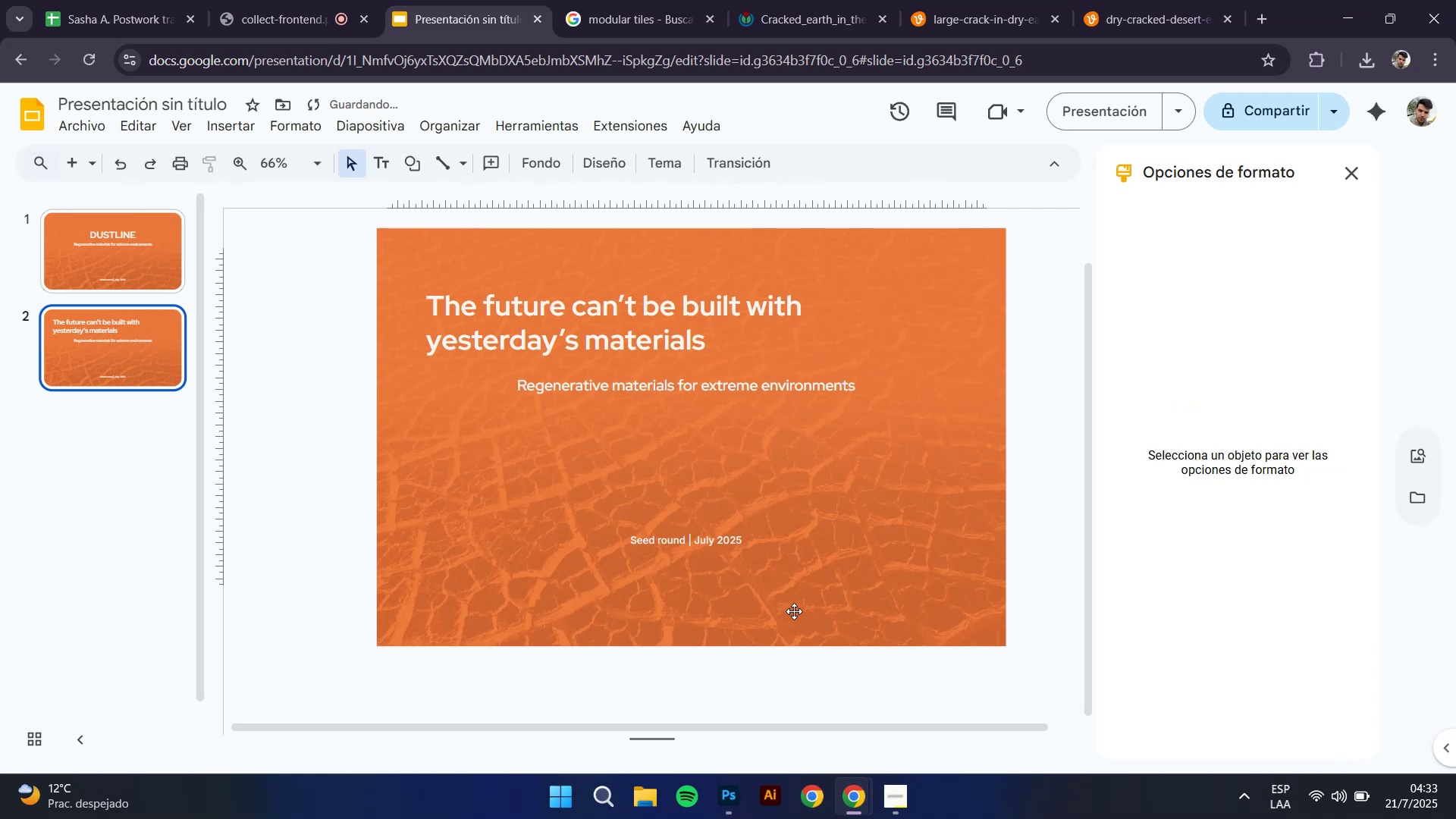 
left_click([794, 612])
 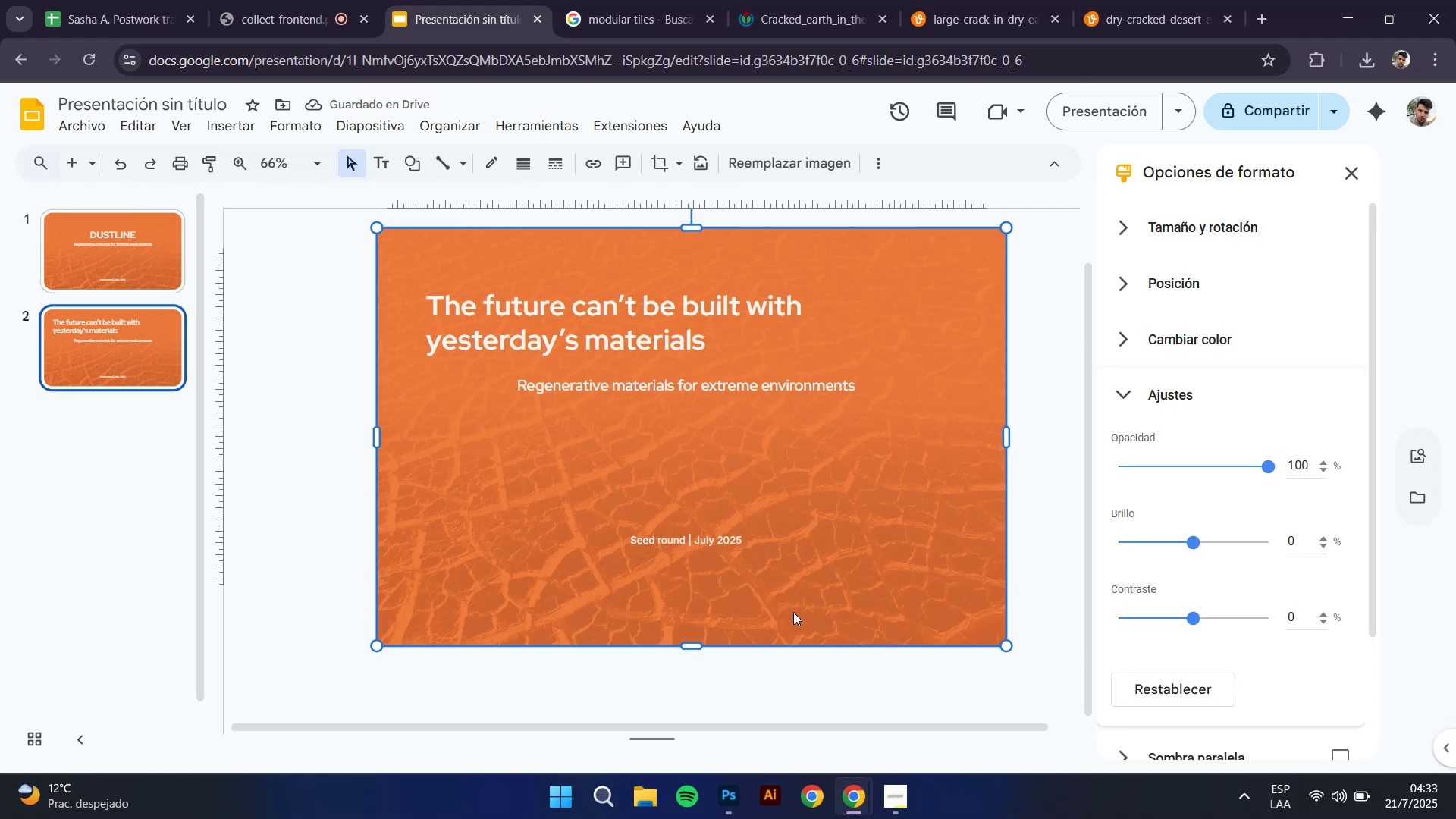 
key(Delete)
 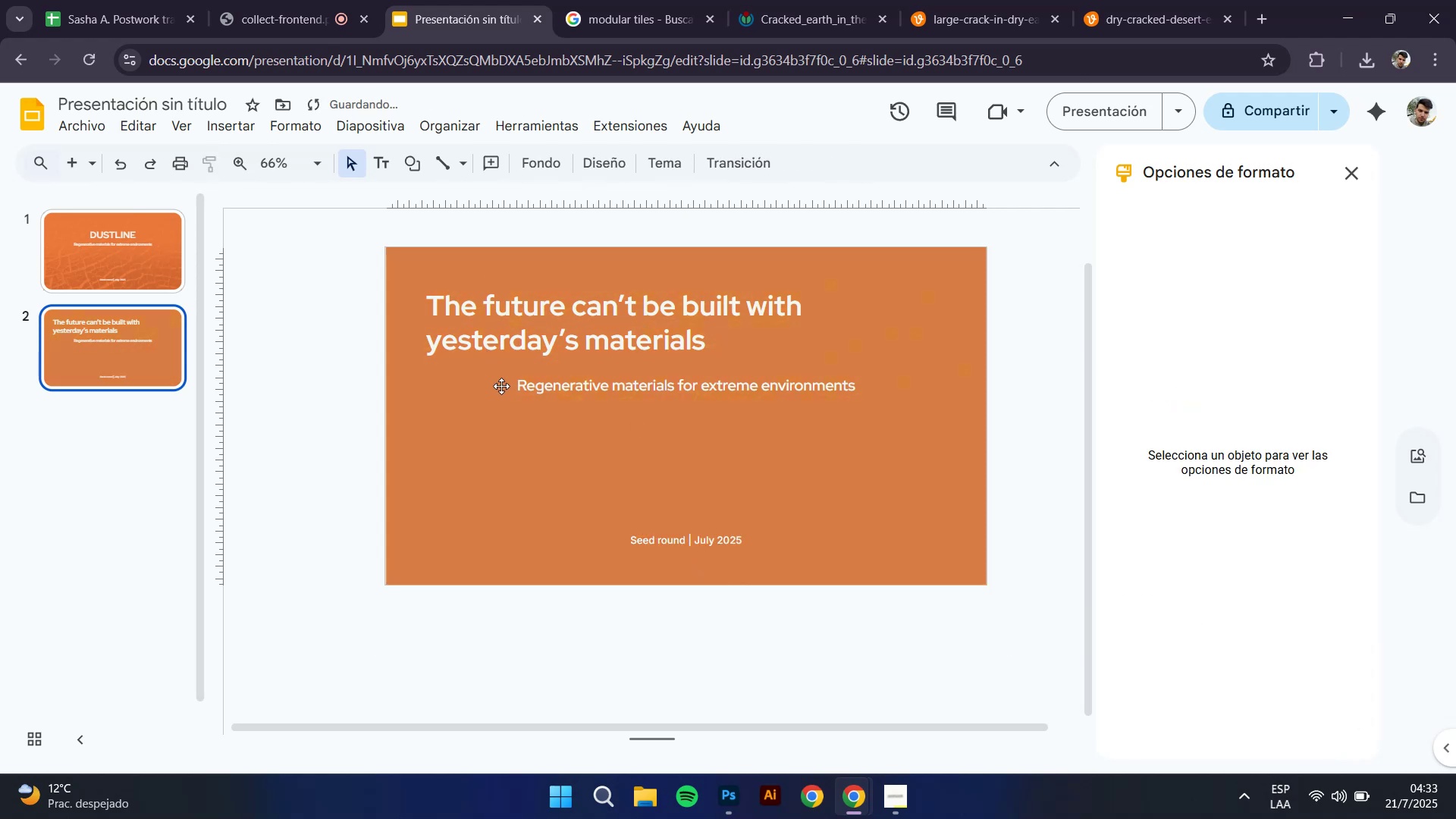 
left_click([548, 391])
 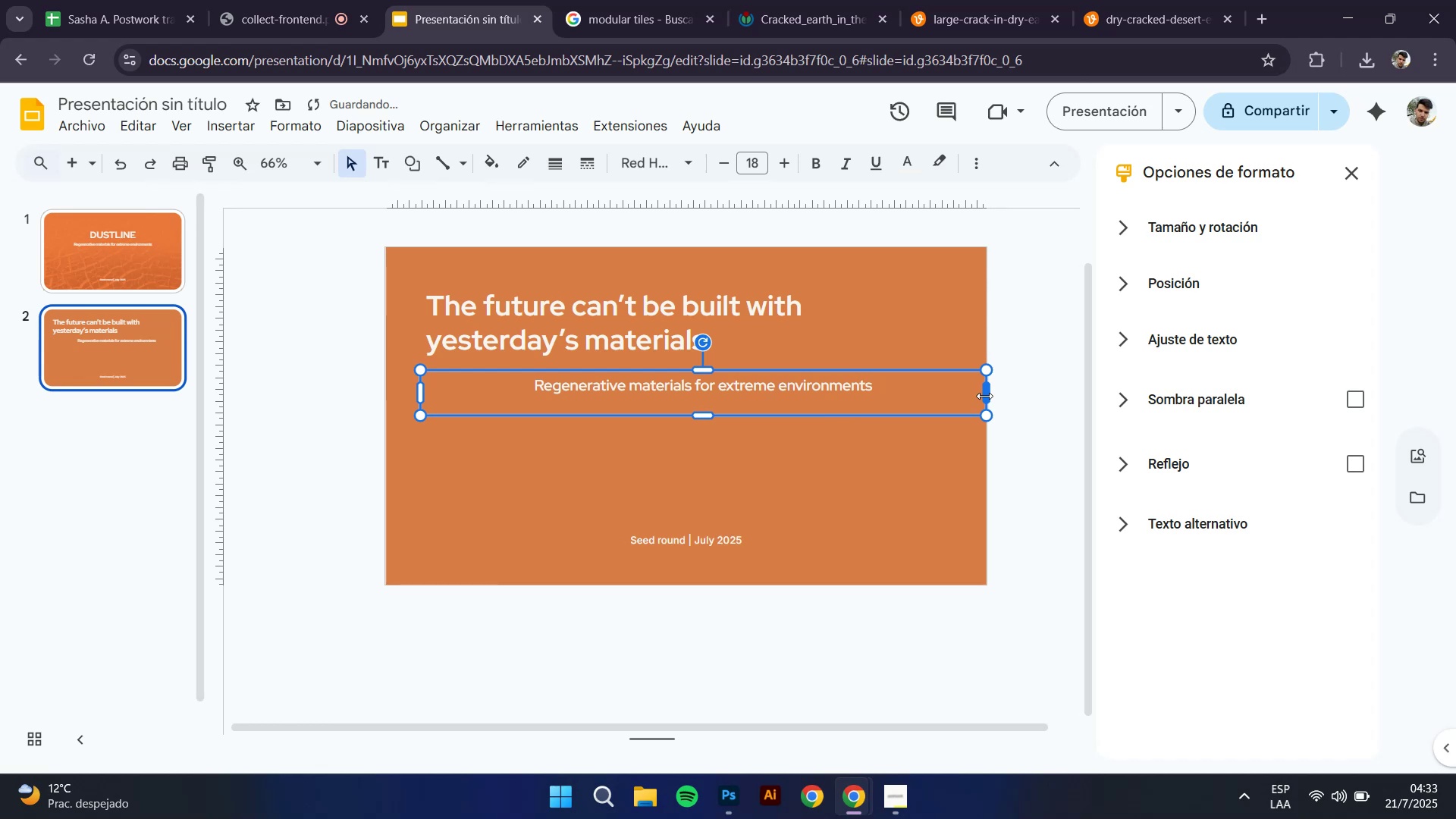 
wait(6.22)
 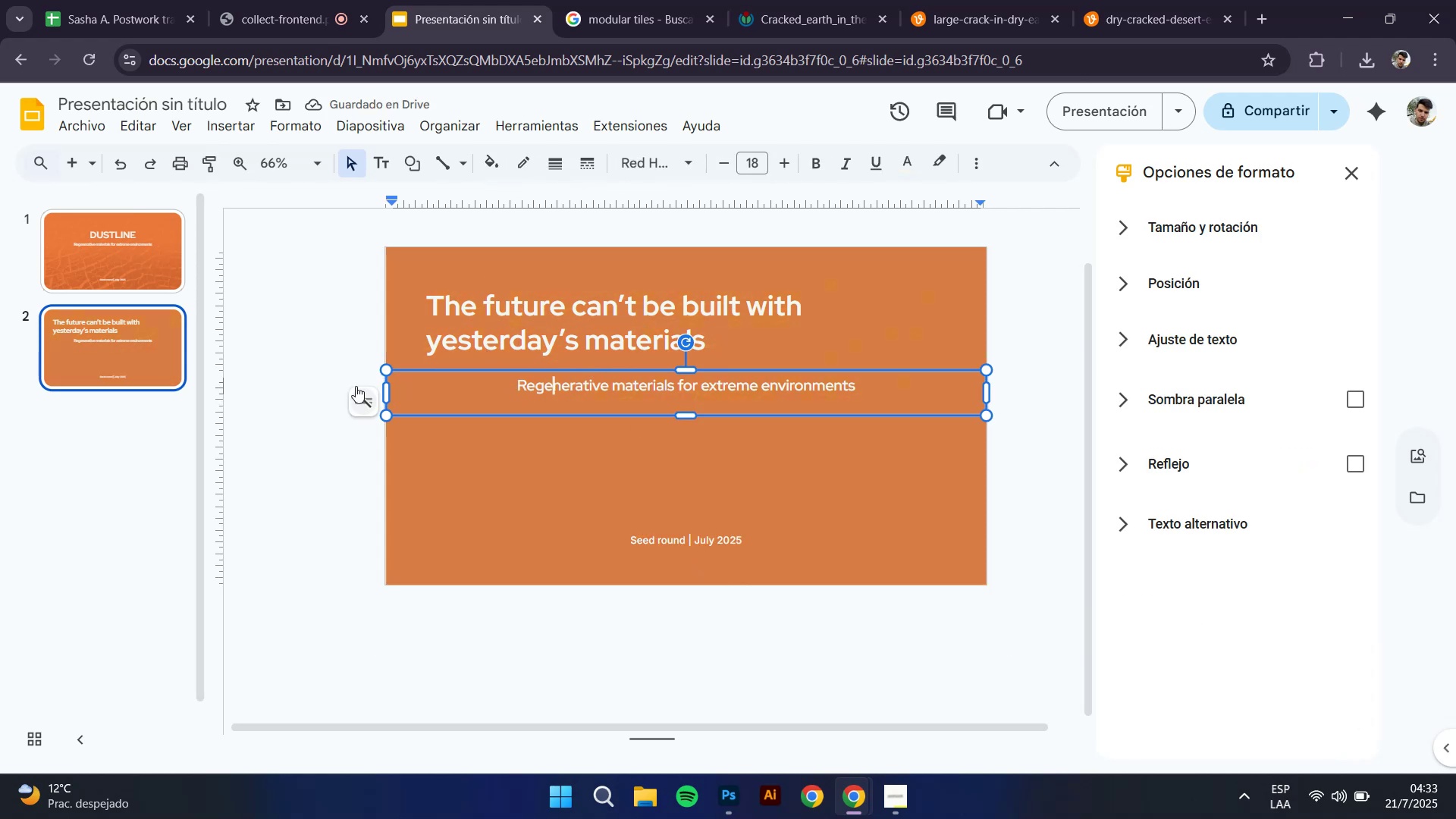 
left_click([957, 400])
 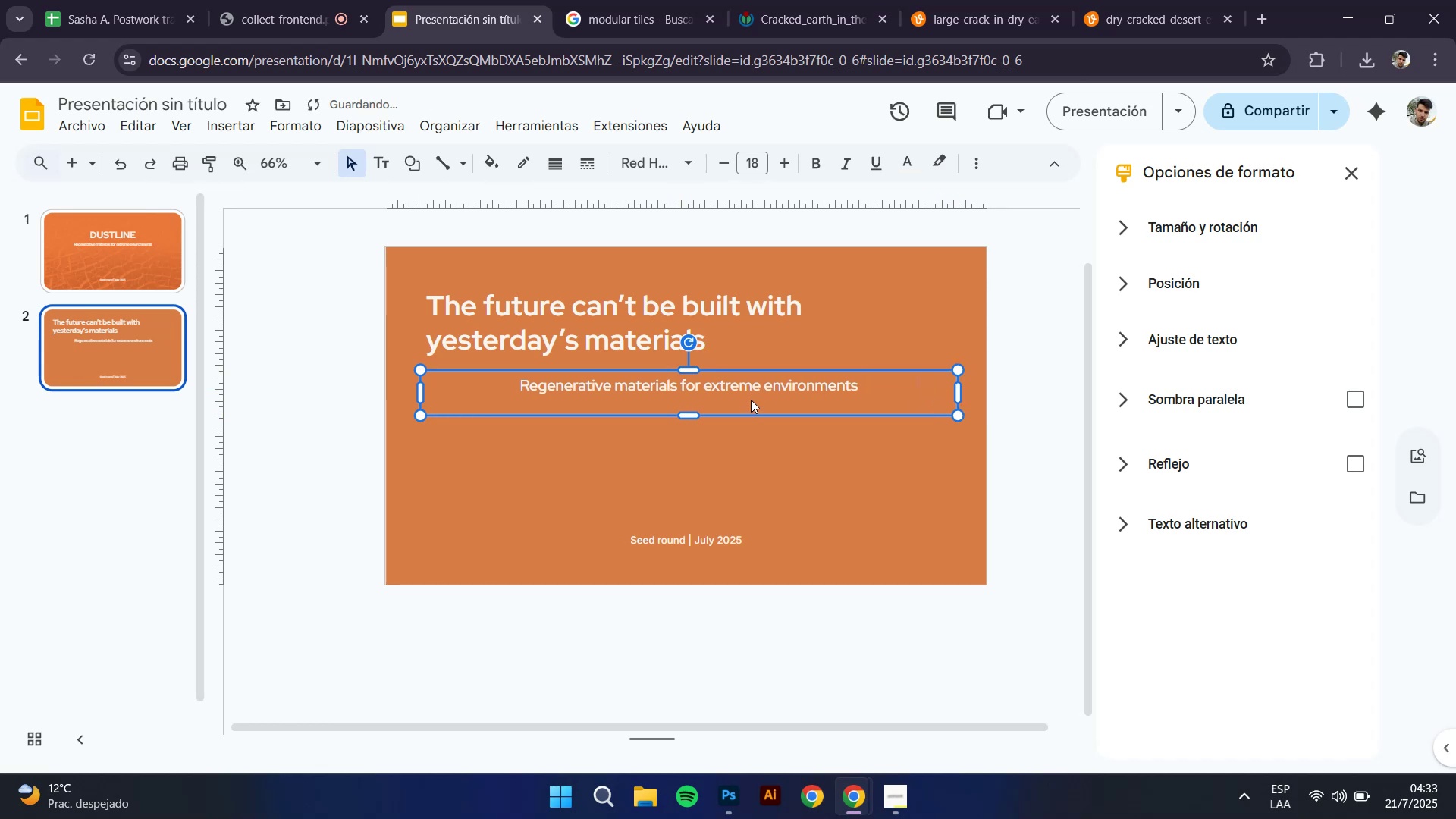 
left_click([756, 388])
 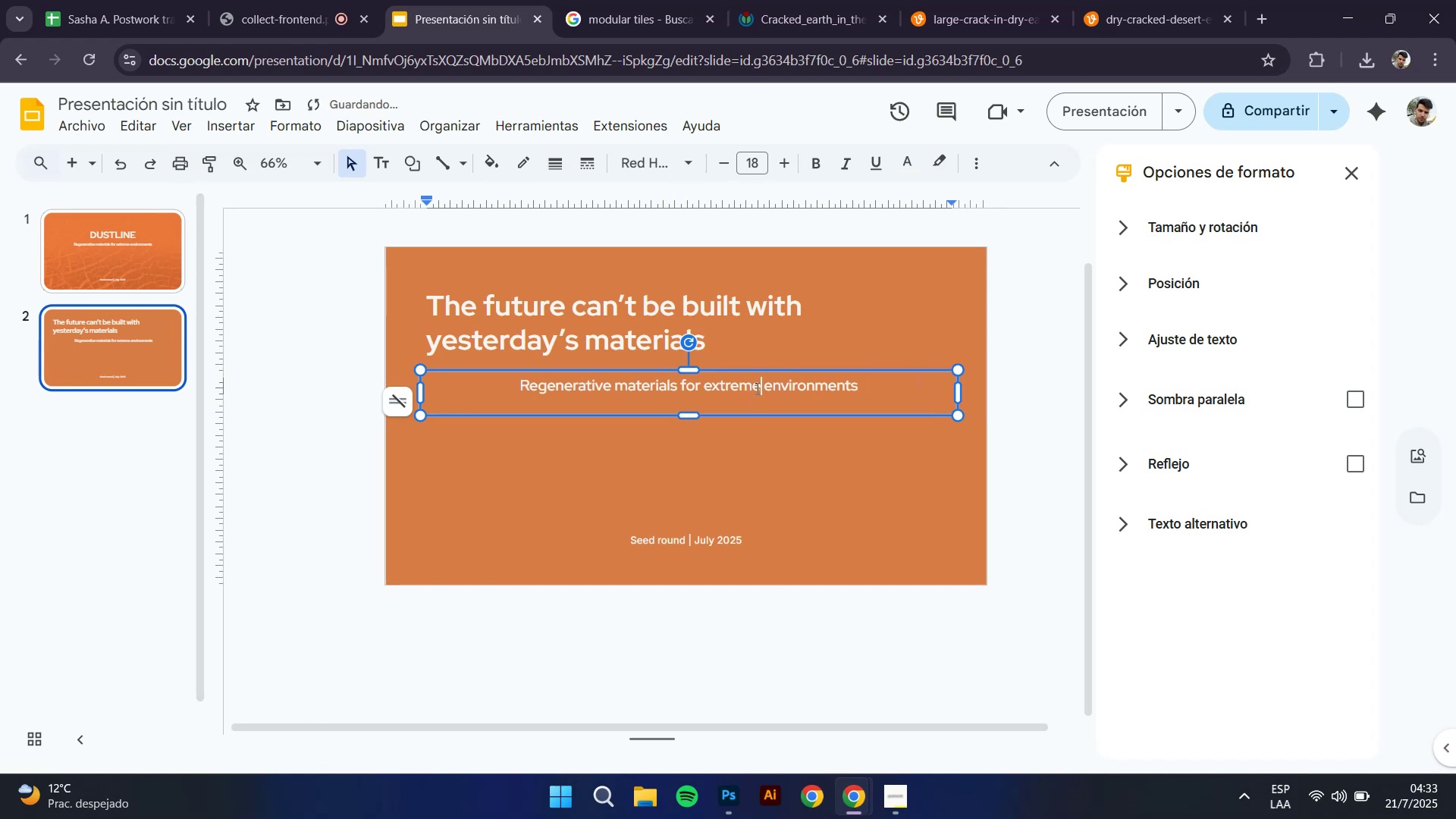 
key(Control+A)
 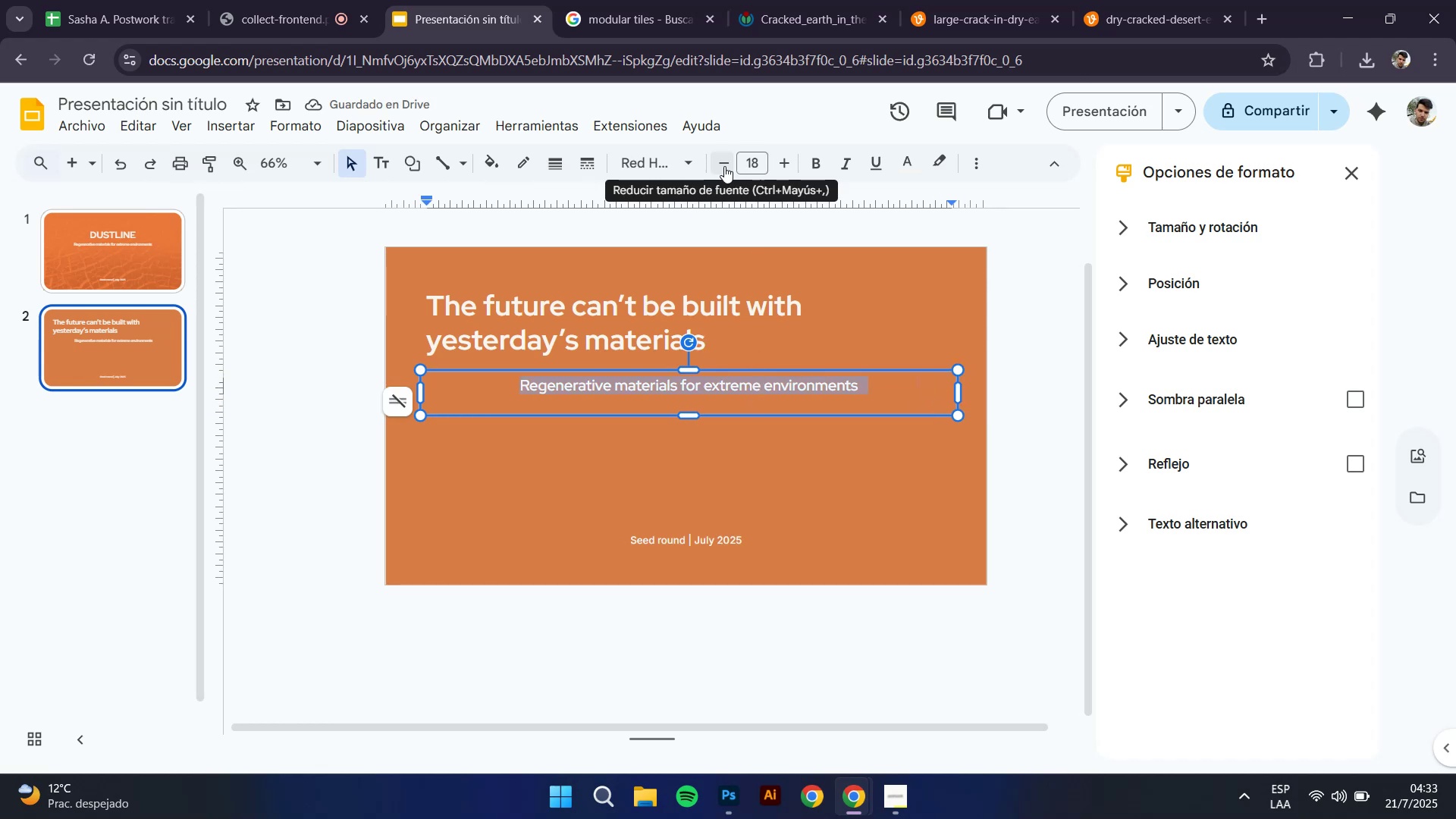 
left_click([673, 162])
 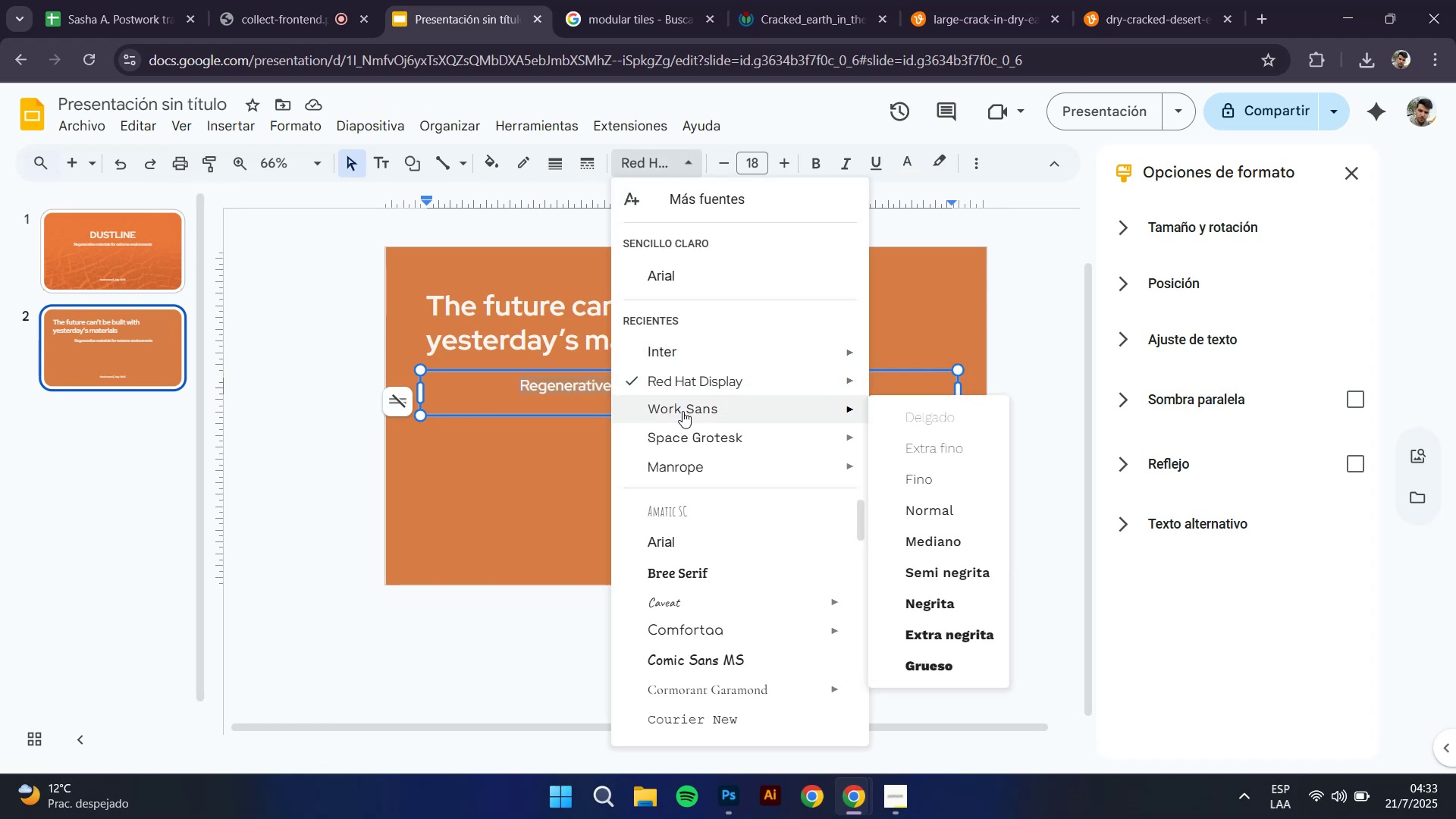 
left_click([674, 351])
 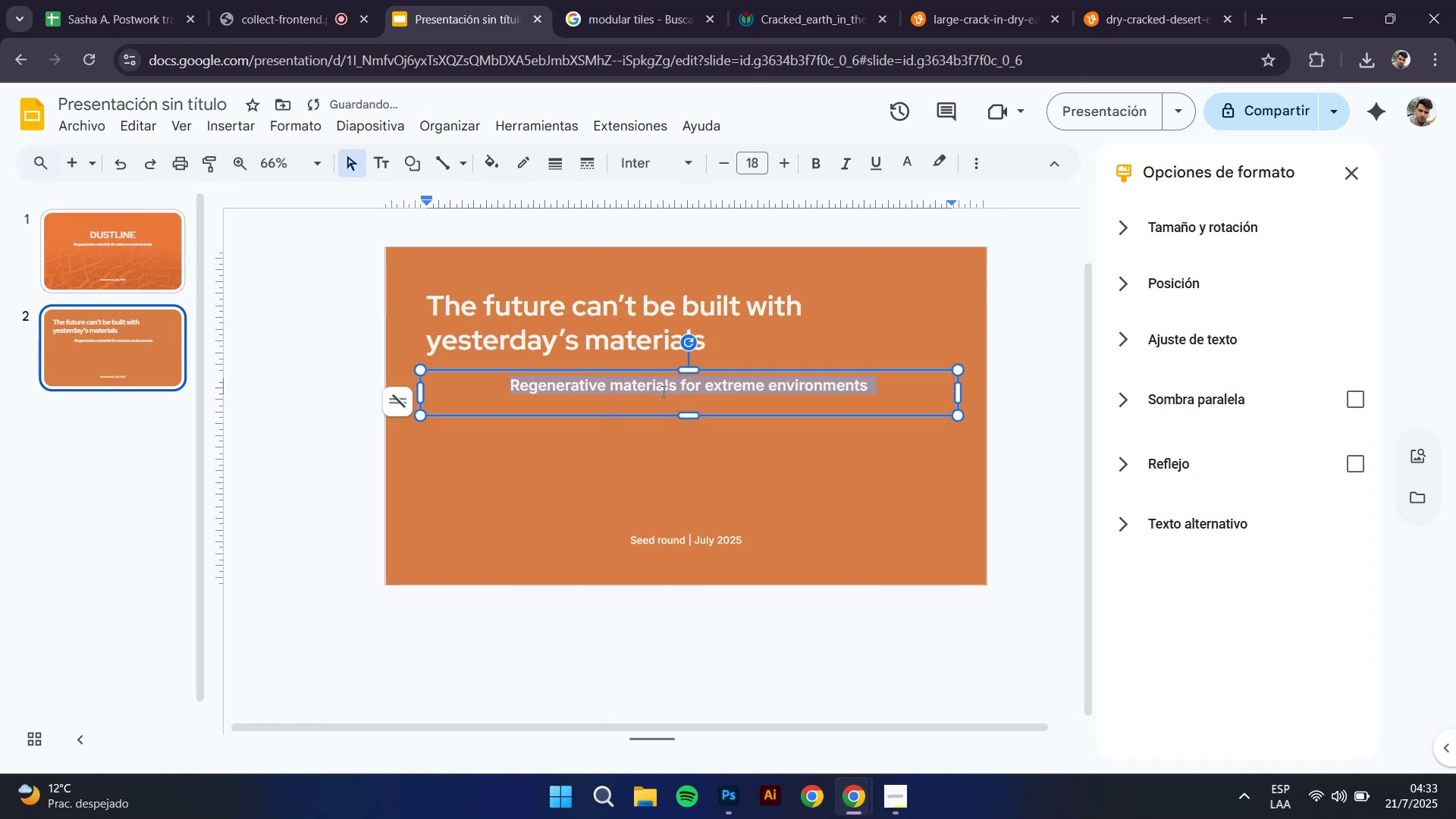 
hold_key(key=ControlLeft, duration=0.57)
 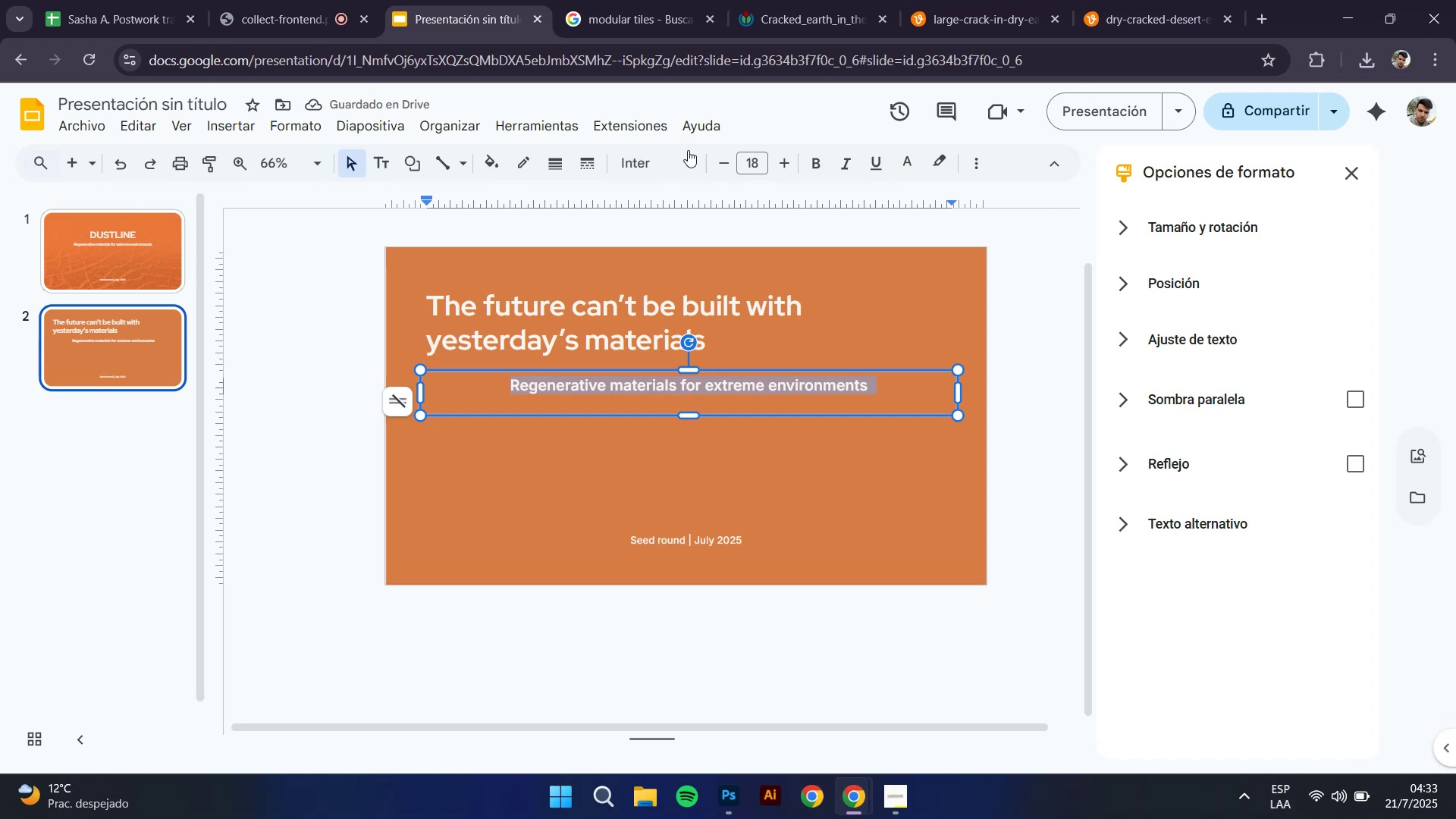 
mouse_move([755, 164])
 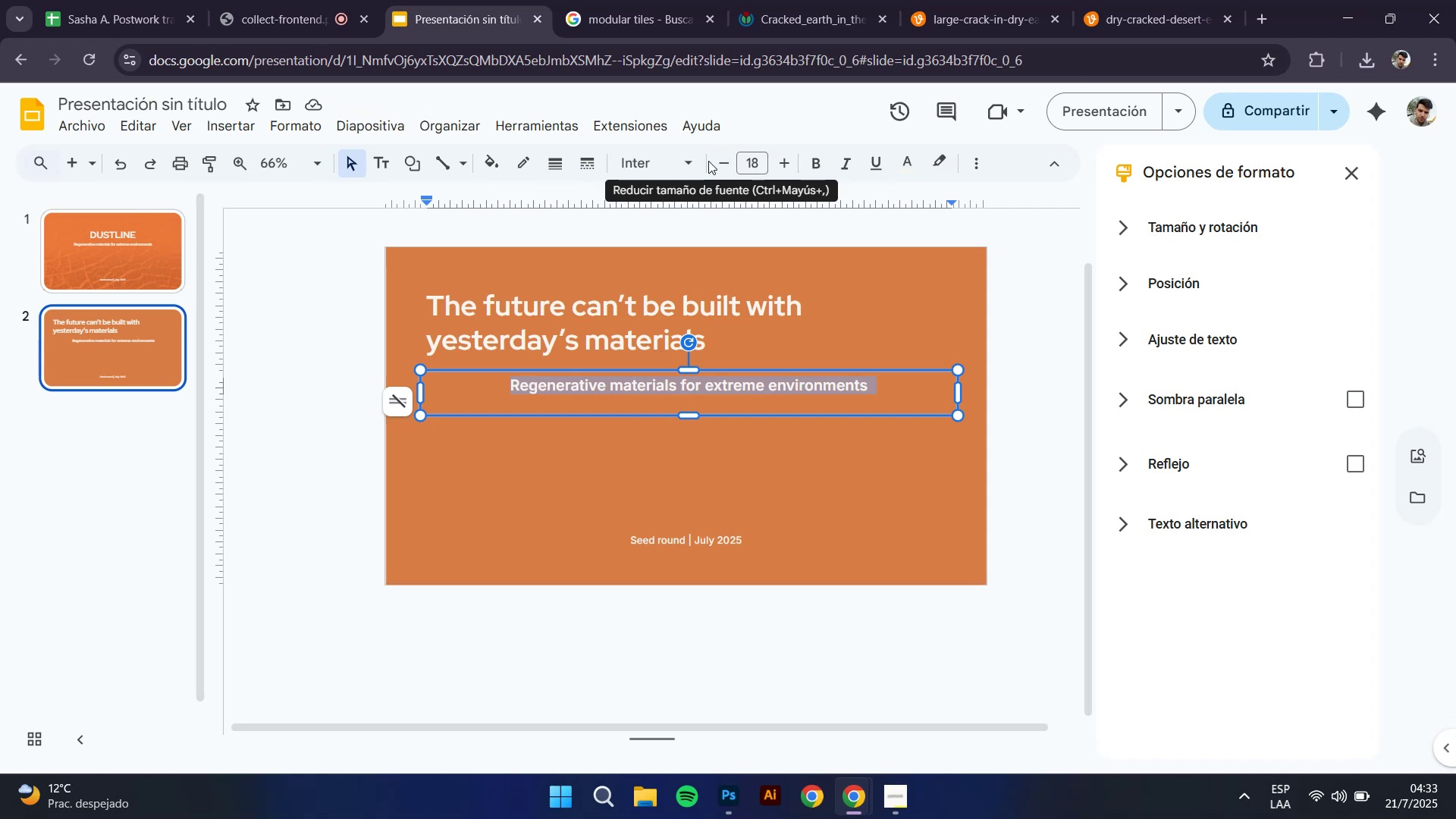 
left_click([746, 159])
 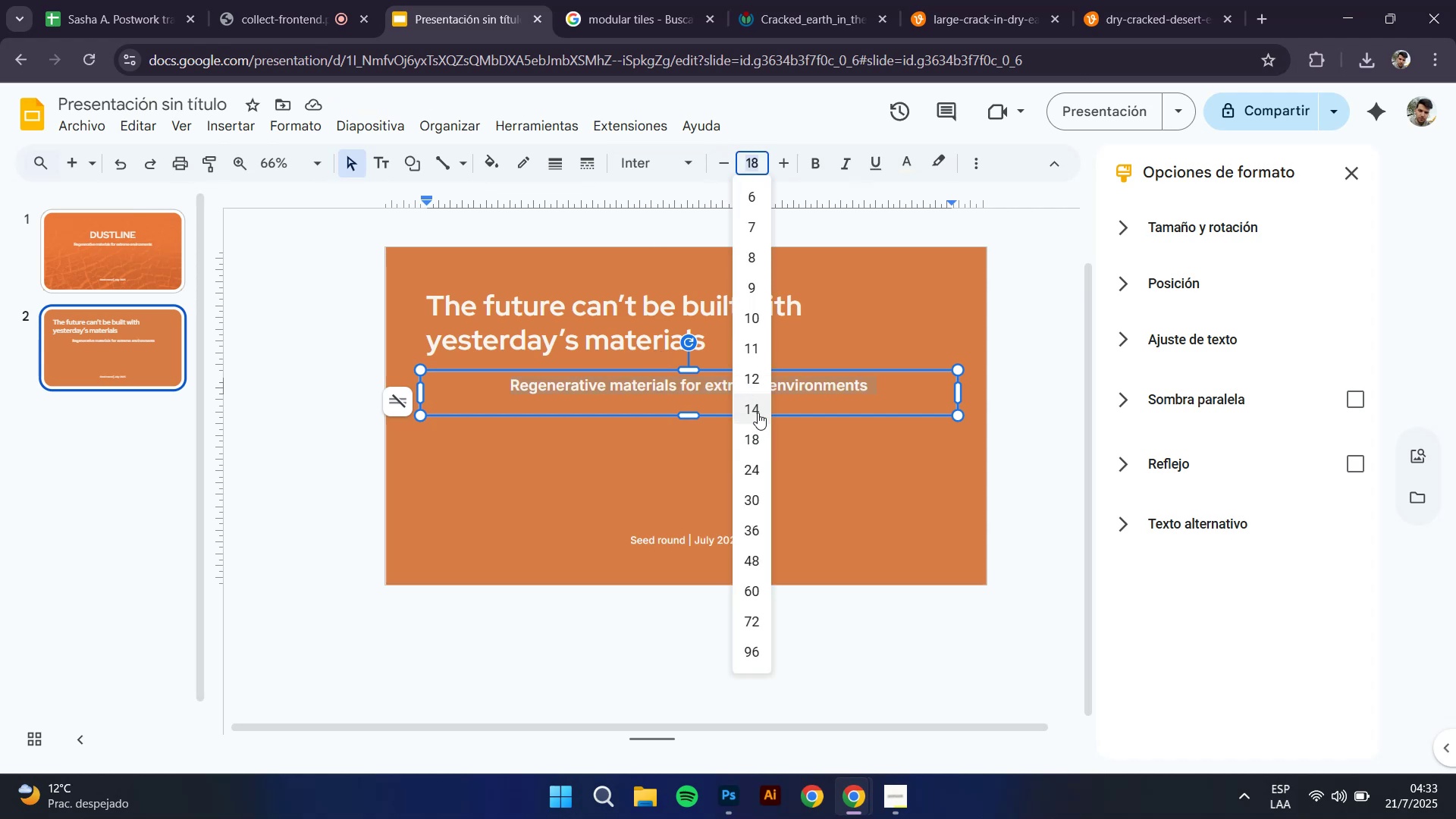 
left_click([754, 383])
 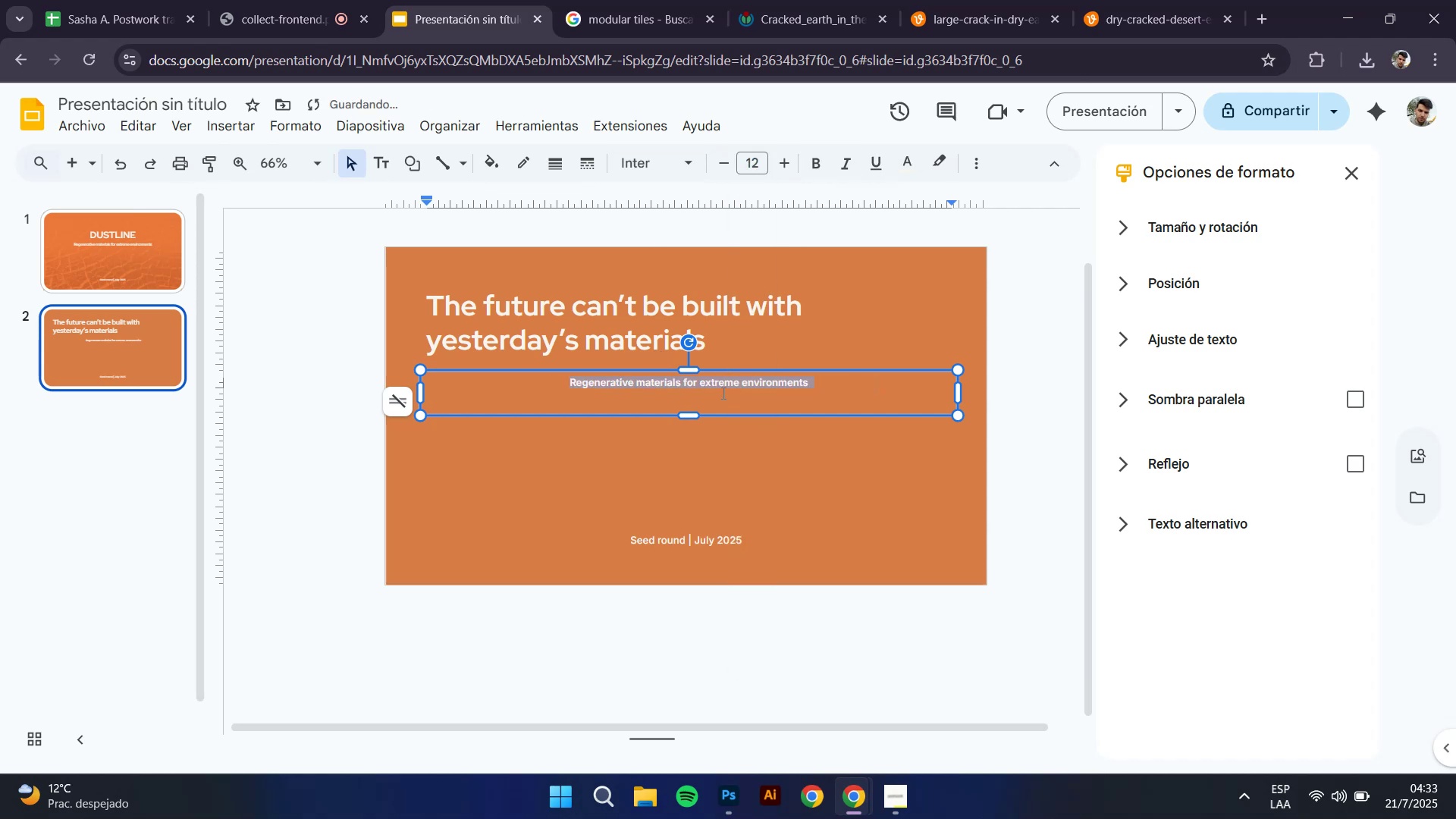 
hold_key(key=ControlLeft, duration=1.23)
scroll: coordinate [717, 398], scroll_direction: up, amount: 1.0
 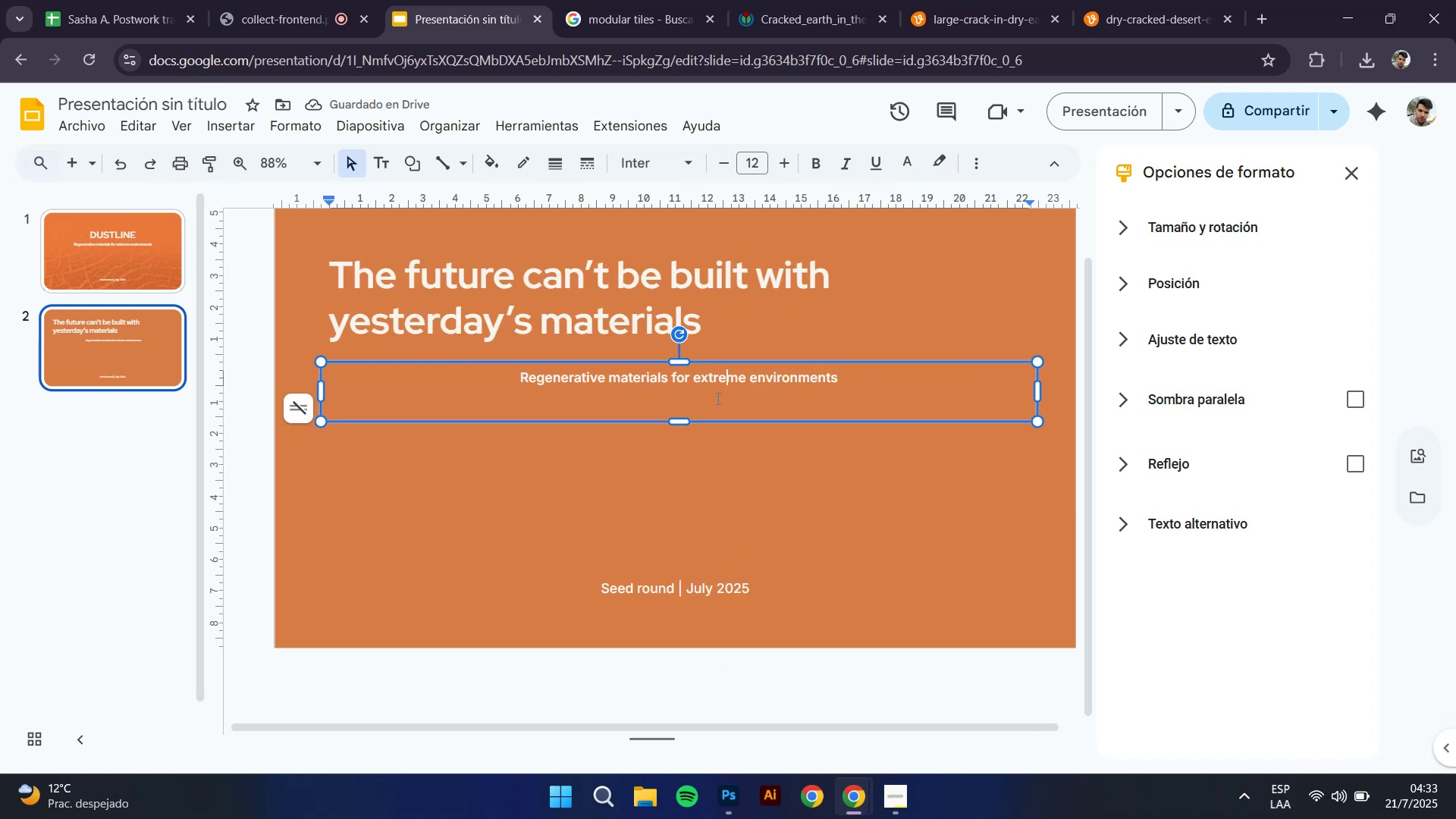 
scroll: coordinate [717, 398], scroll_direction: down, amount: 1.0
 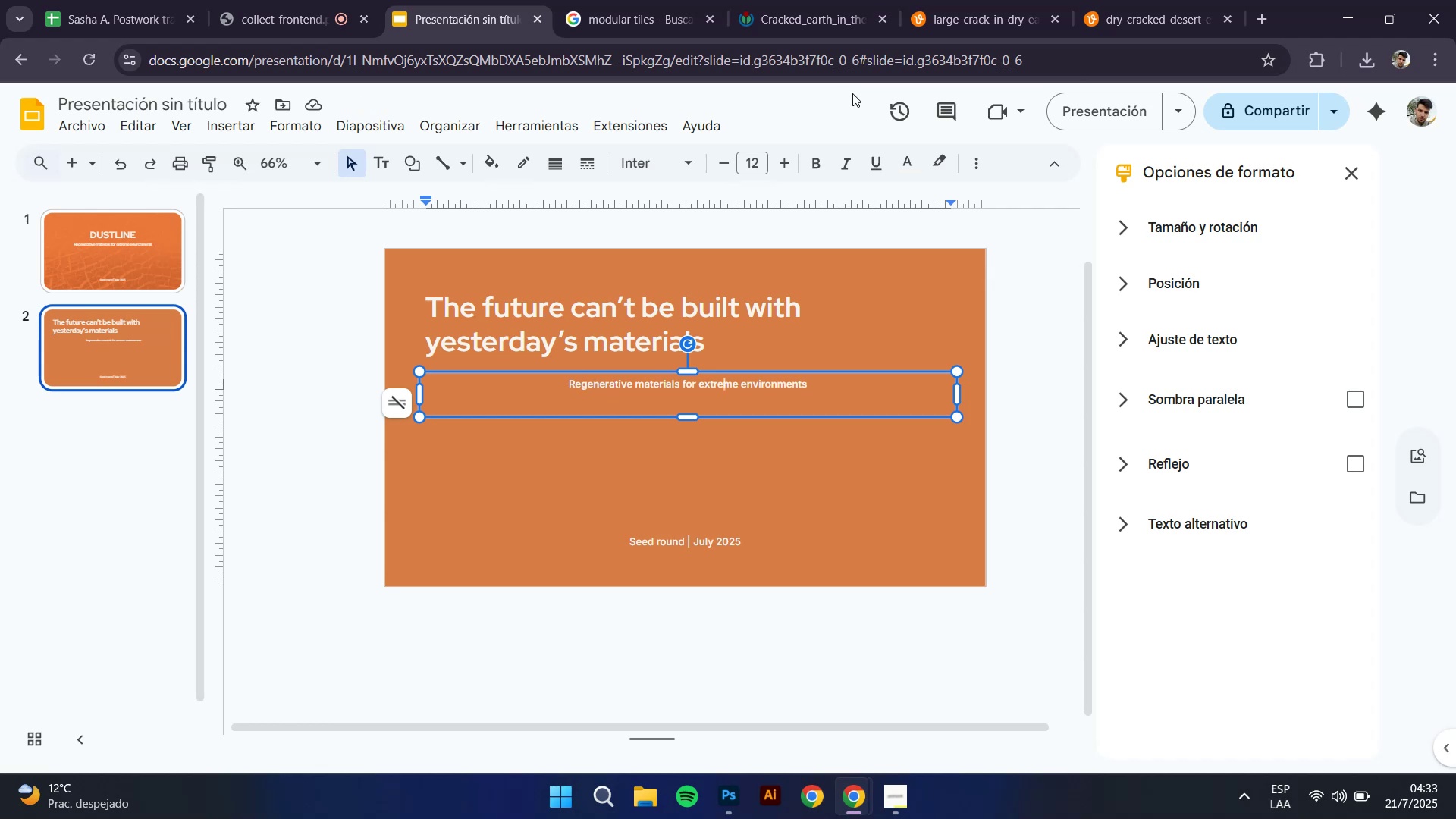 
left_click([975, 160])
 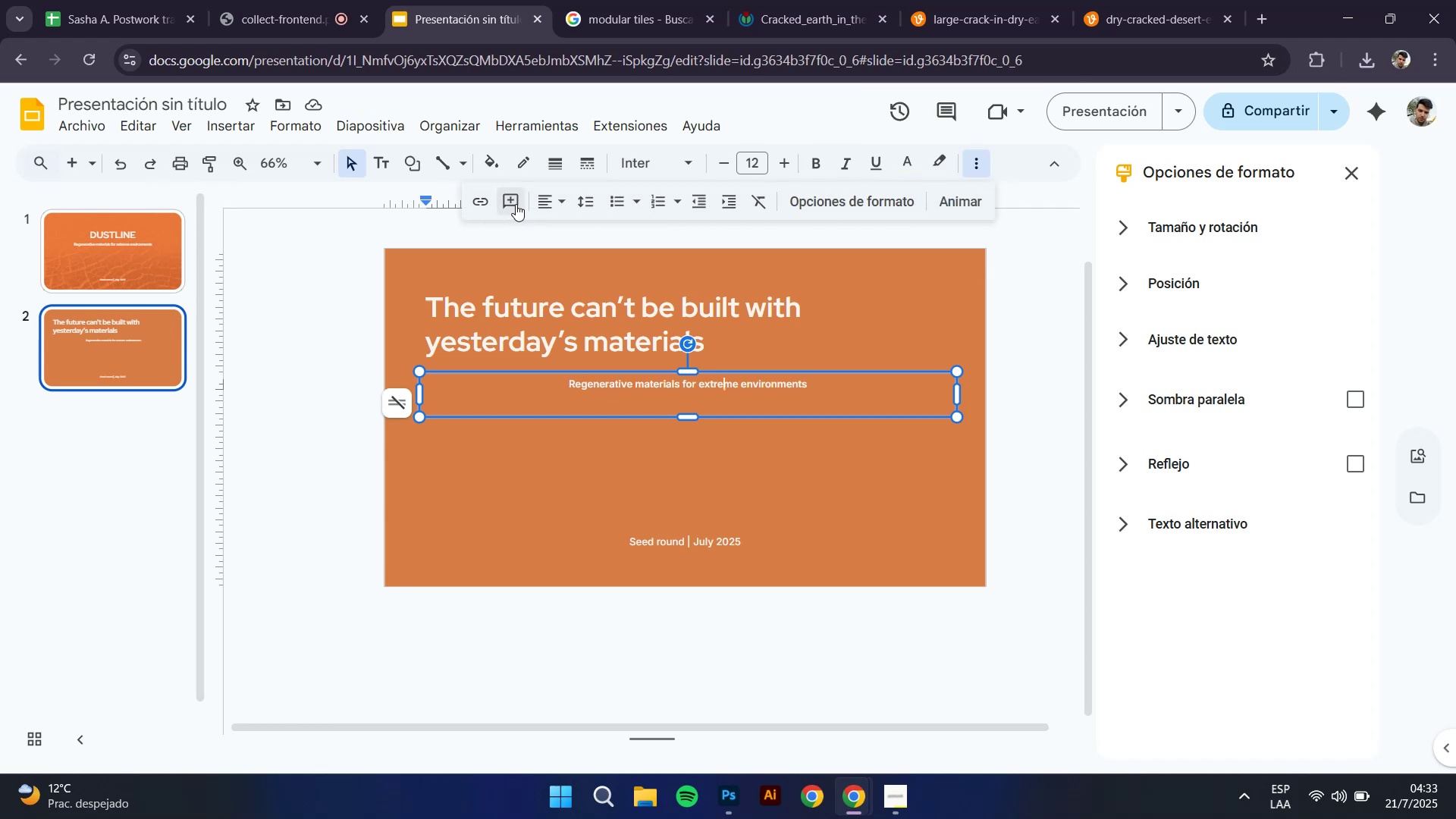 
left_click([550, 201])
 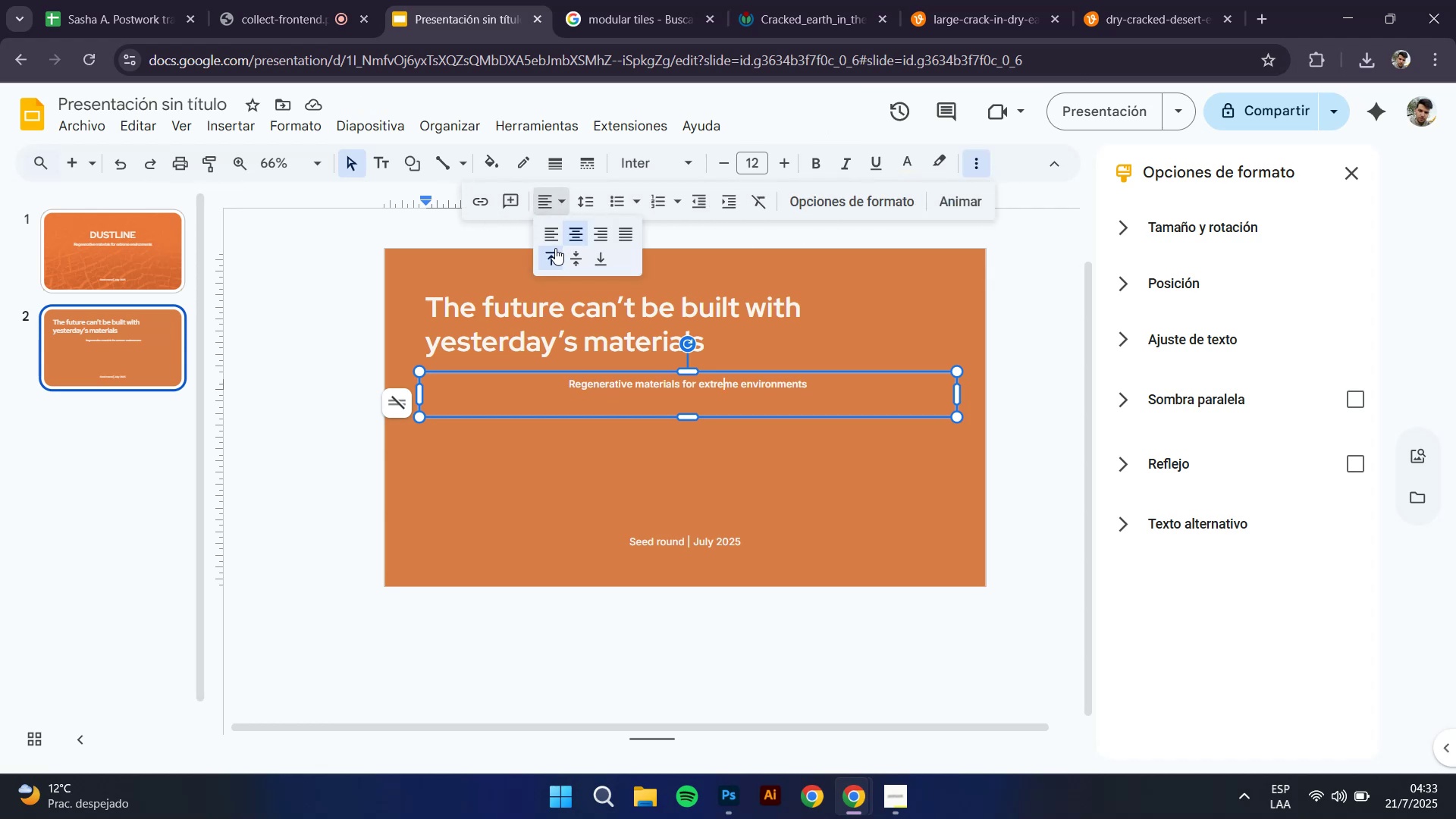 
left_click([551, 237])
 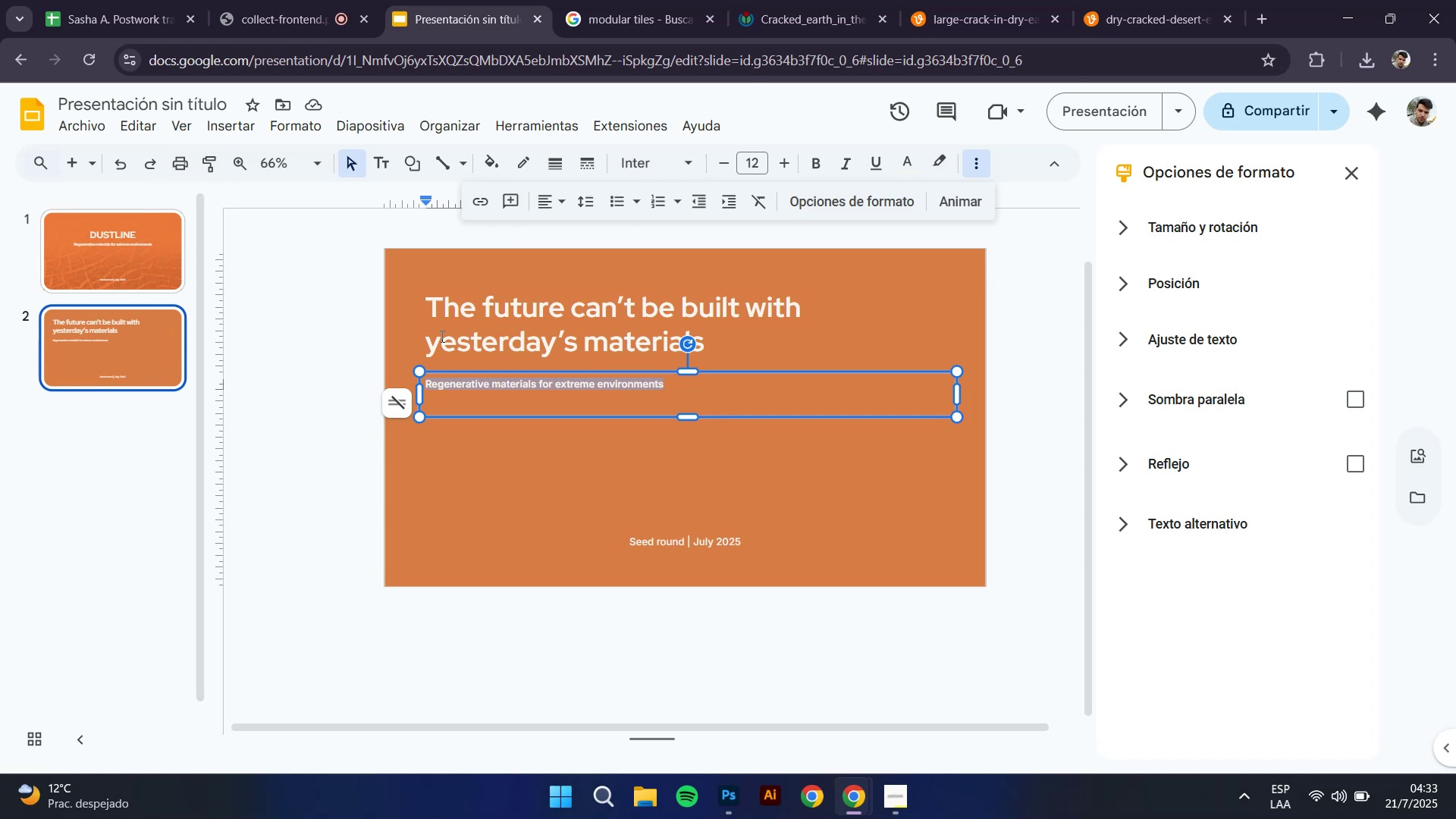 
wait(16.73)
 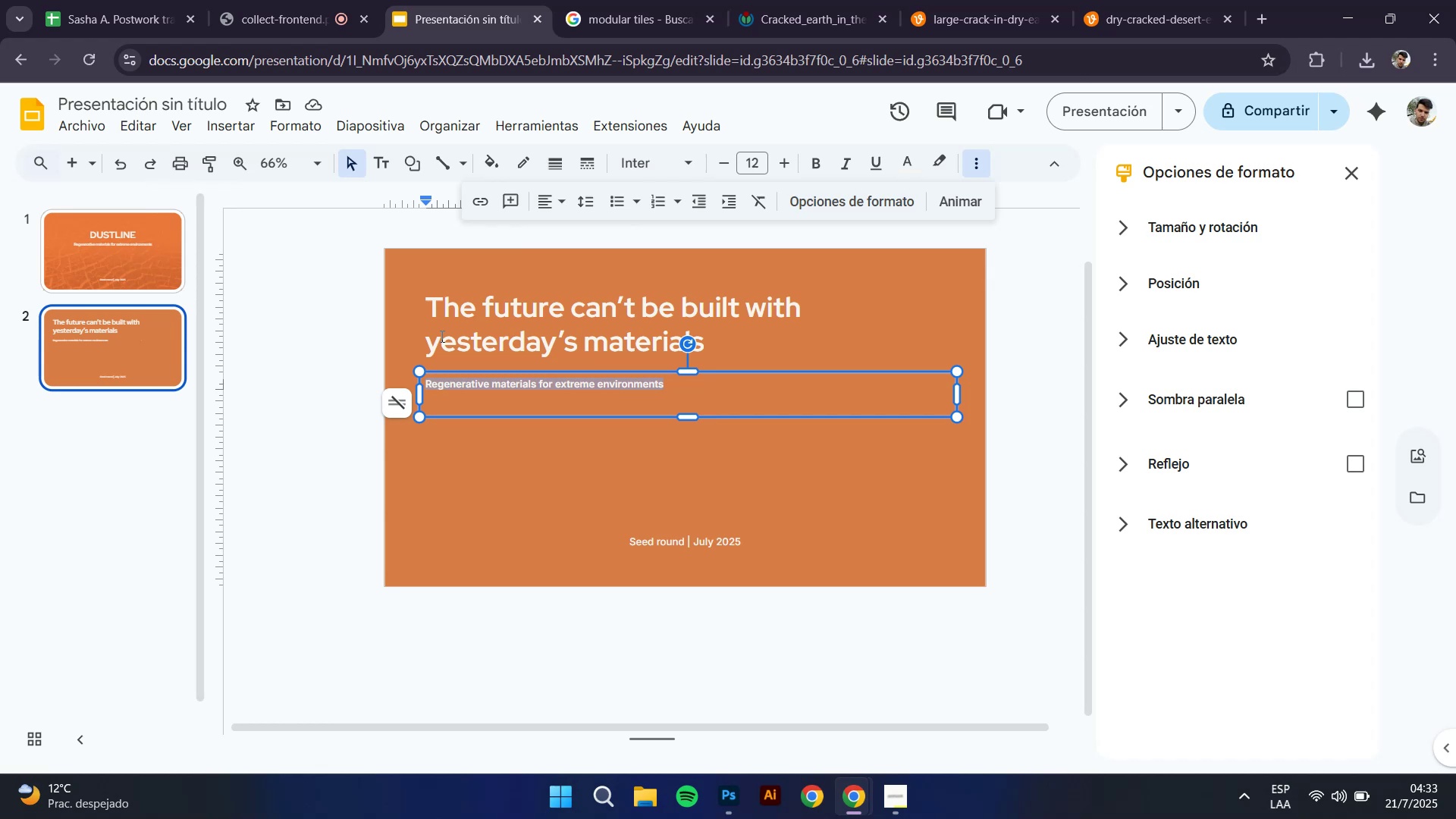 
key(Shift+ShiftRight)
 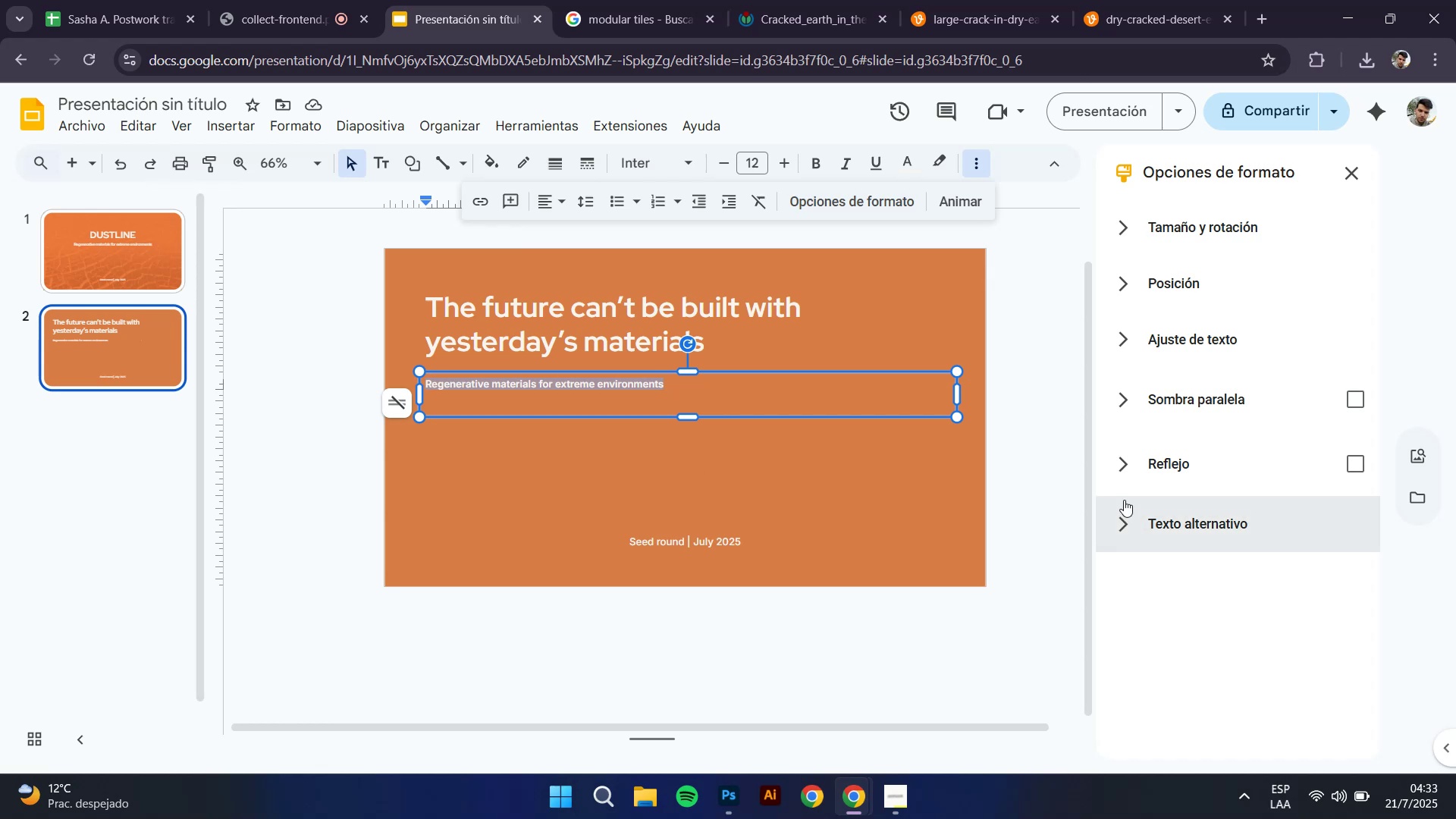 
key(Shift+Minus)
 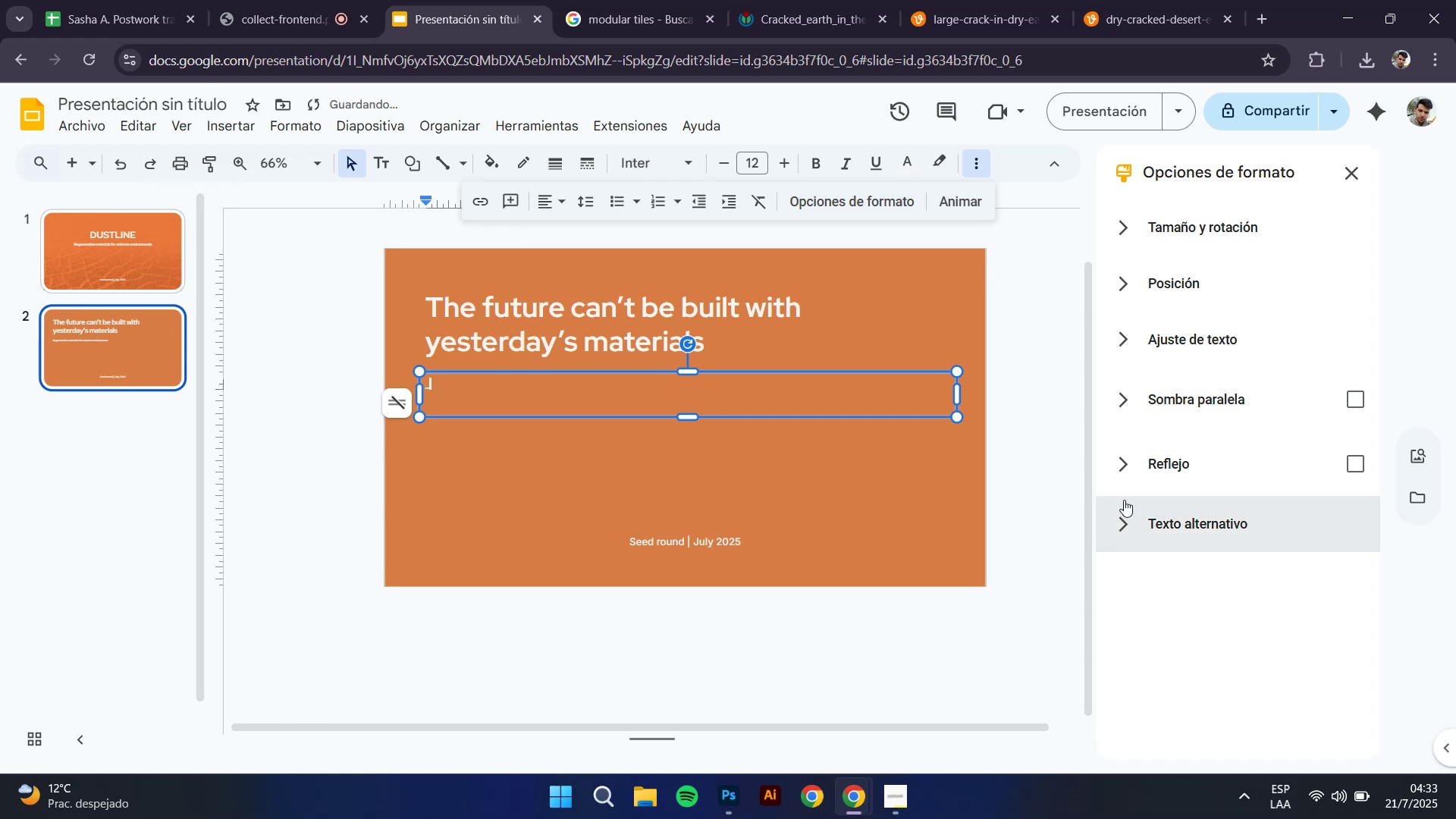 
key(Space)
 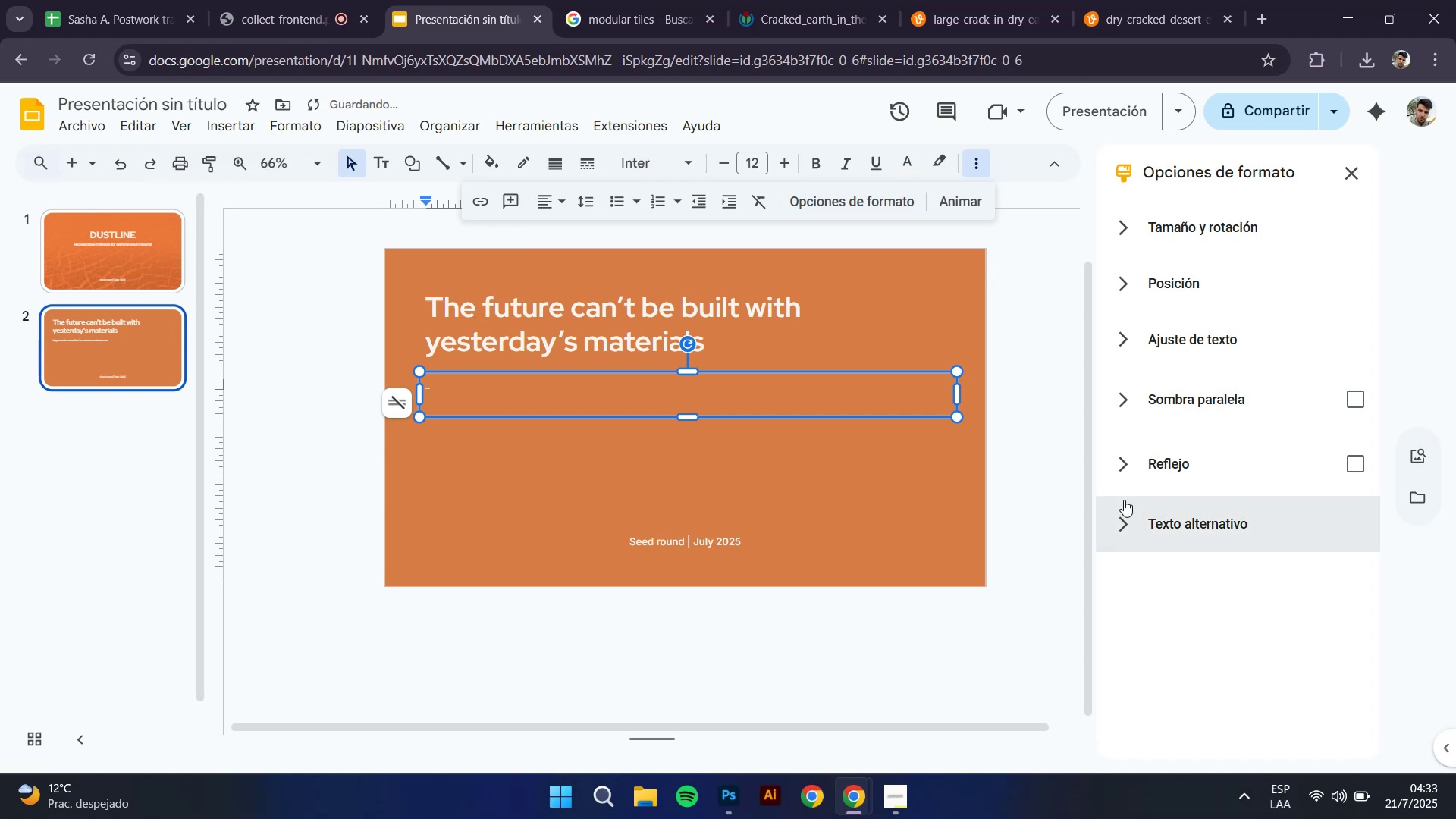 
key(Backspace)
 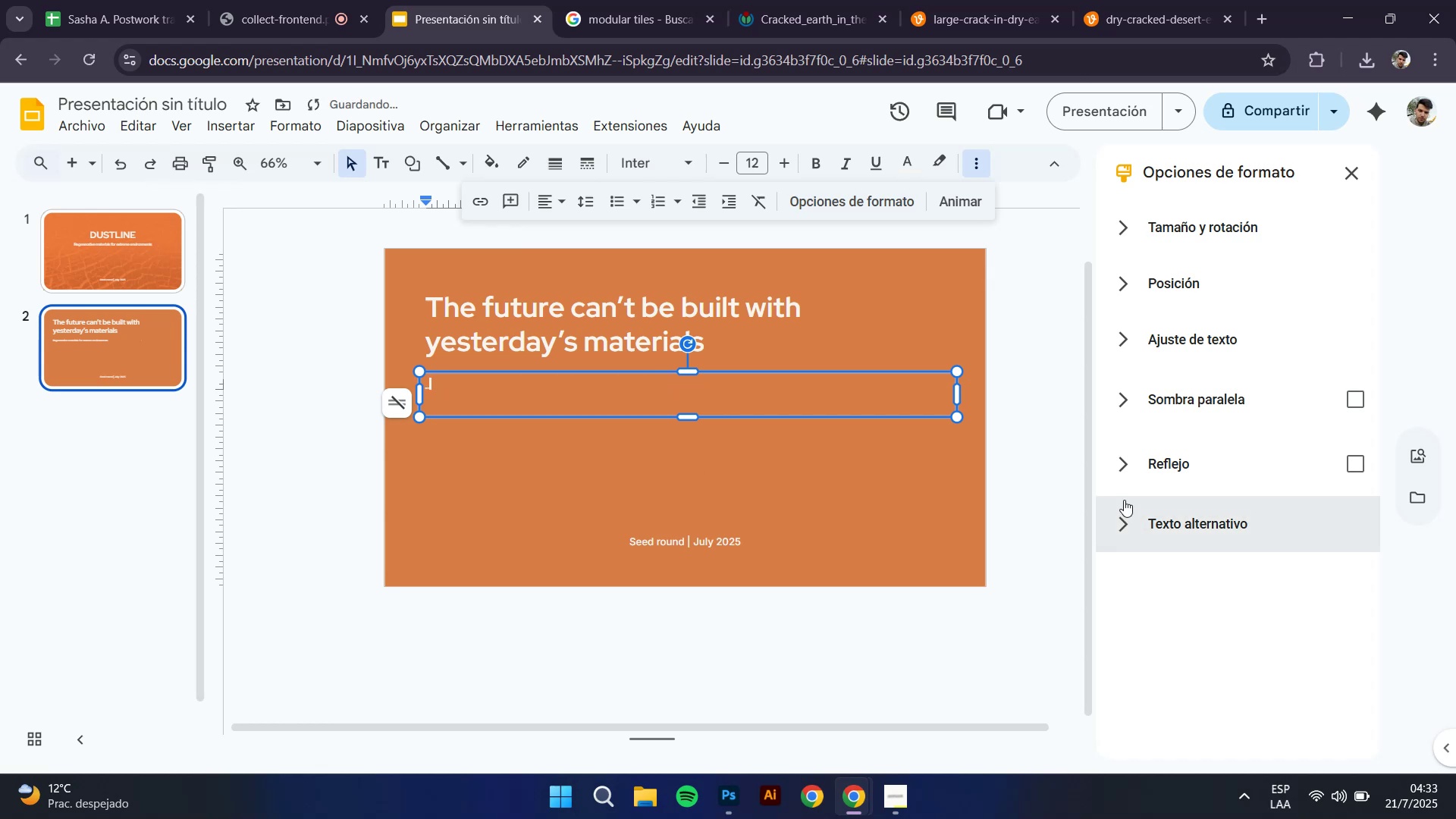 
key(Backspace)
 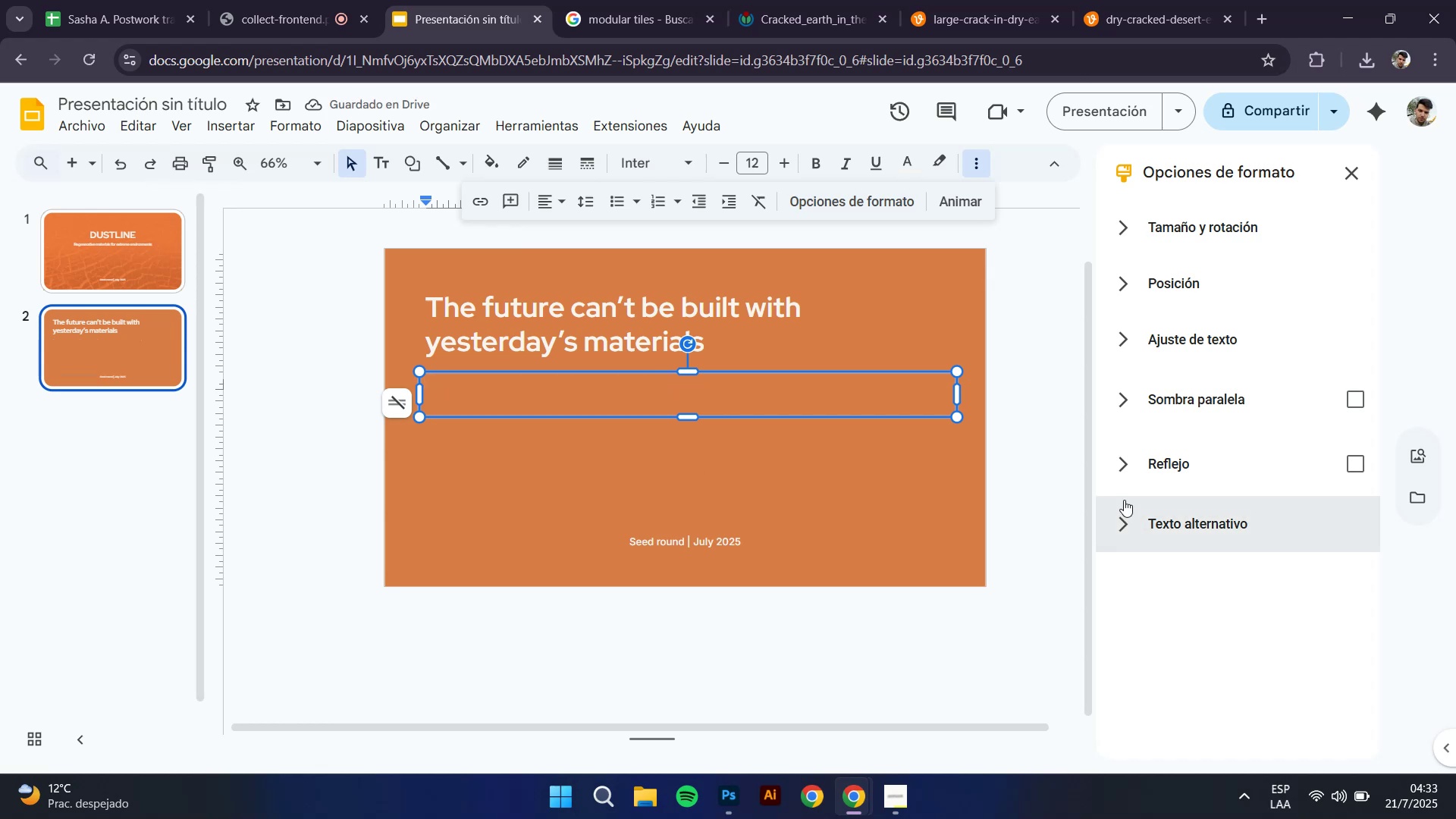 
wait(5.09)
 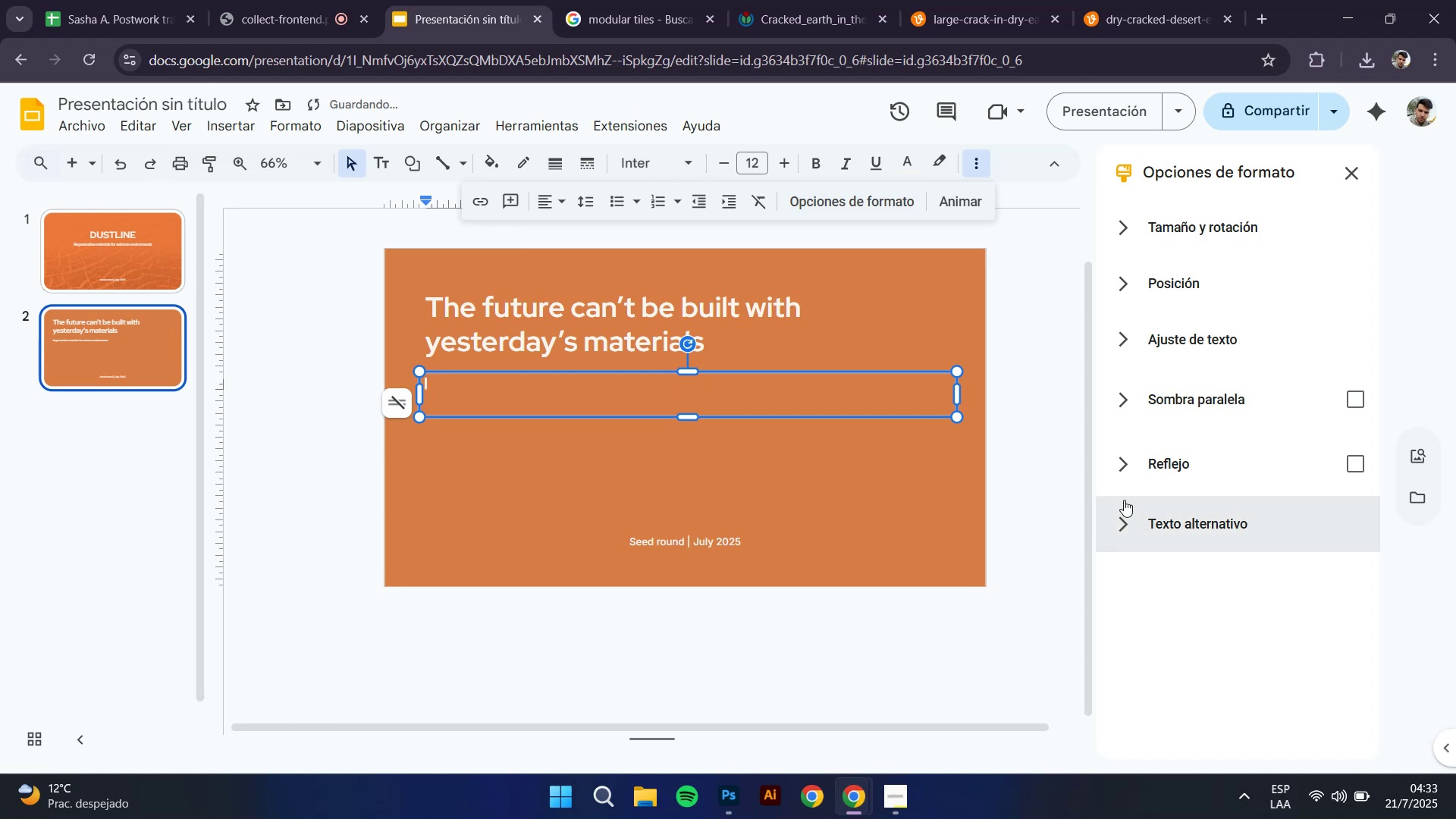 
type([Break])
key(Backspace)
type([Break] 70^)
key(Backspace)
type(%)
 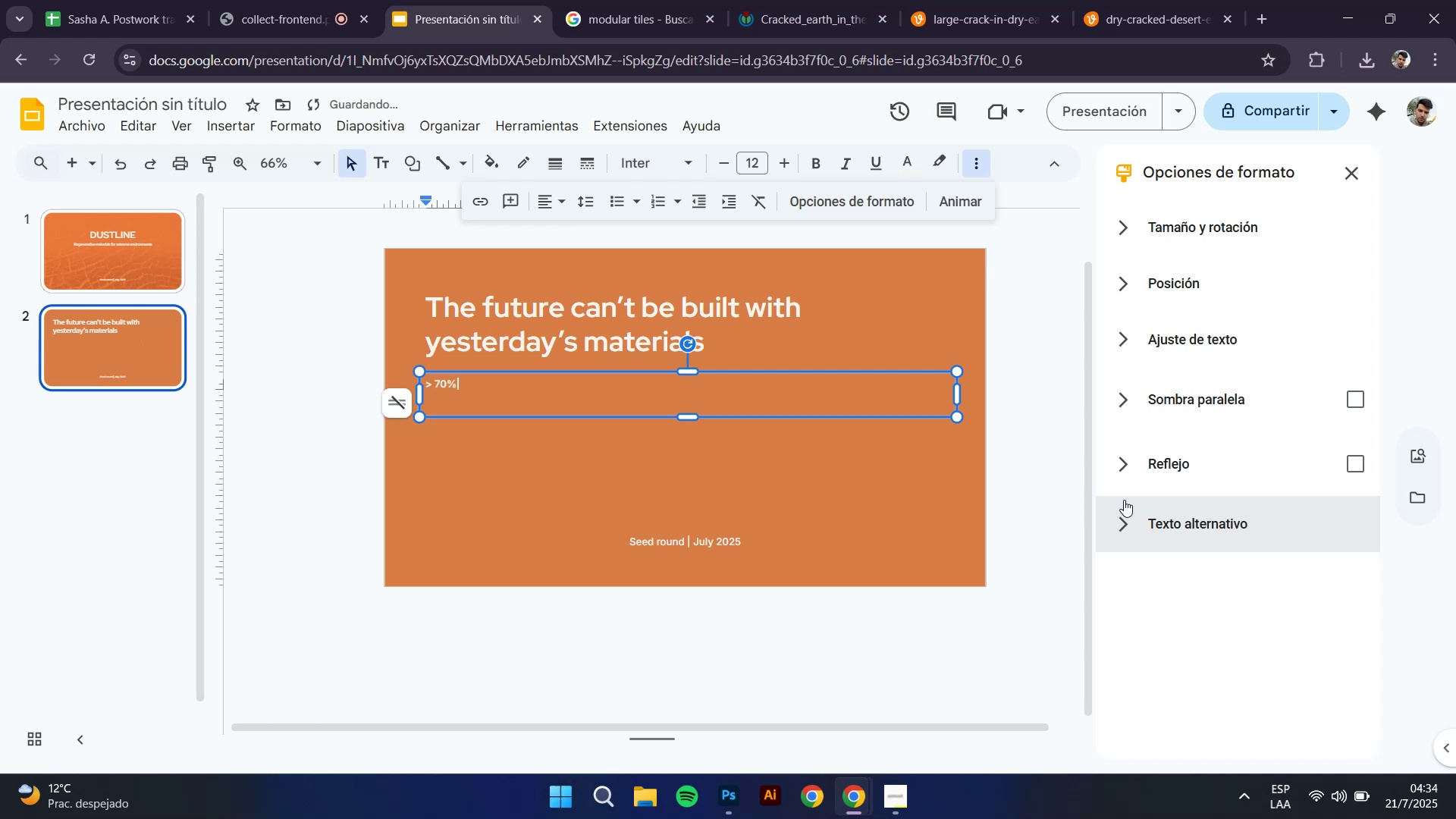 
hold_key(key=ControlLeft, duration=0.74)
scroll: coordinate [1124, 500], scroll_direction: up, amount: 1.0
 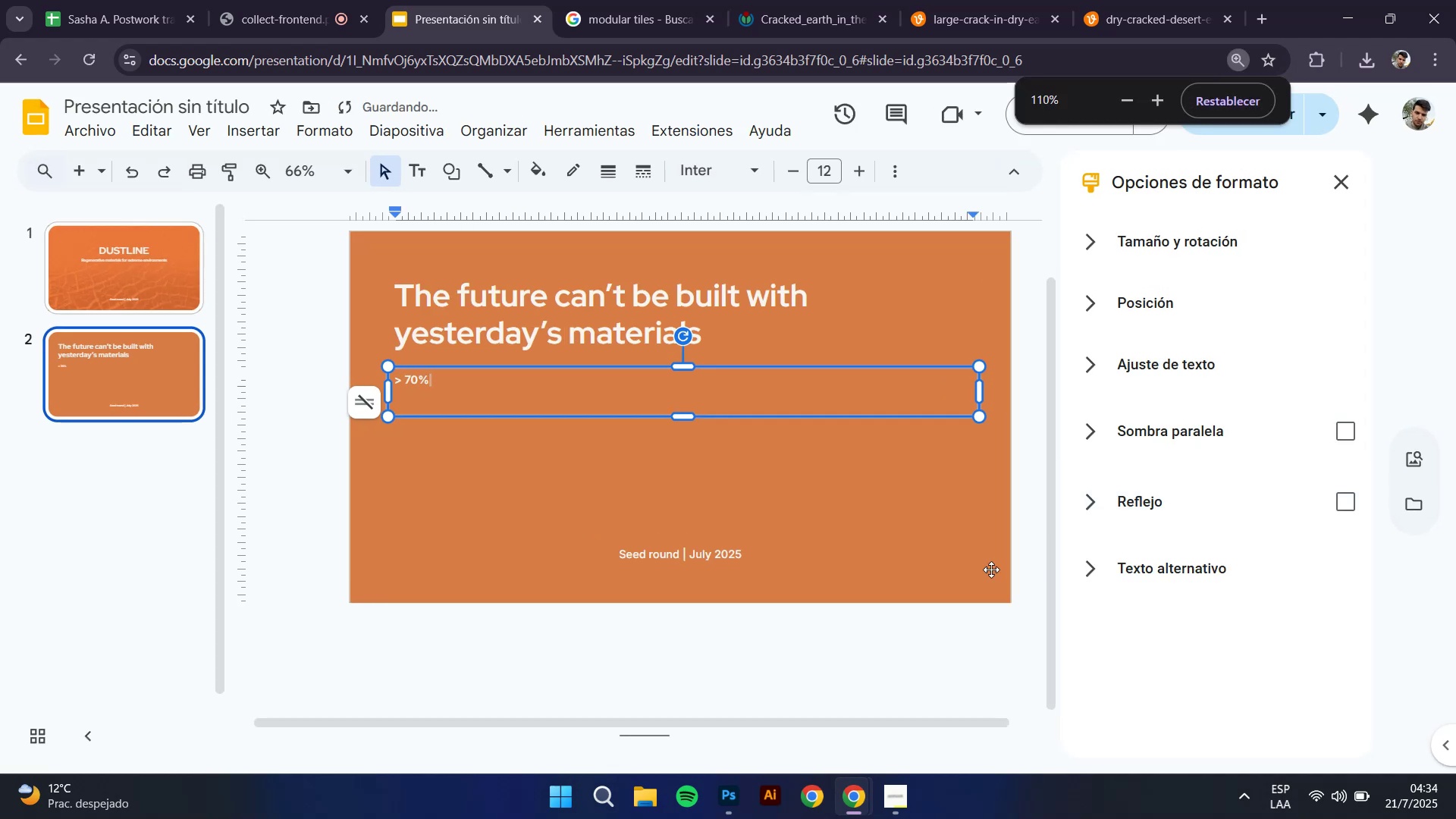 
key(Control+0)
 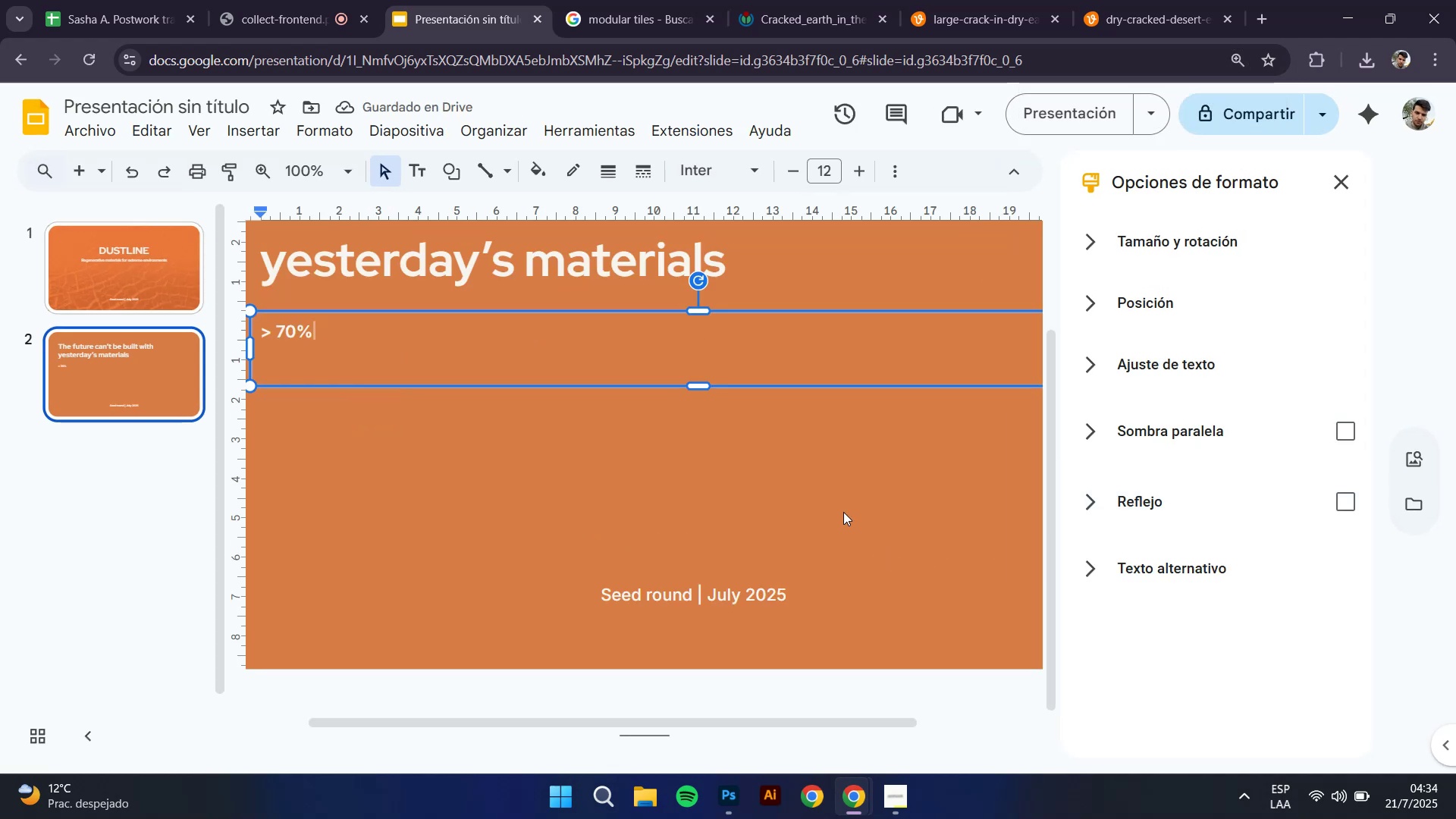 
key(Control+ControlLeft)
 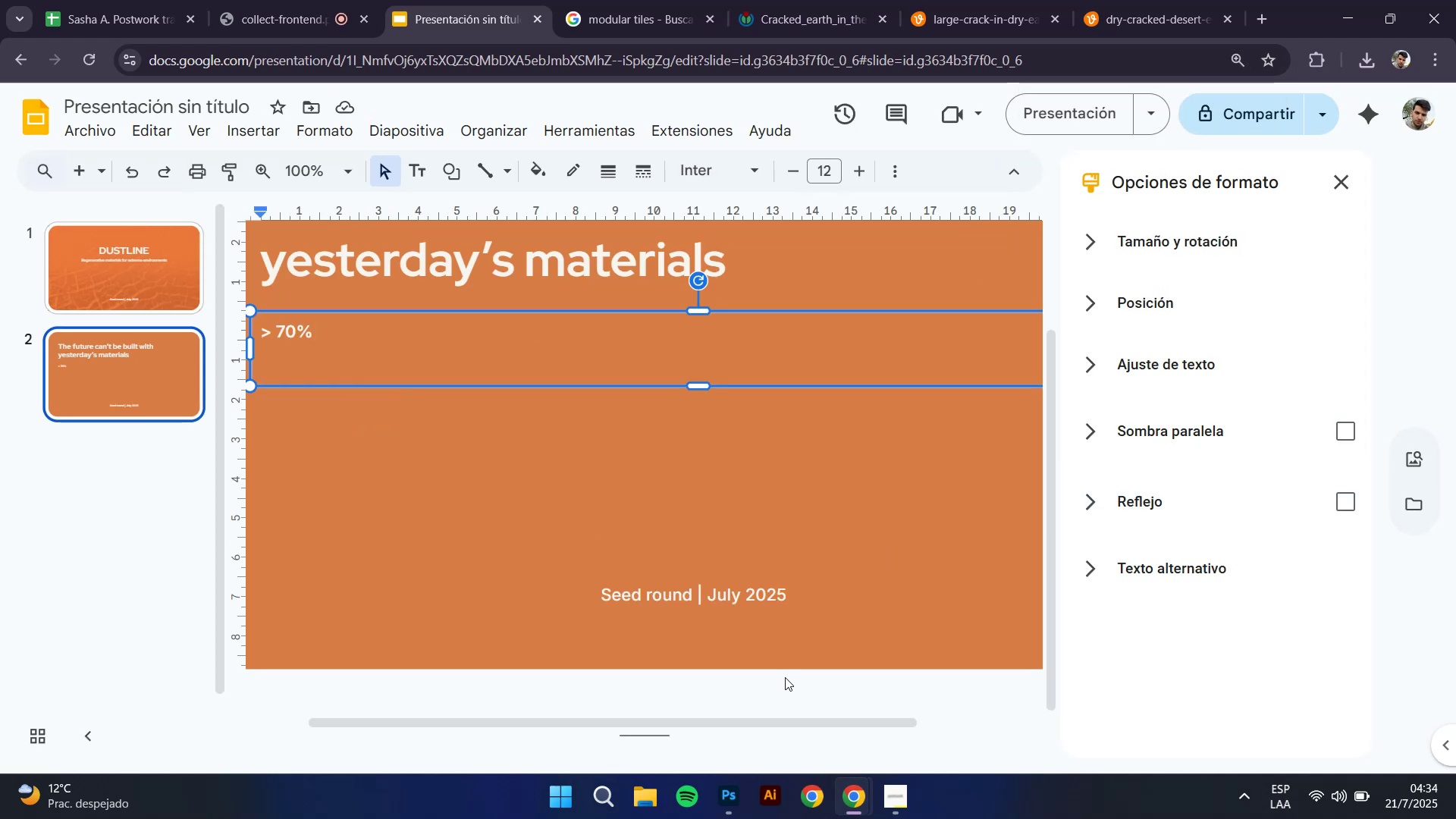 
key(Control+0)
 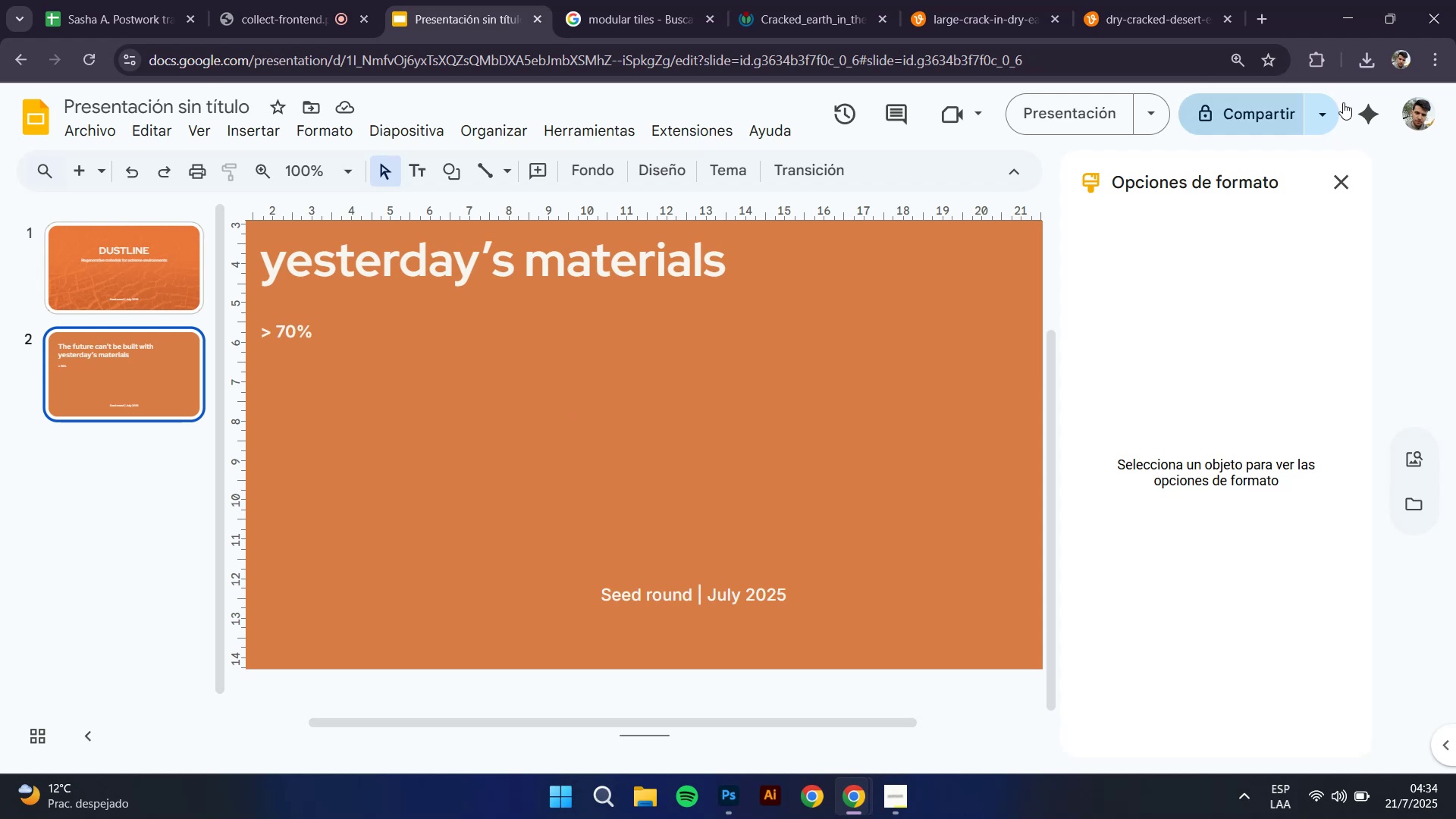 
left_click([1444, 67])
 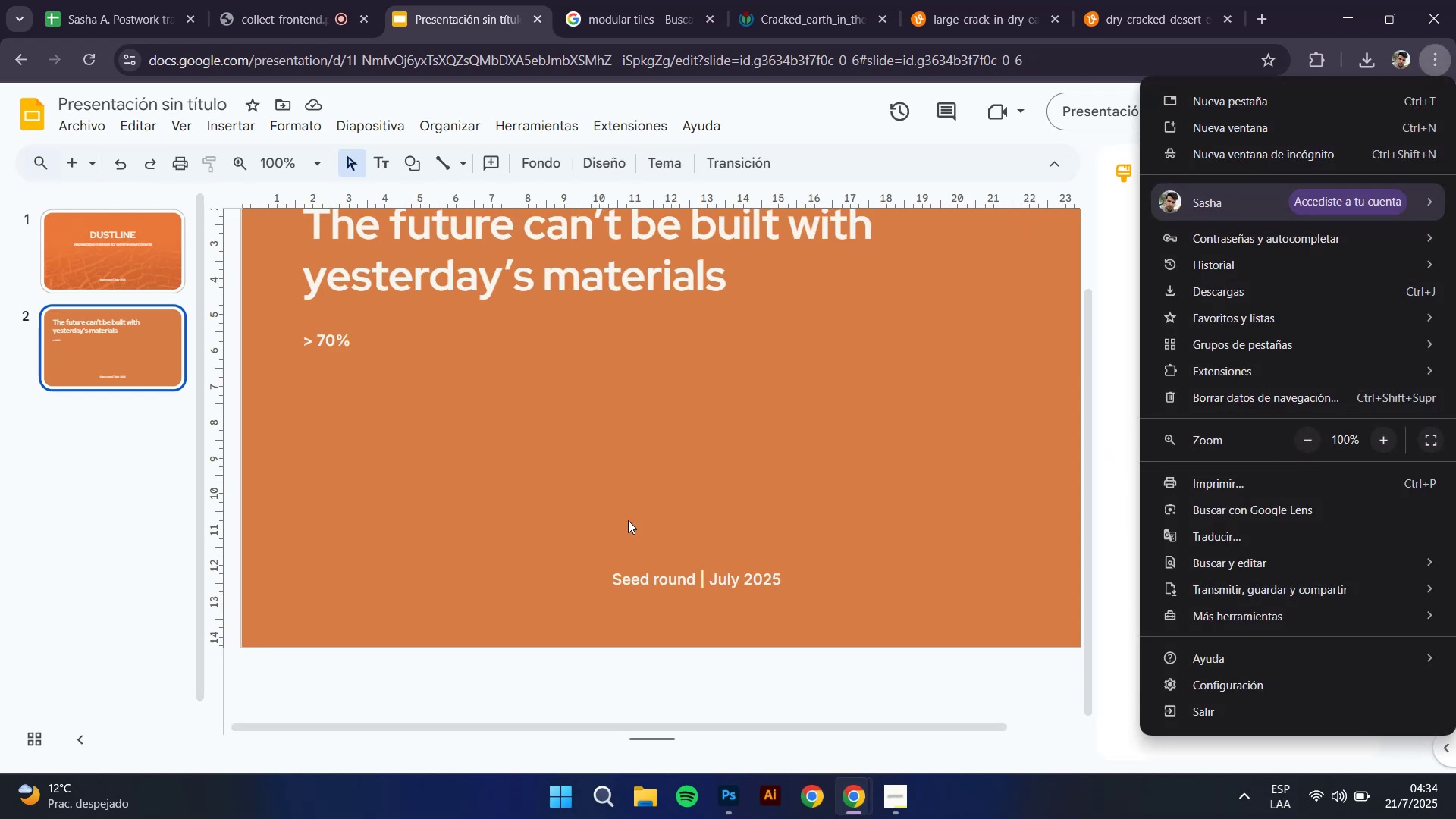 
left_click([560, 665])
 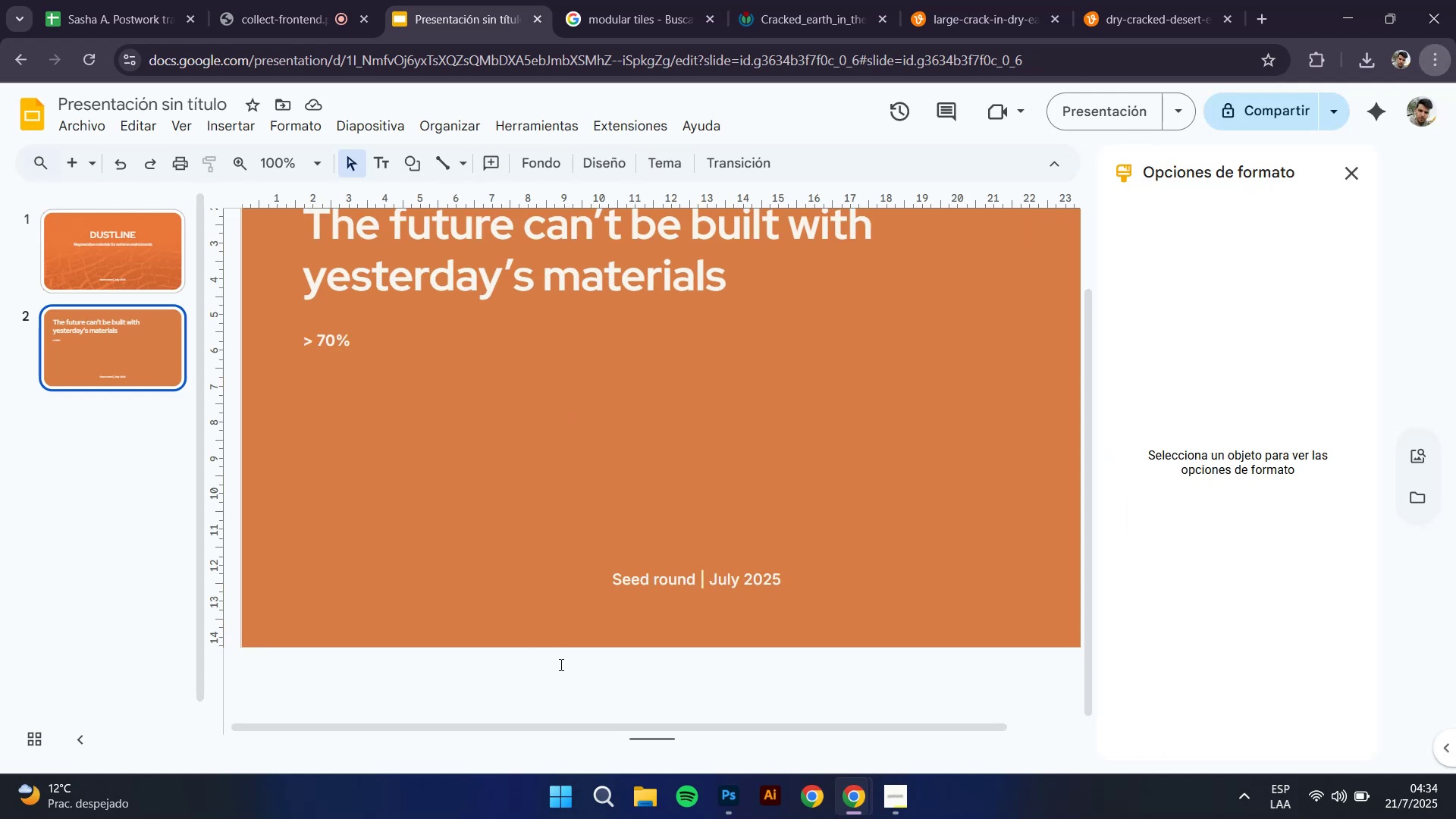 
hold_key(key=ControlLeft, duration=0.54)
scroll: coordinate [693, 560], scroll_direction: down, amount: 1.0
 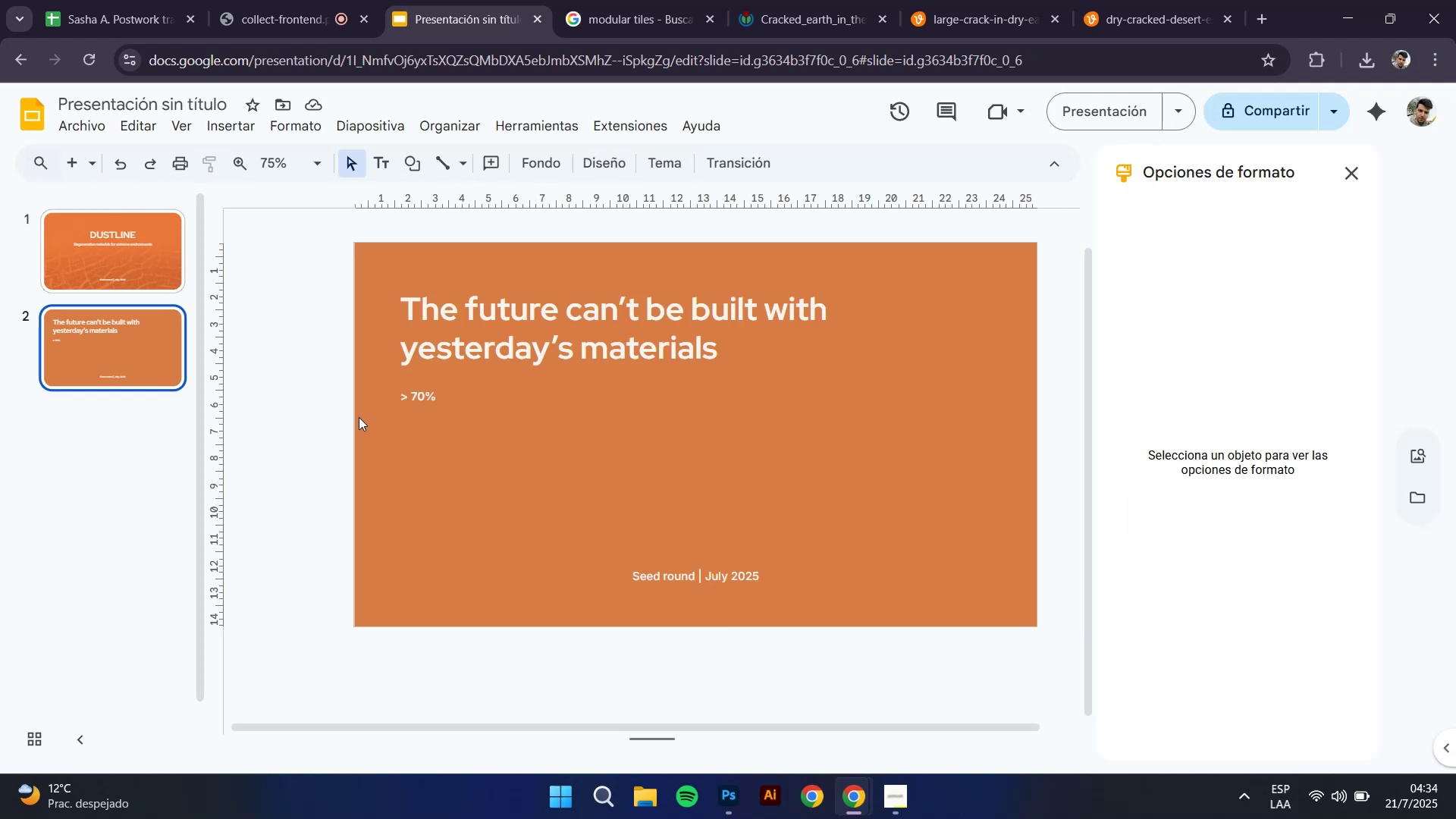 
hold_key(key=ControlLeft, duration=0.5)
scroll: coordinate [384, 379], scroll_direction: up, amount: 1.0
 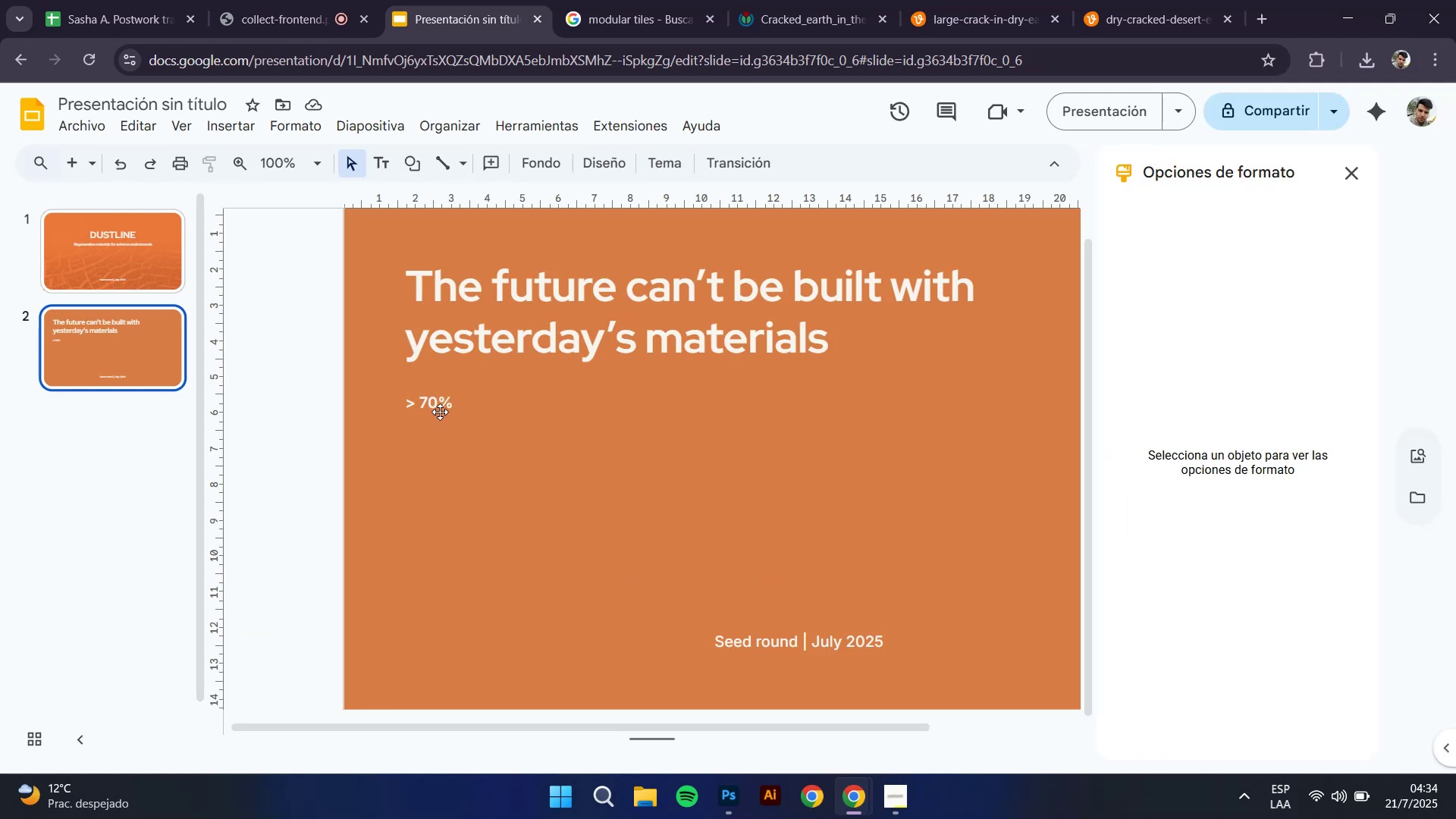 
left_click([440, 403])
 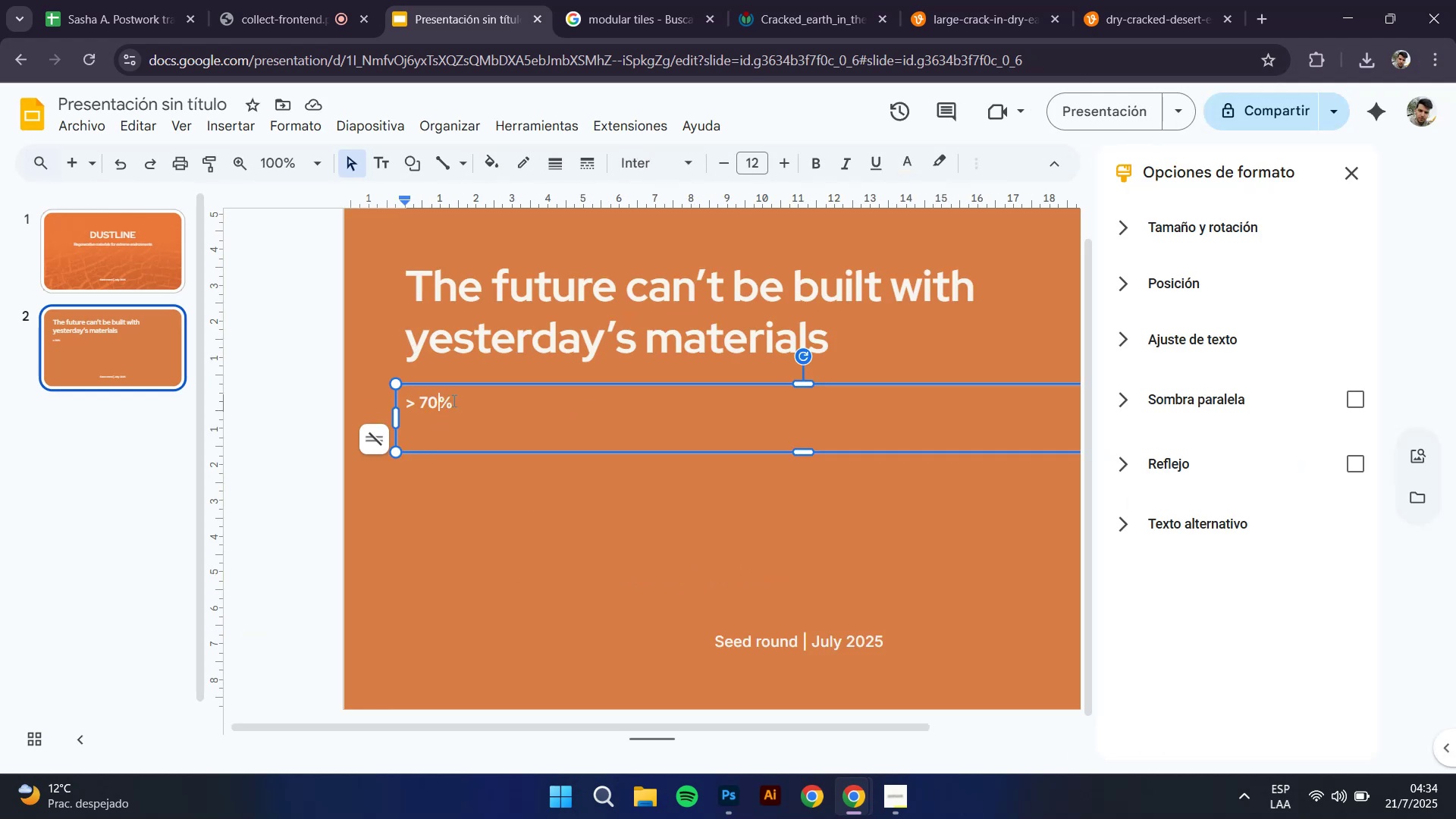 
left_click([453, 400])
 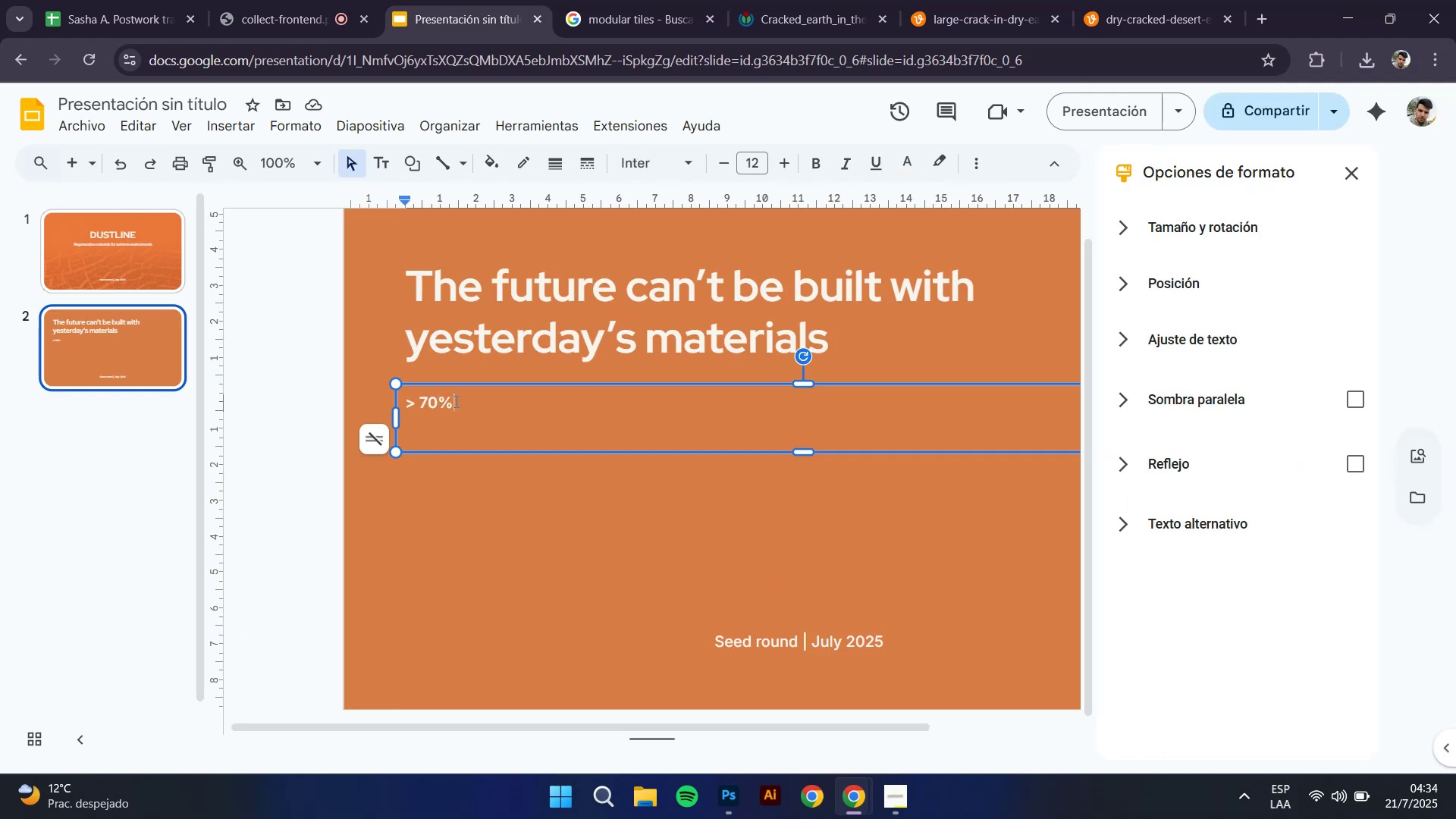 
type( of building emissions come from material extraction and transport)
 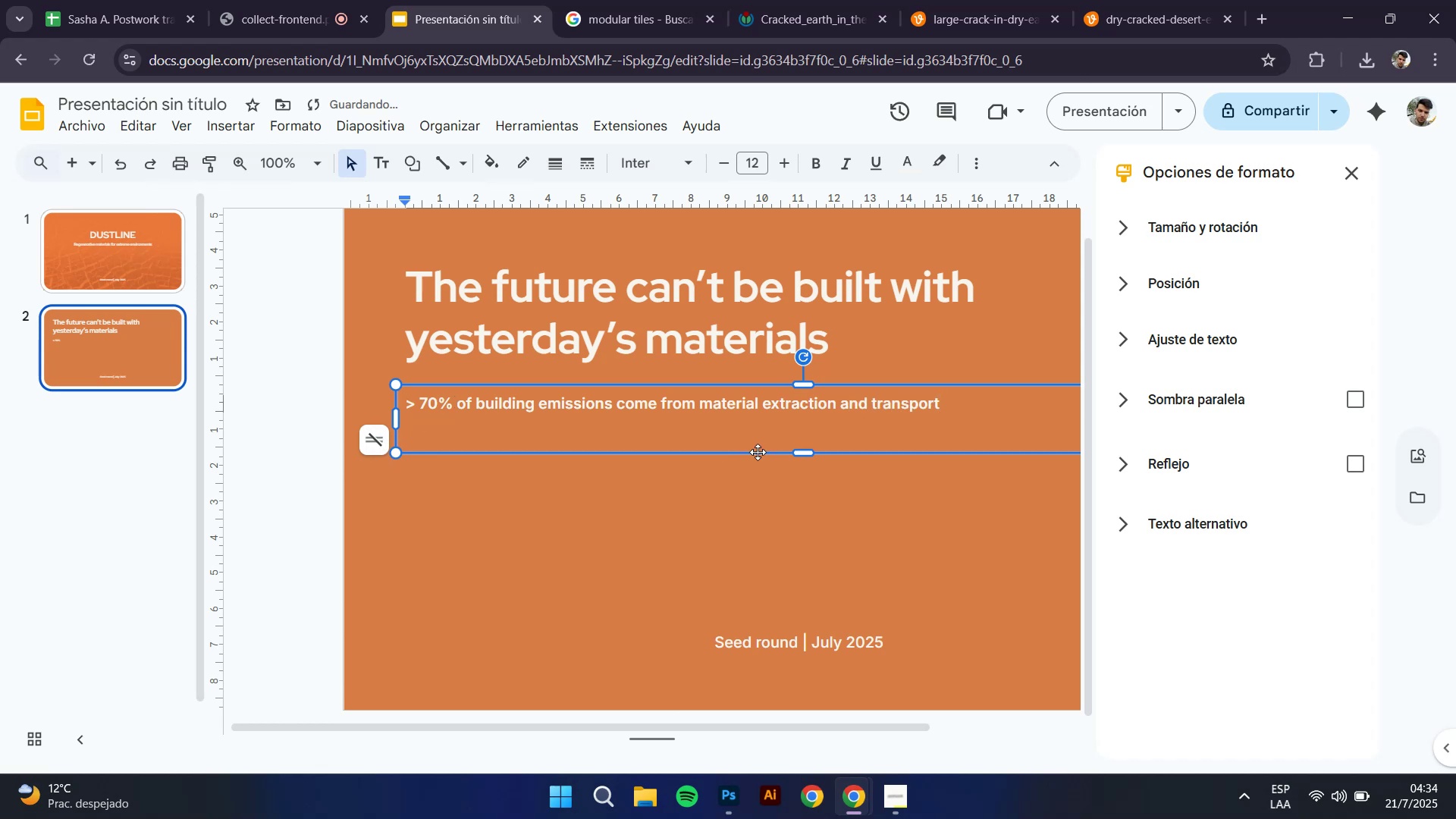 
left_click([708, 421])
 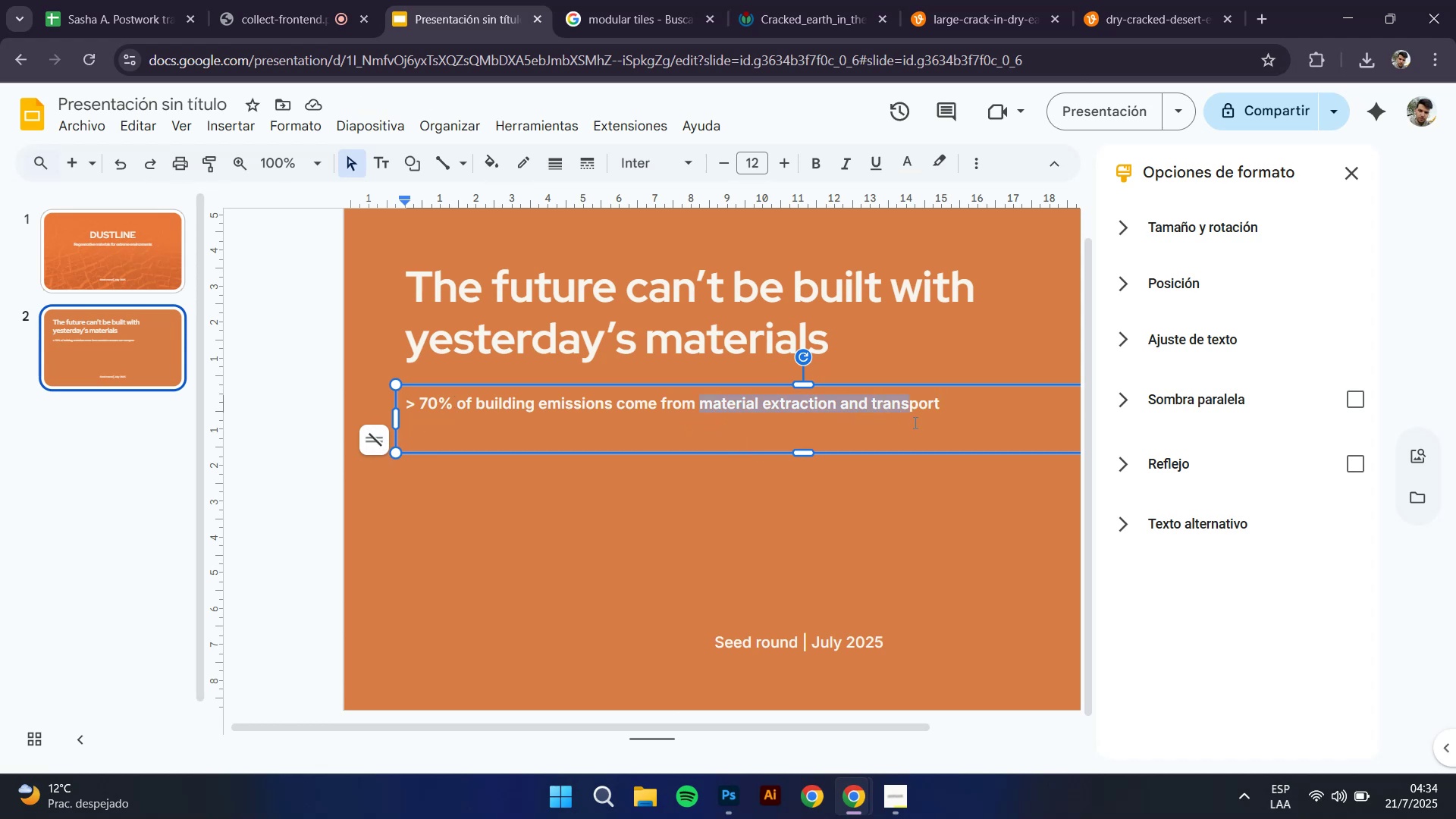 
wait(7.21)
 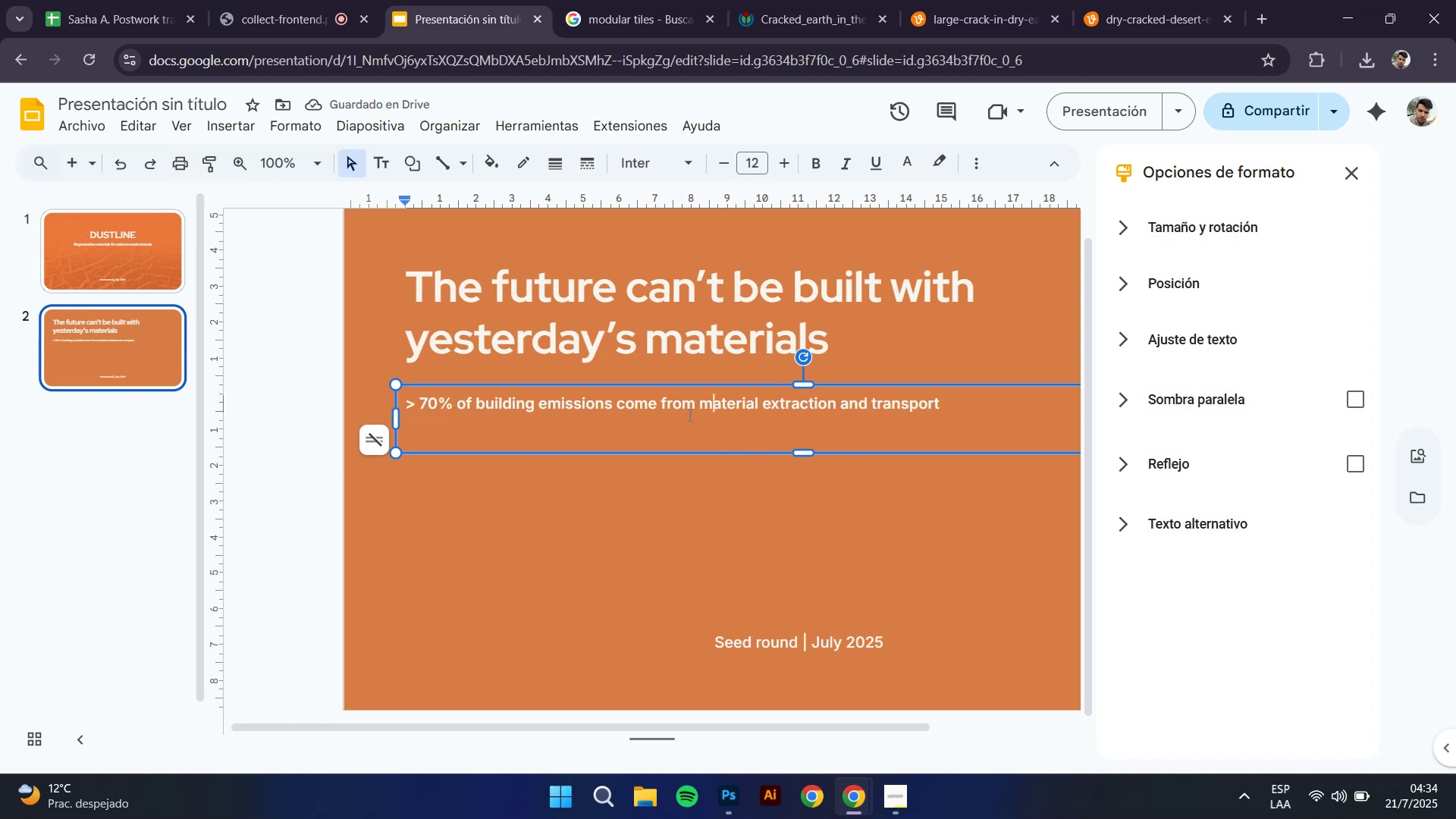 
left_click([692, 166])
 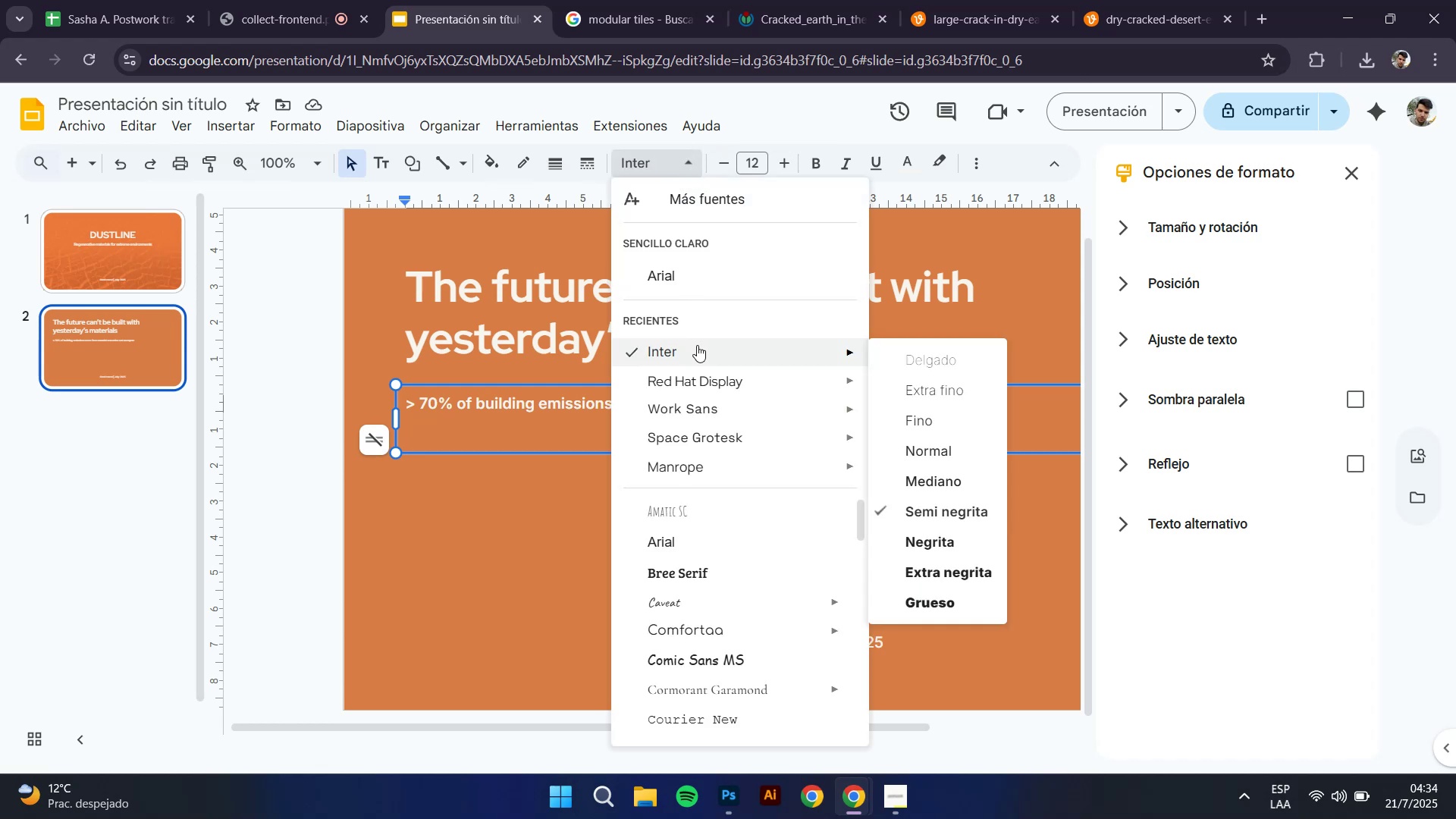 
wait(5.48)
 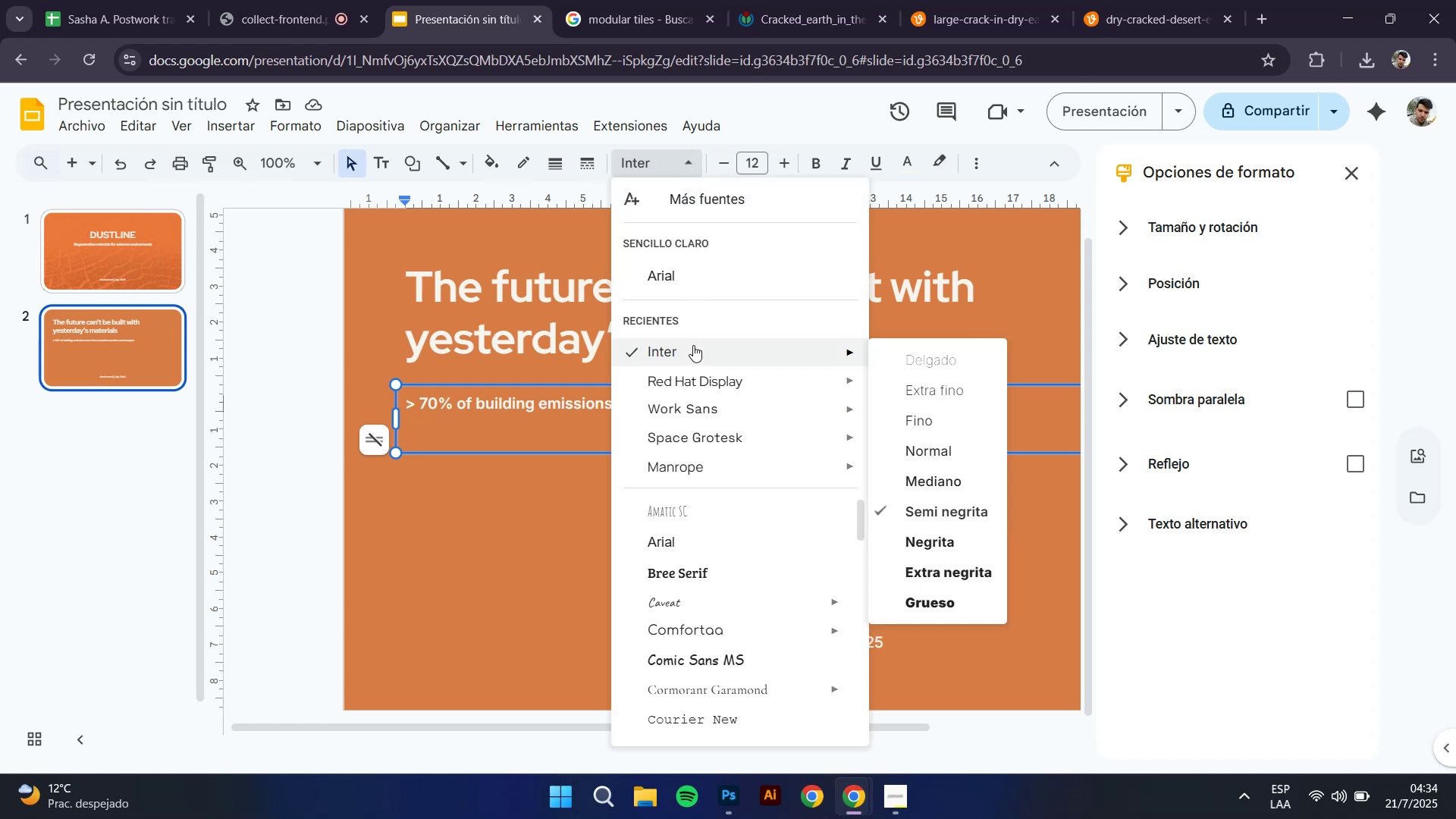 
left_click([472, 388])
 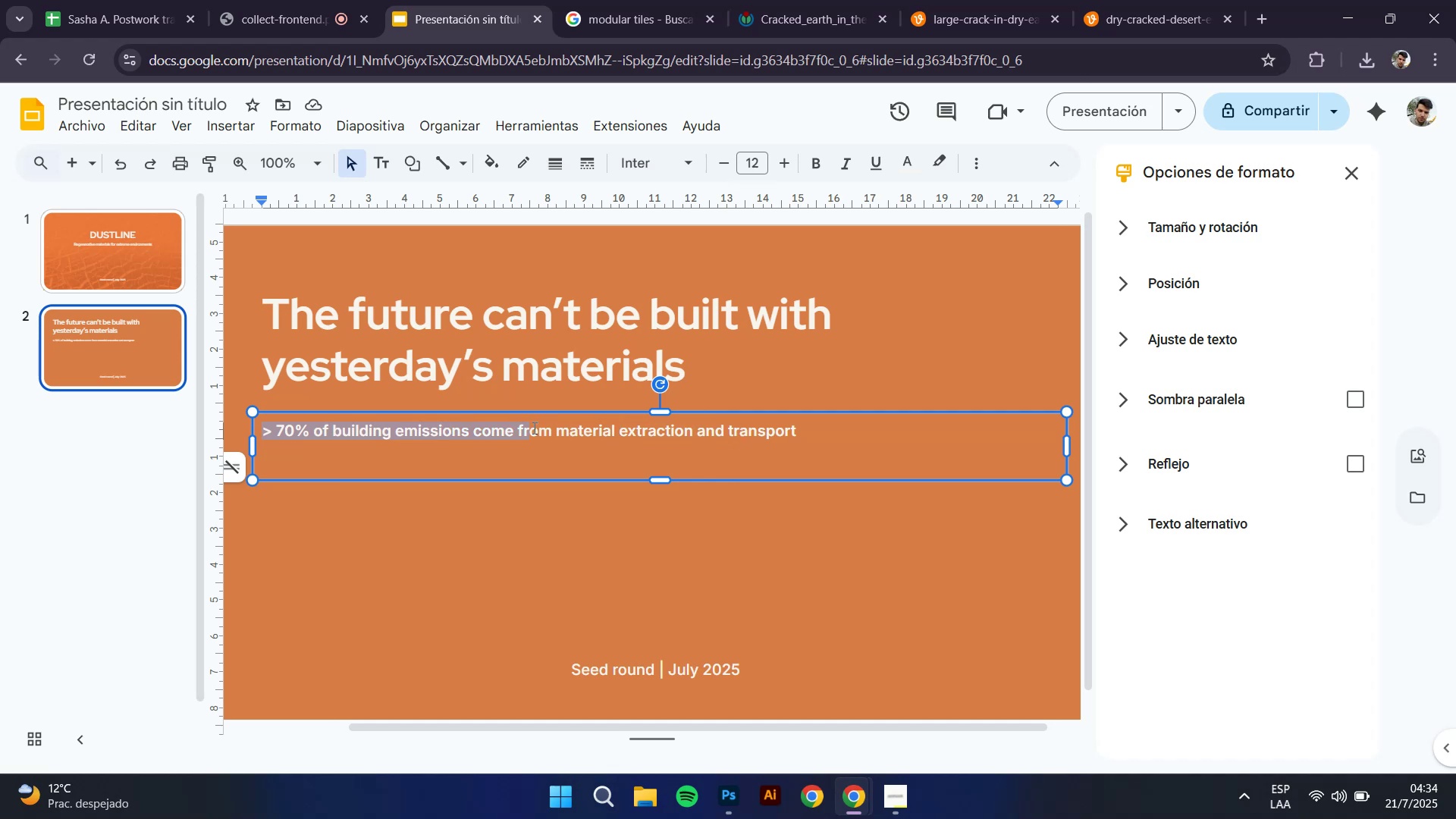 
wait(9.83)
 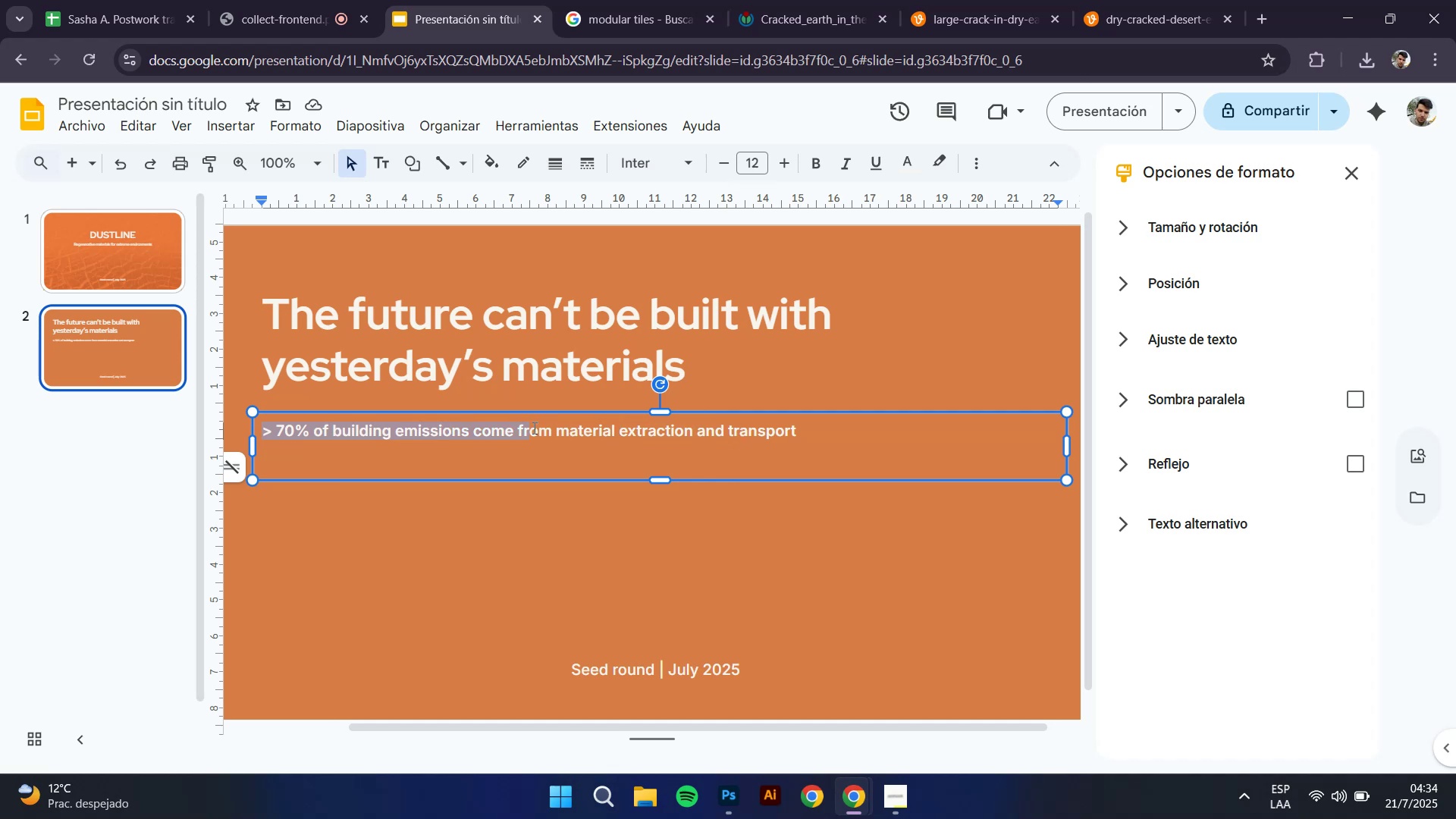 
left_click([948, 474])
 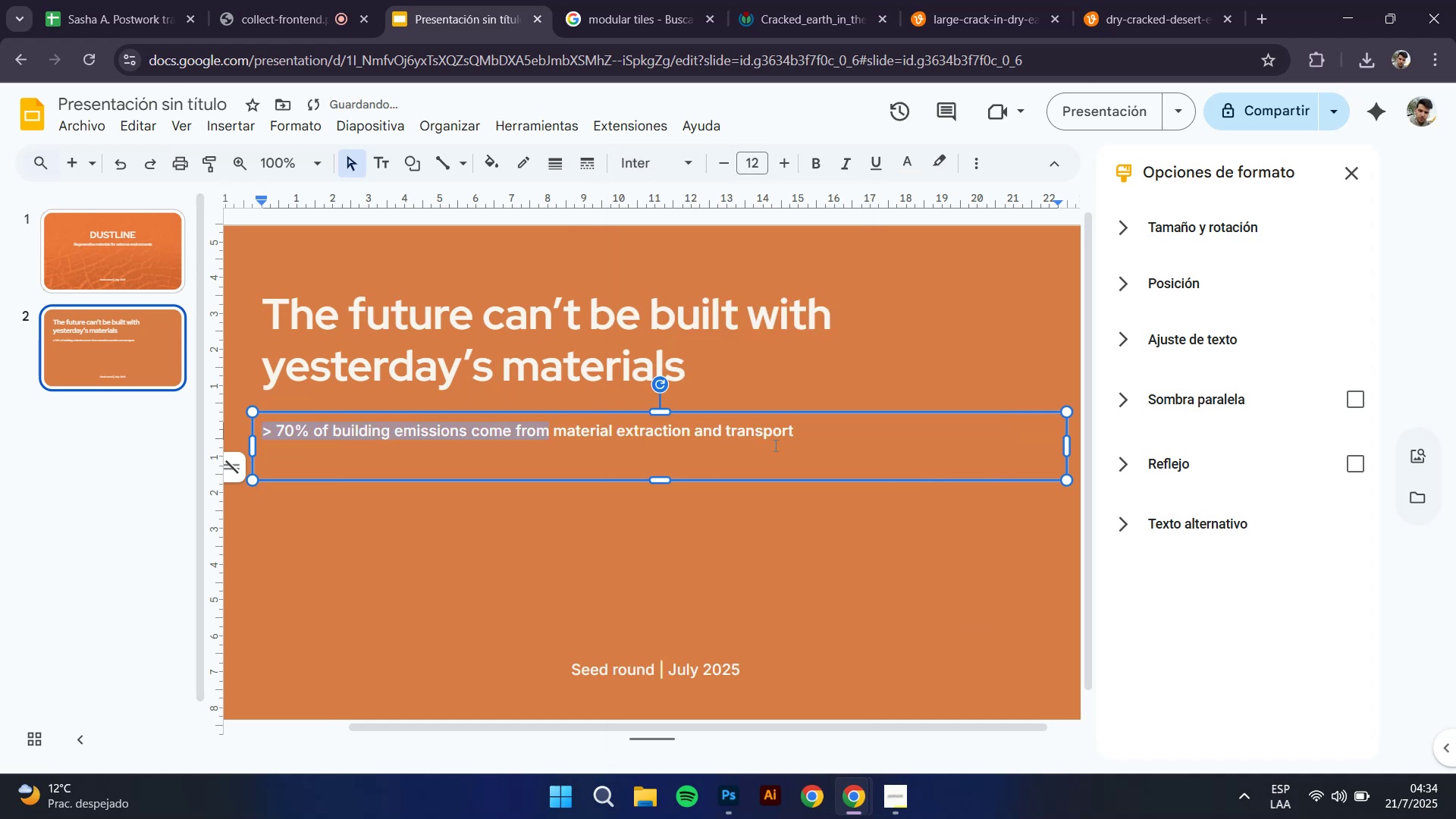 
left_click([740, 437])
 